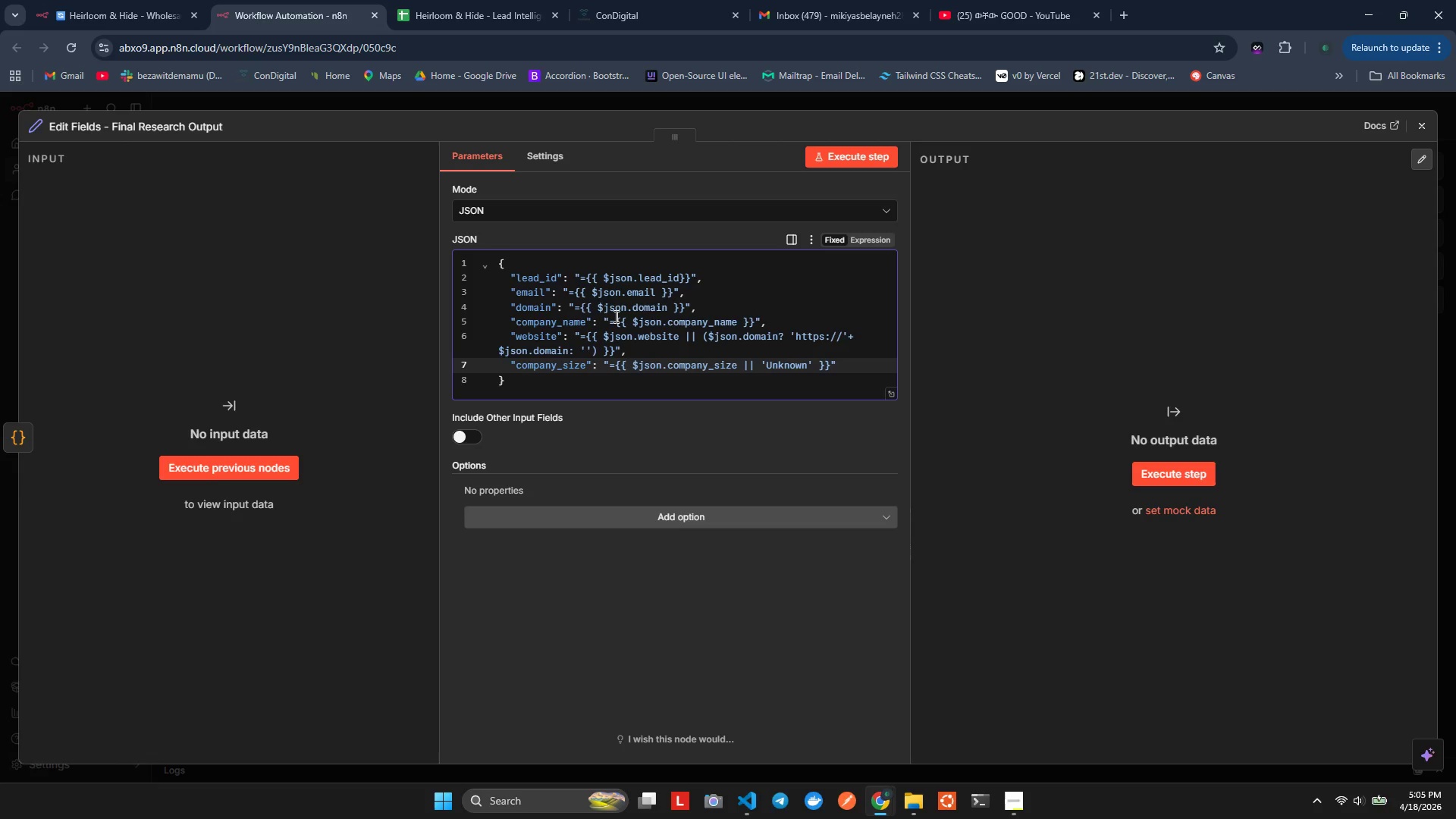 
key(Comma)
 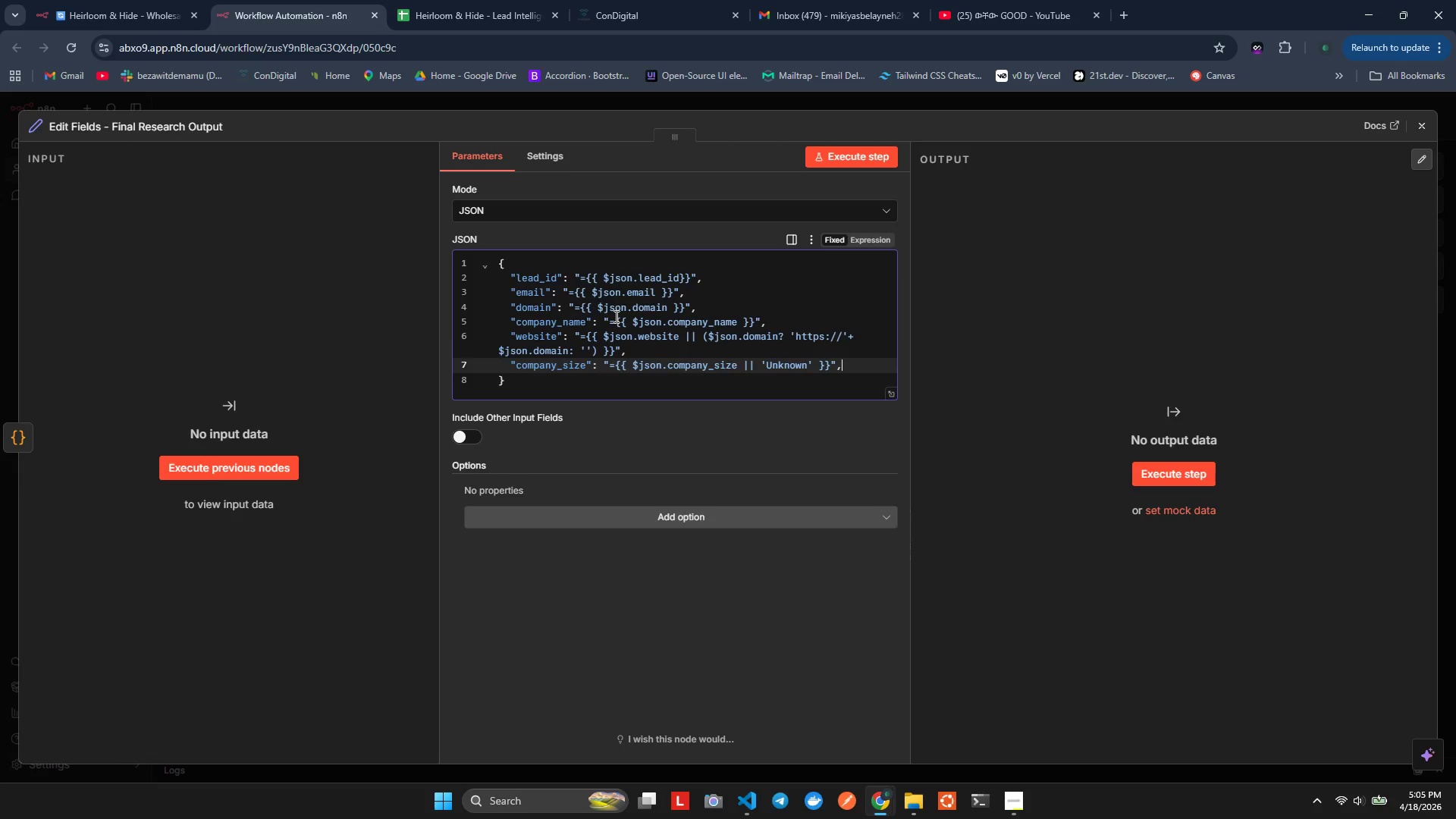 
key(Enter)
 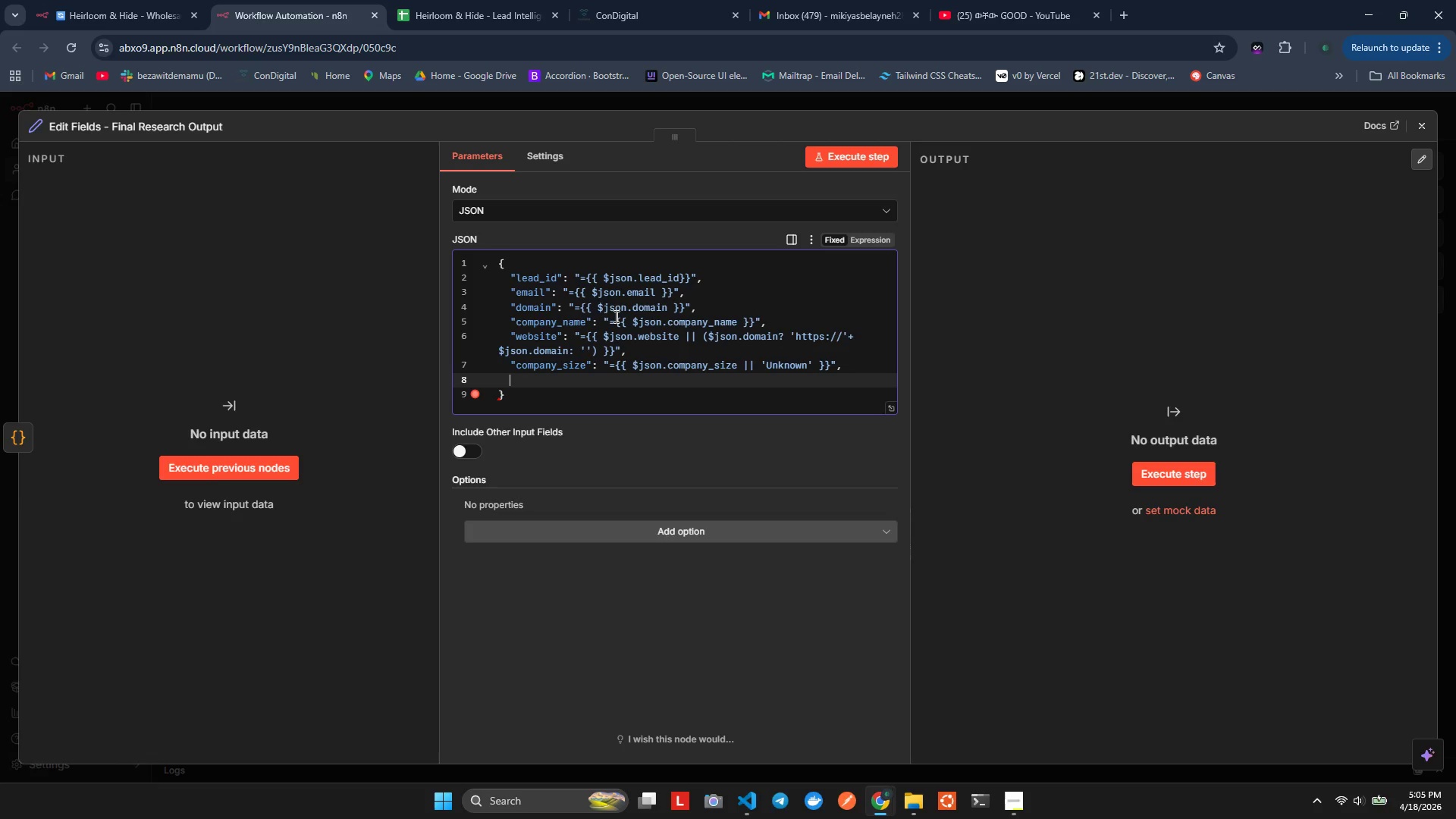 
key(Shift+Quote)
 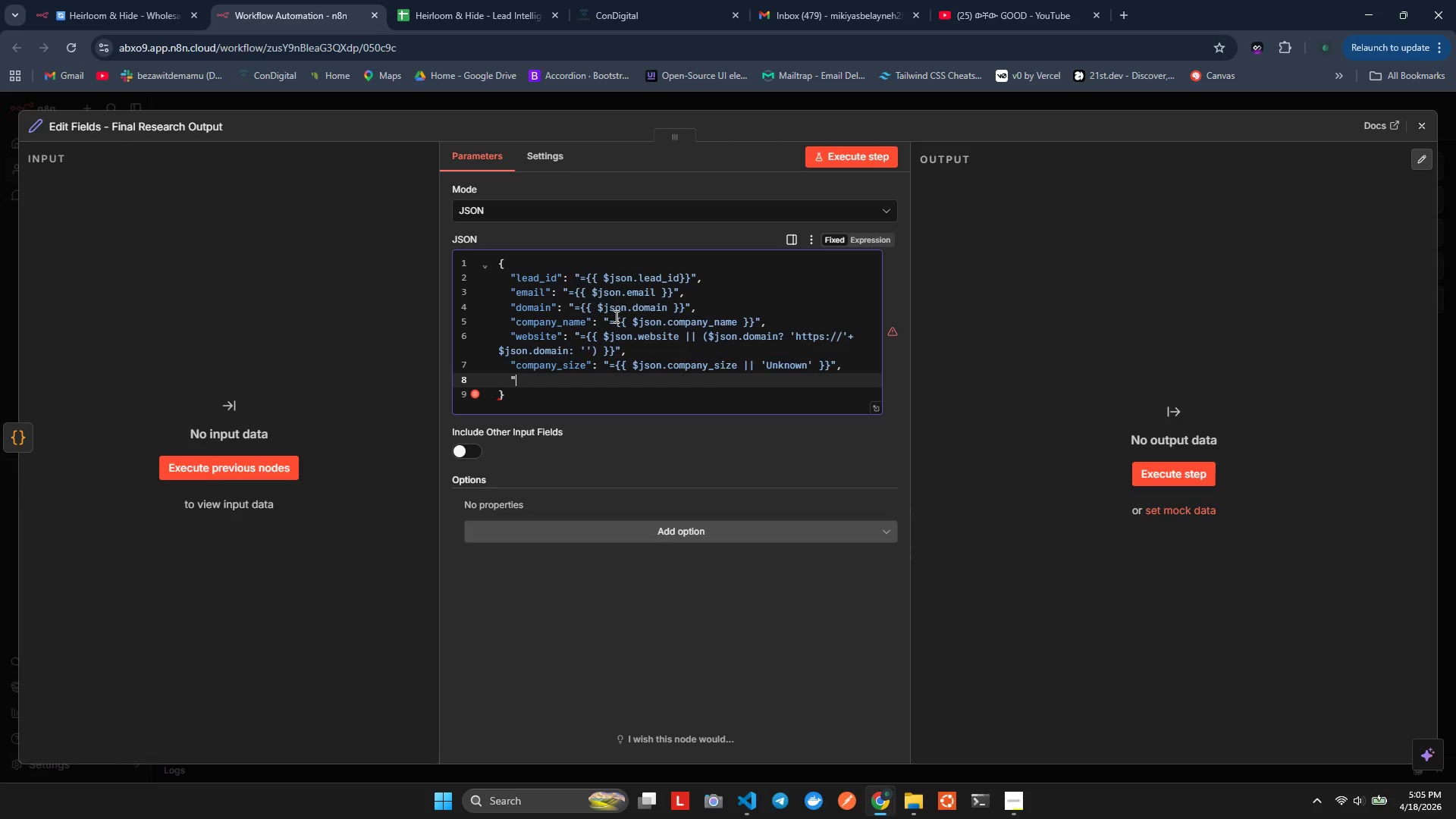 
key(Shift+Quote)
 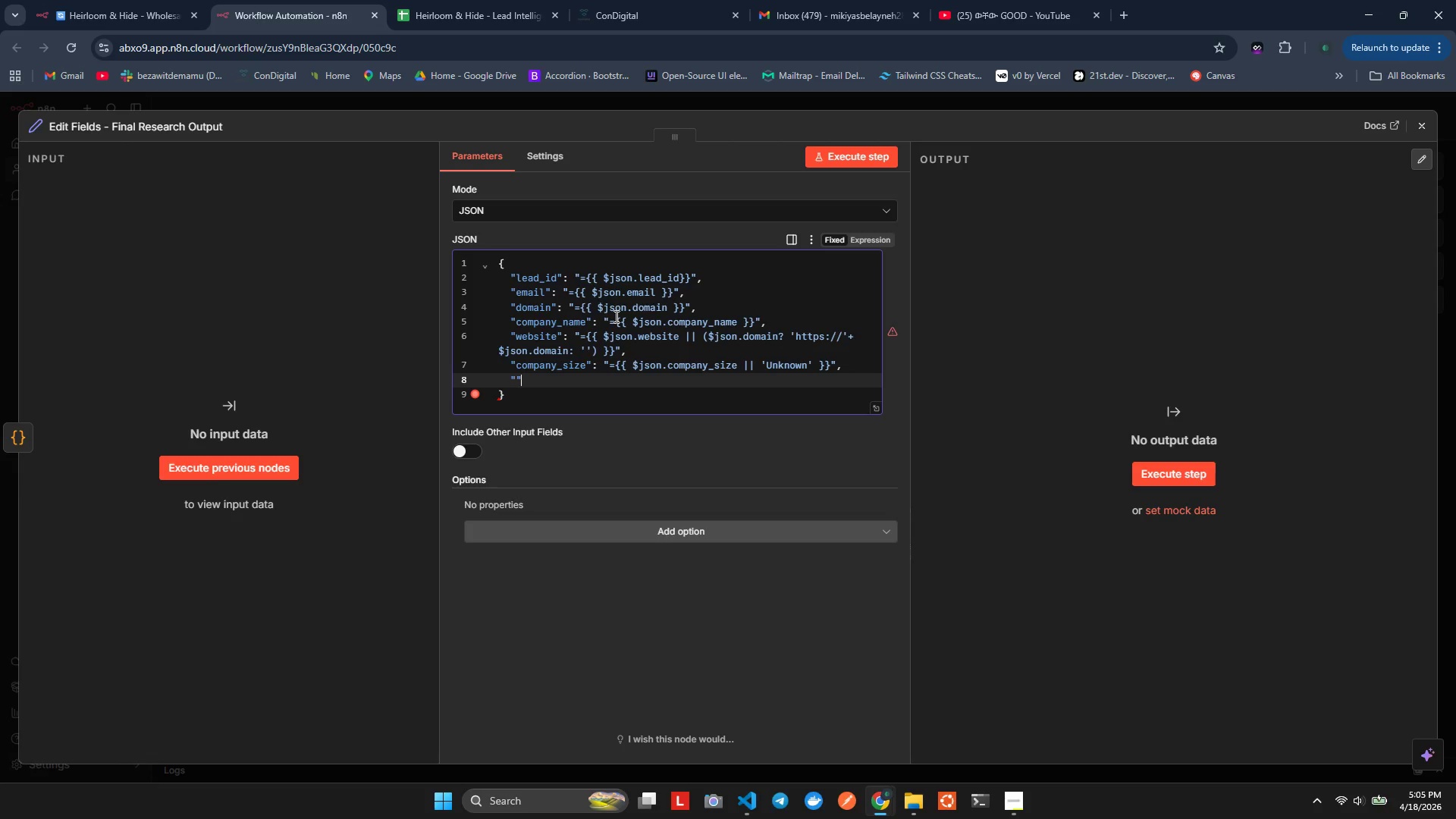 
key(ArrowLeft)
 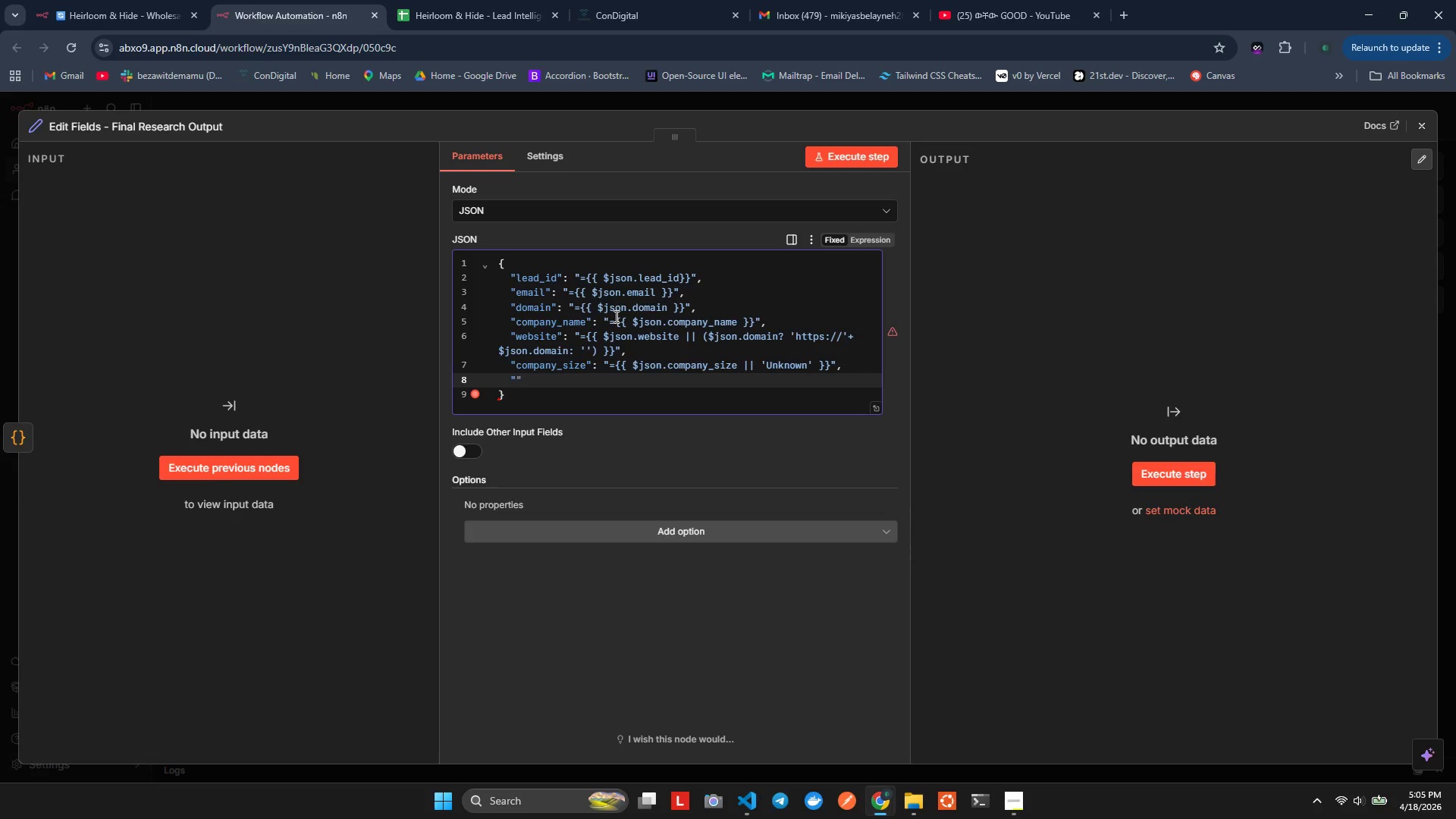 
type(location)
 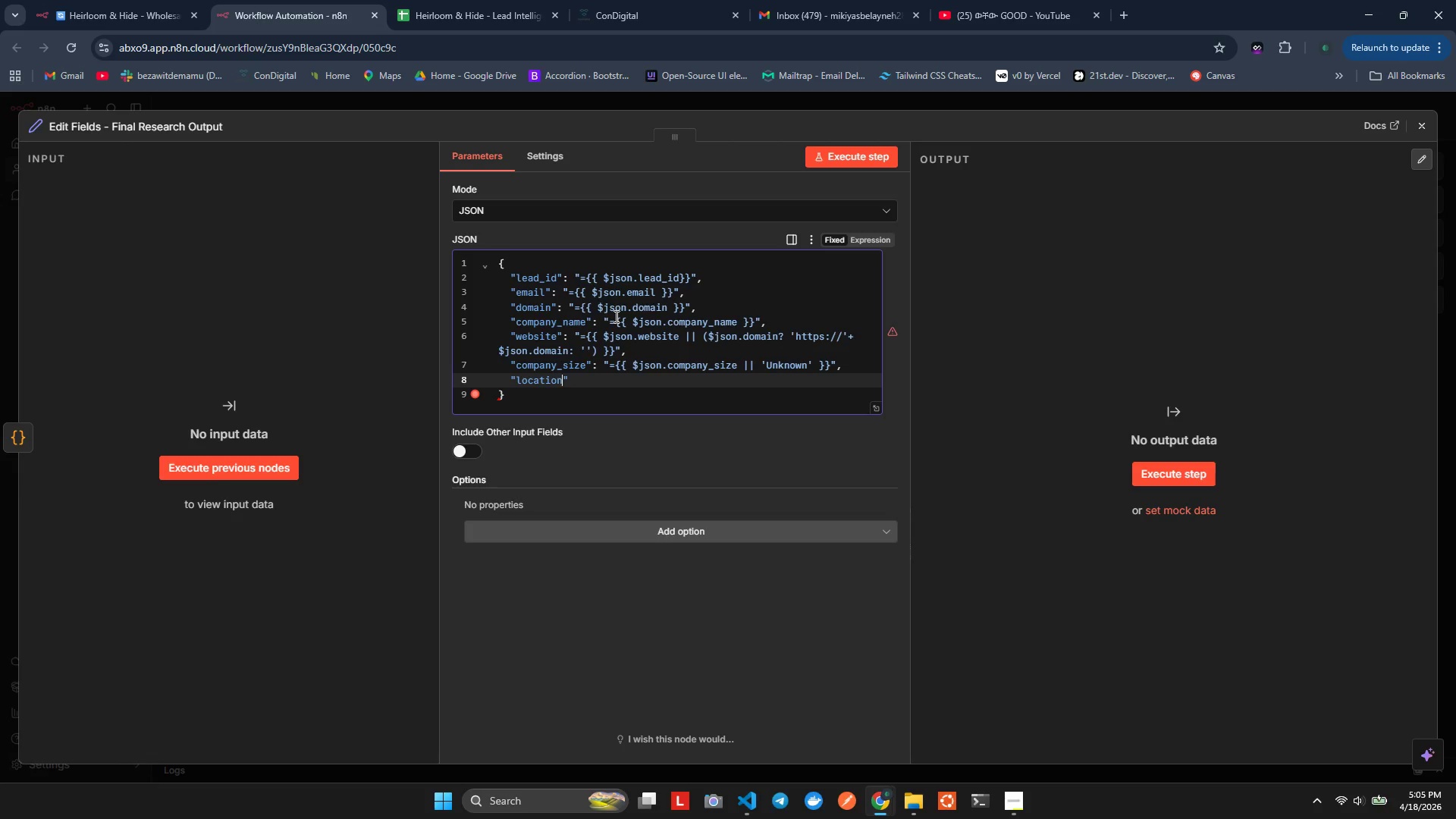 
key(ArrowRight)
 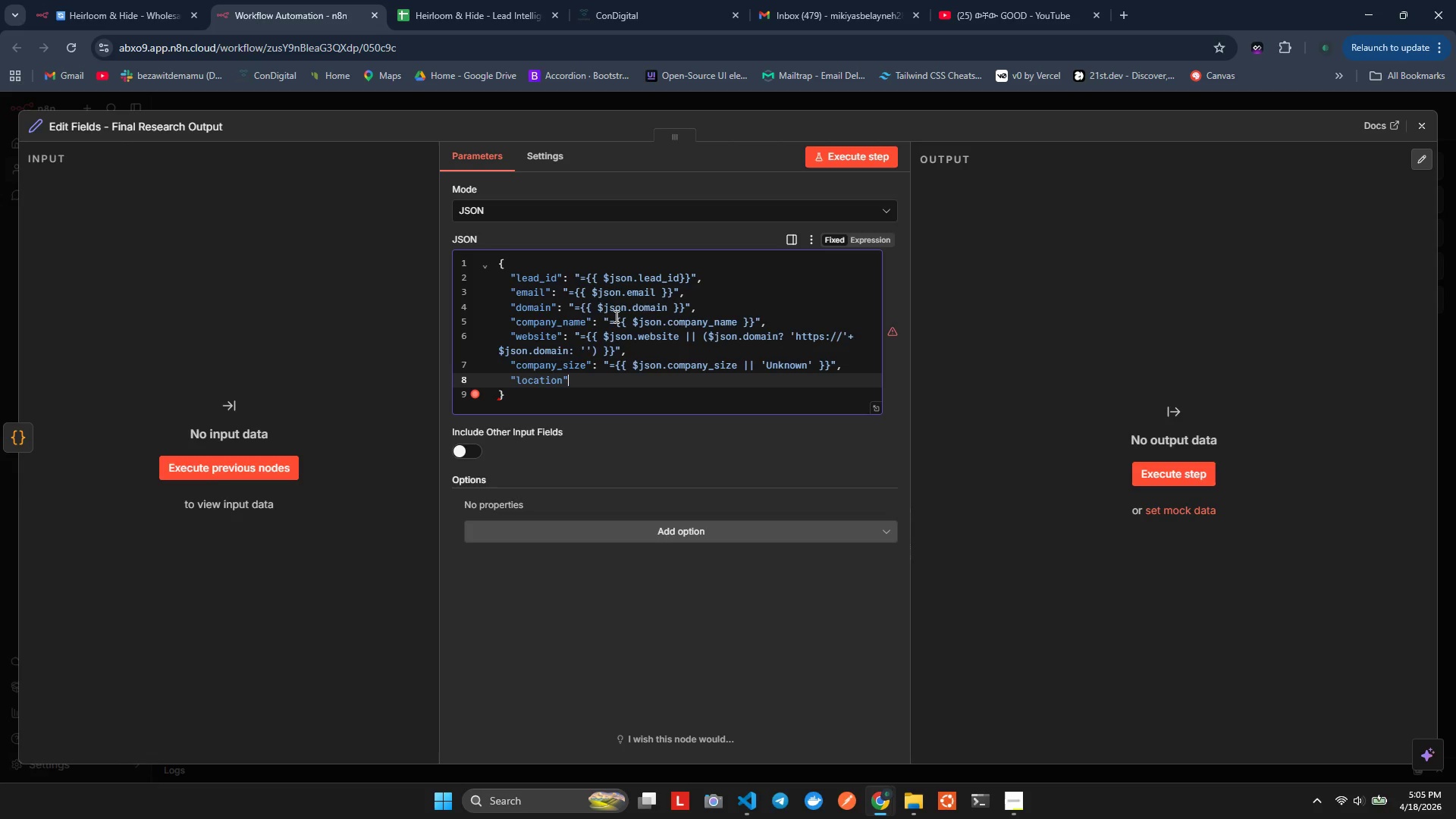 
key(Shift+Semicolon)
 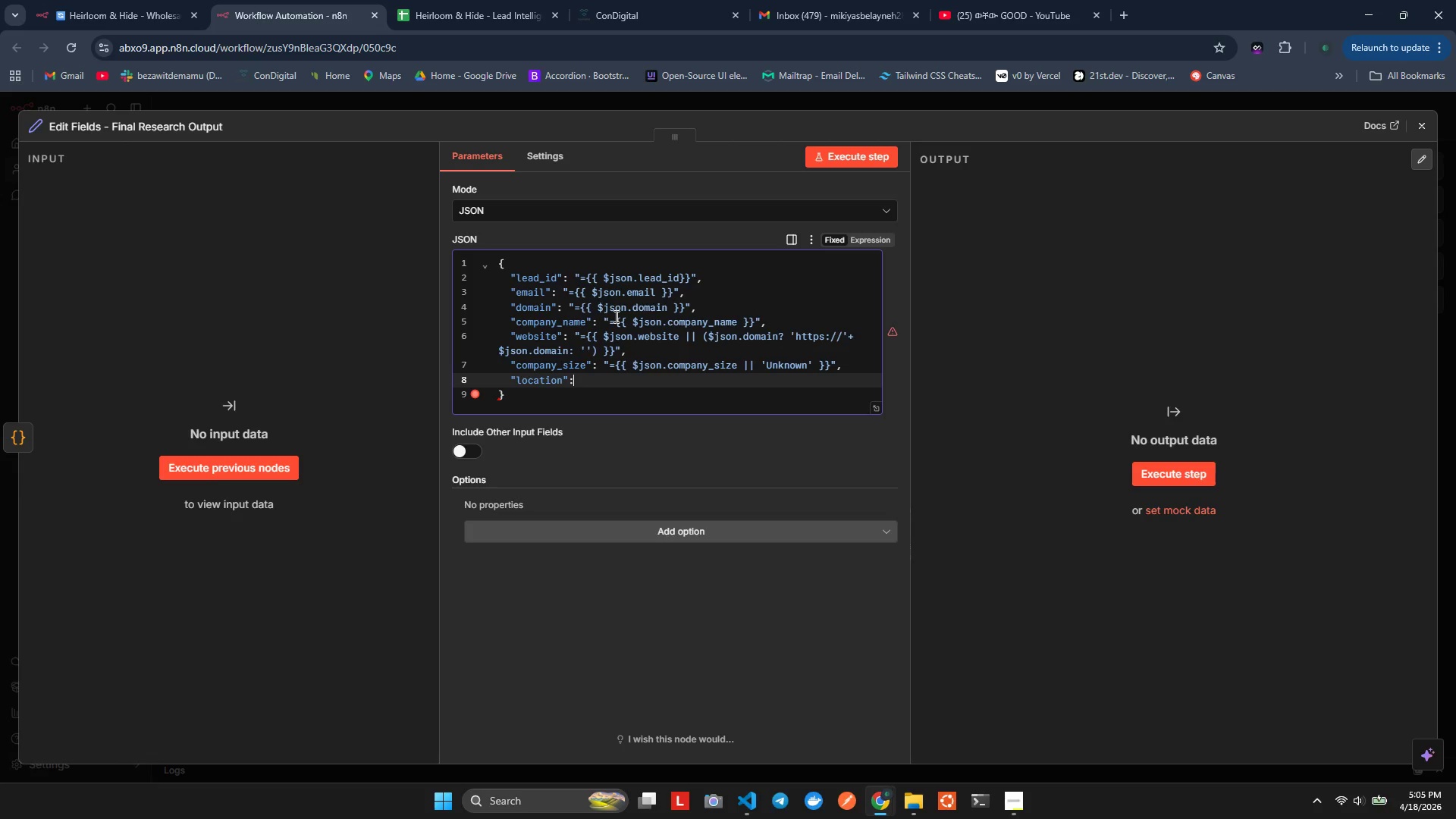 
key(Space)
 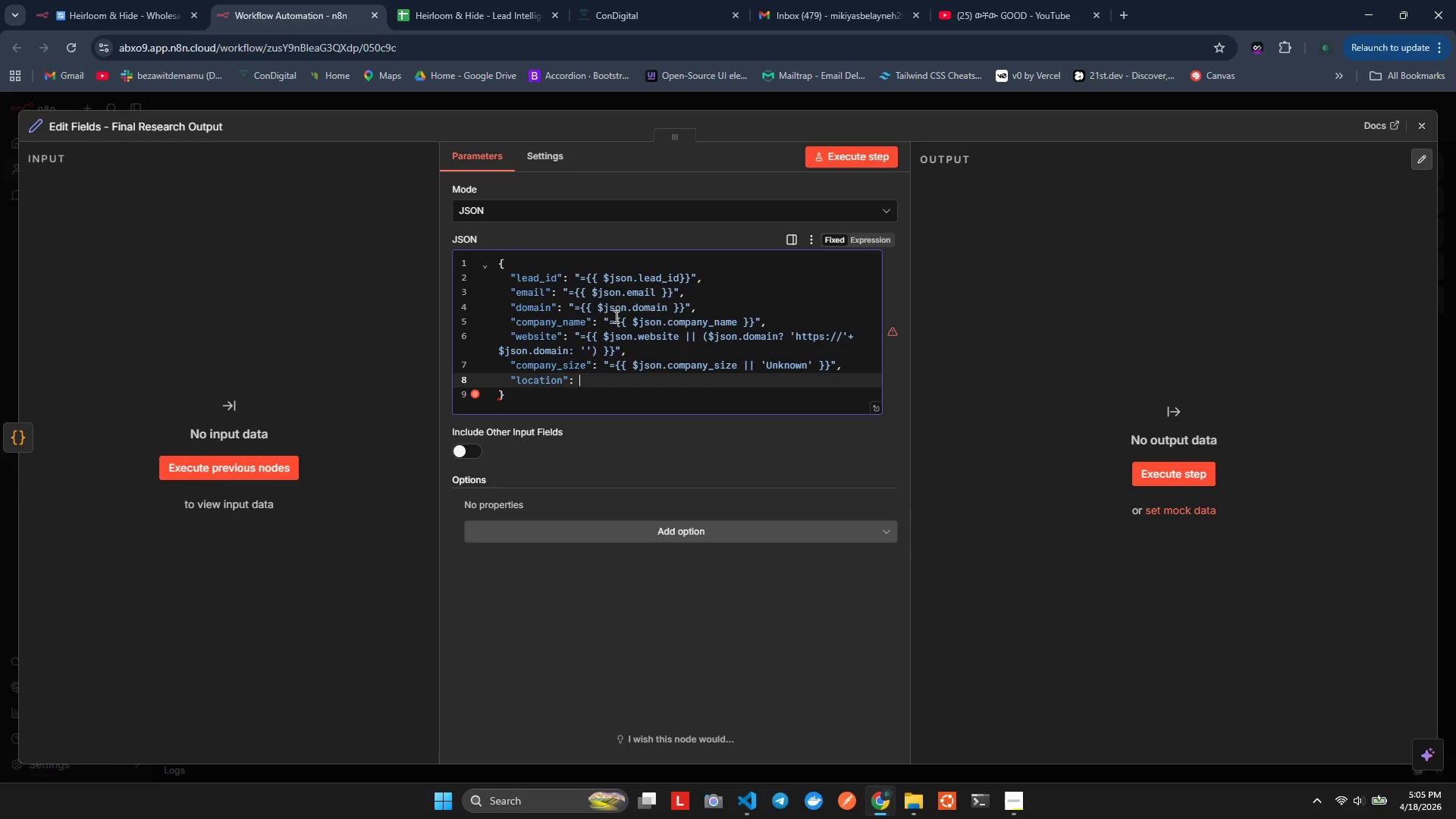 
key(Shift+Quote)
 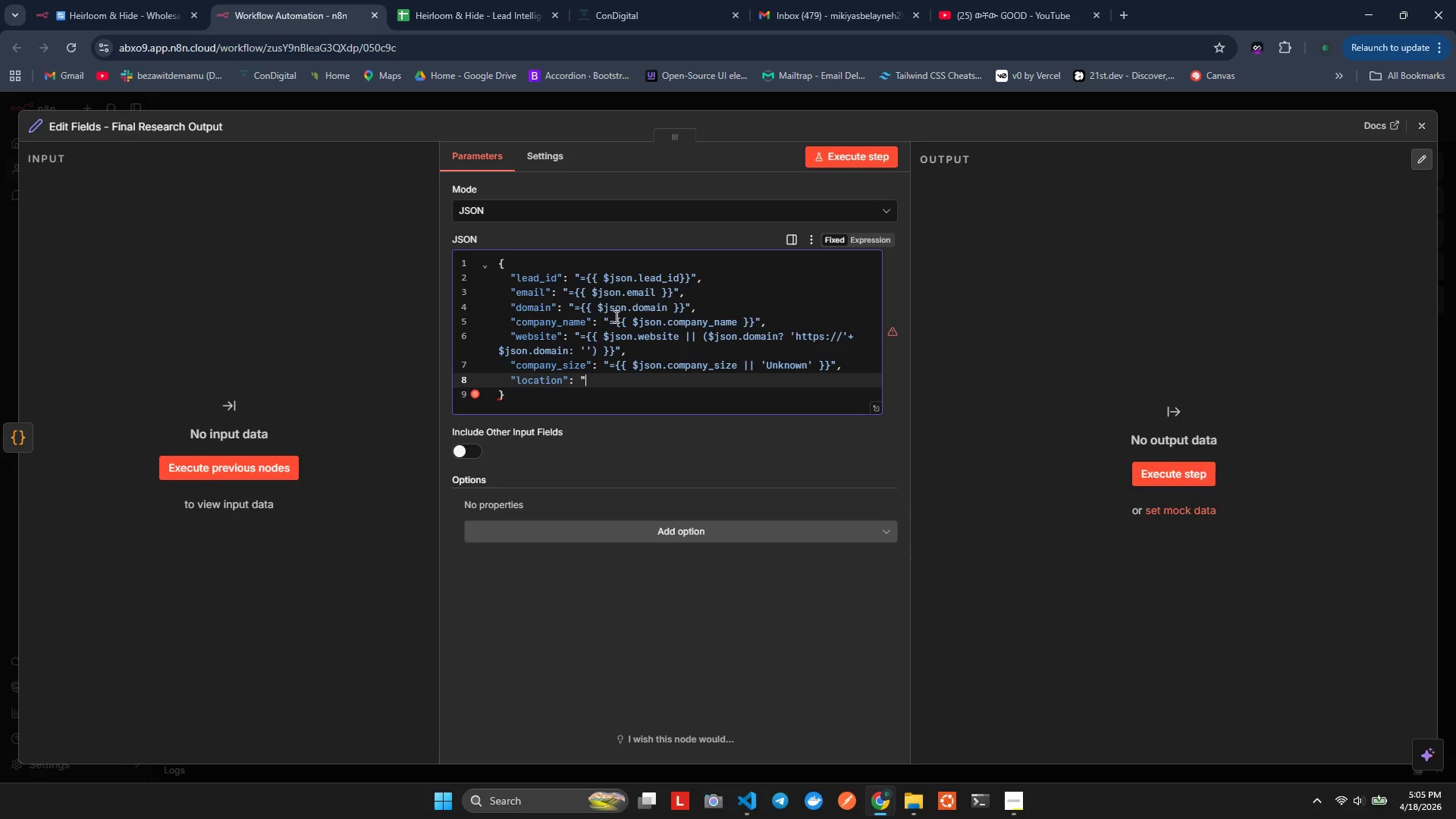 
key(Shift+Quote)
 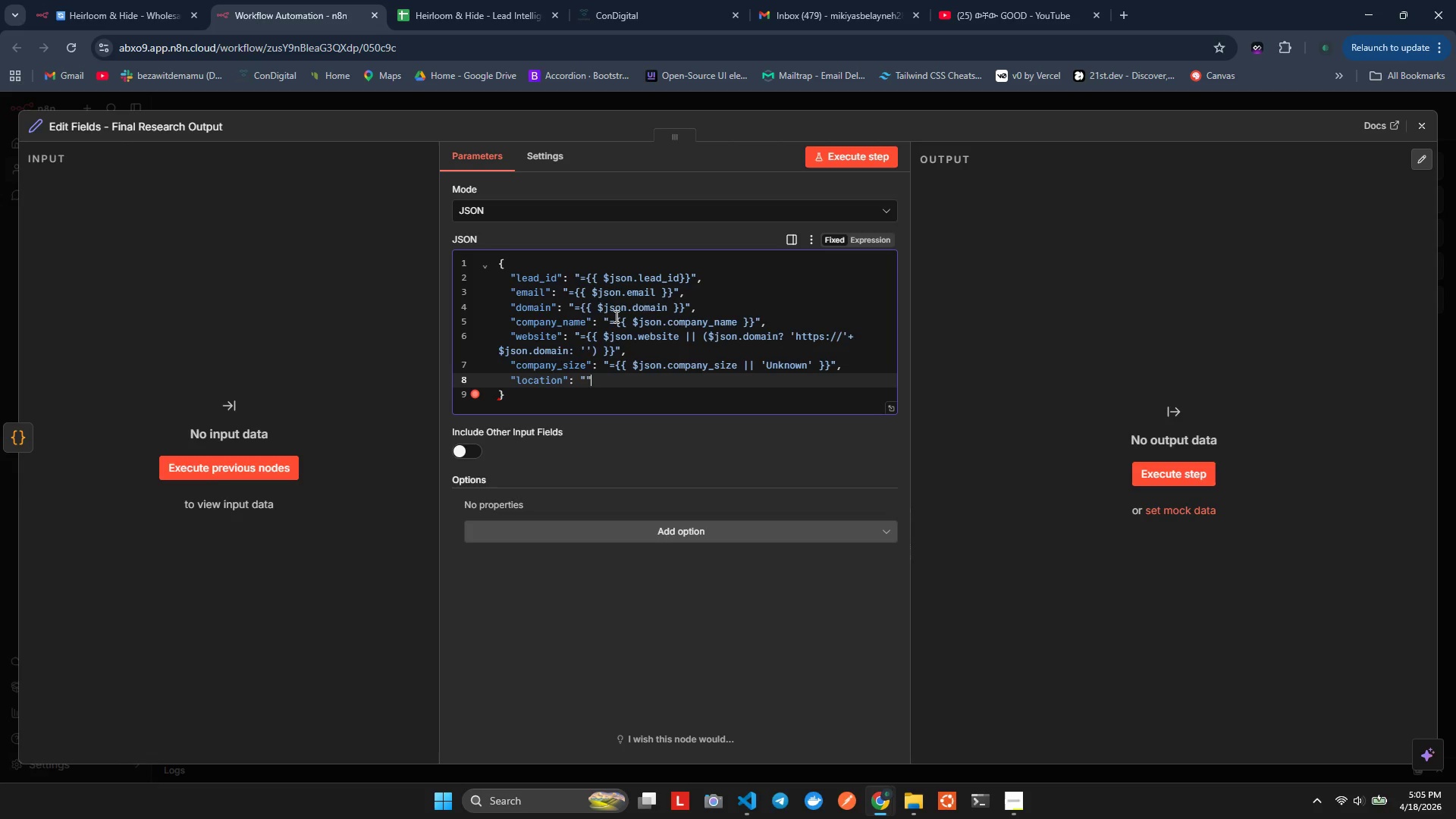 
key(ArrowLeft)
 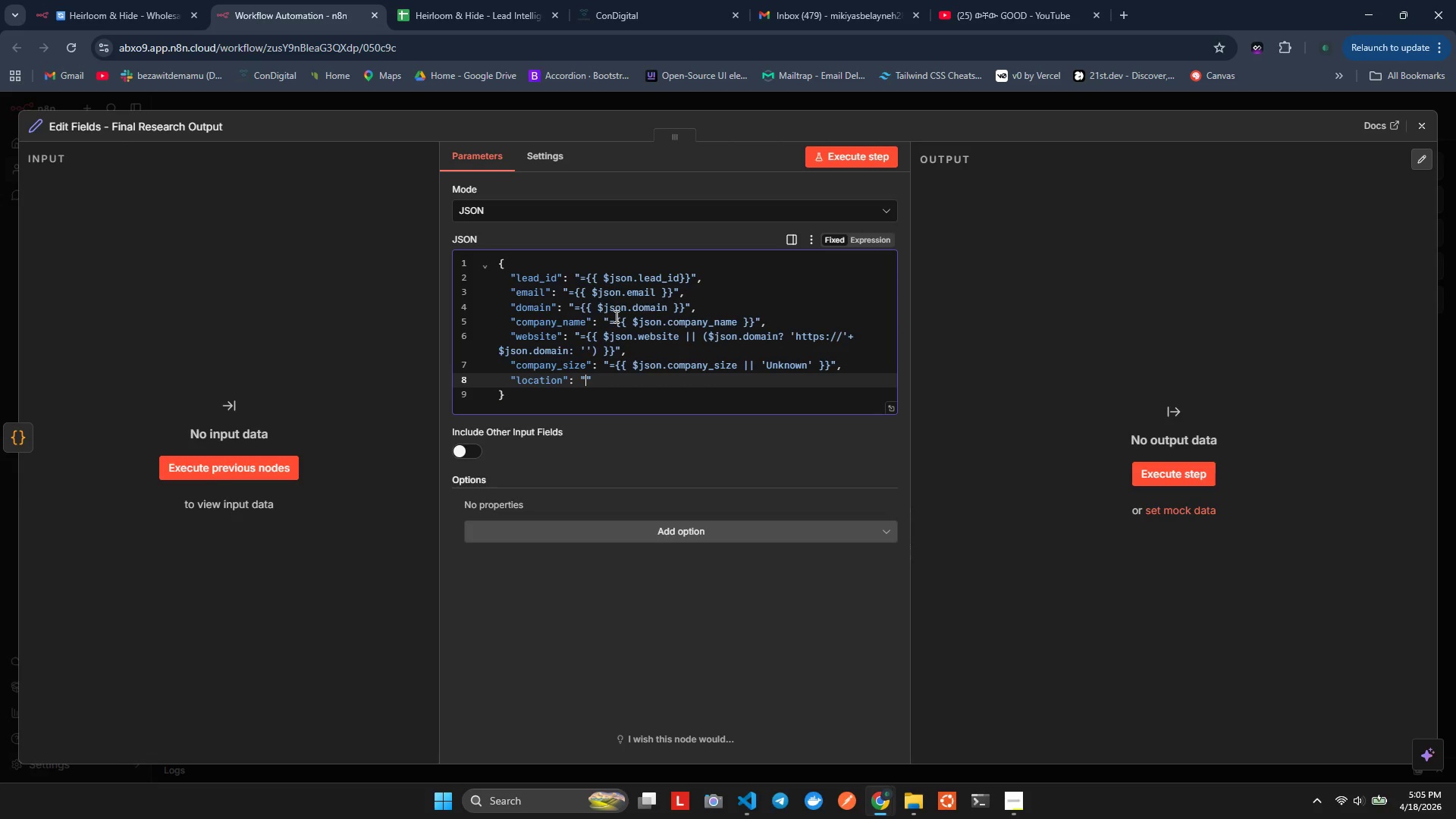 
key(Equal)
 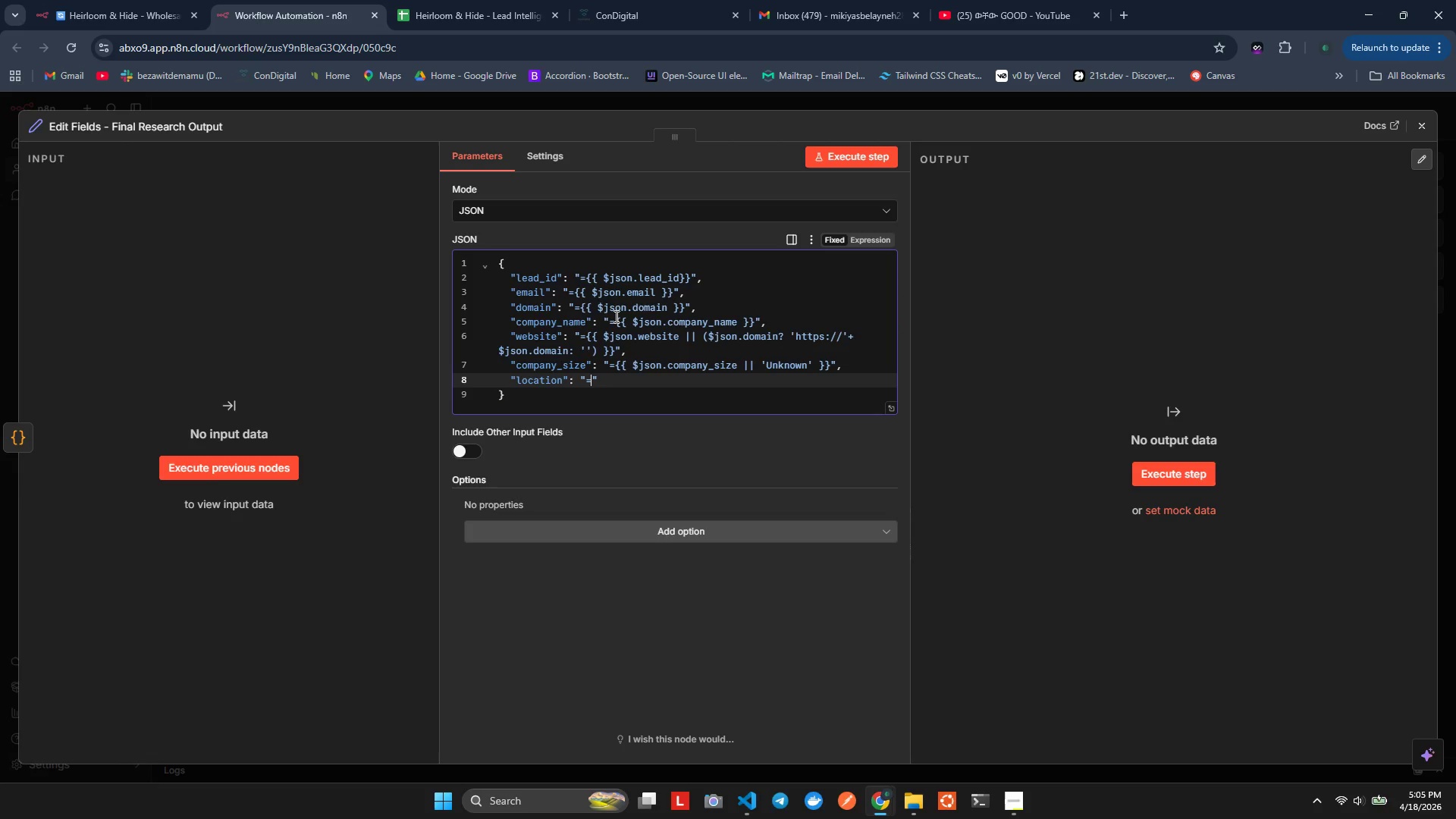 
key(Shift+BracketLeft)
 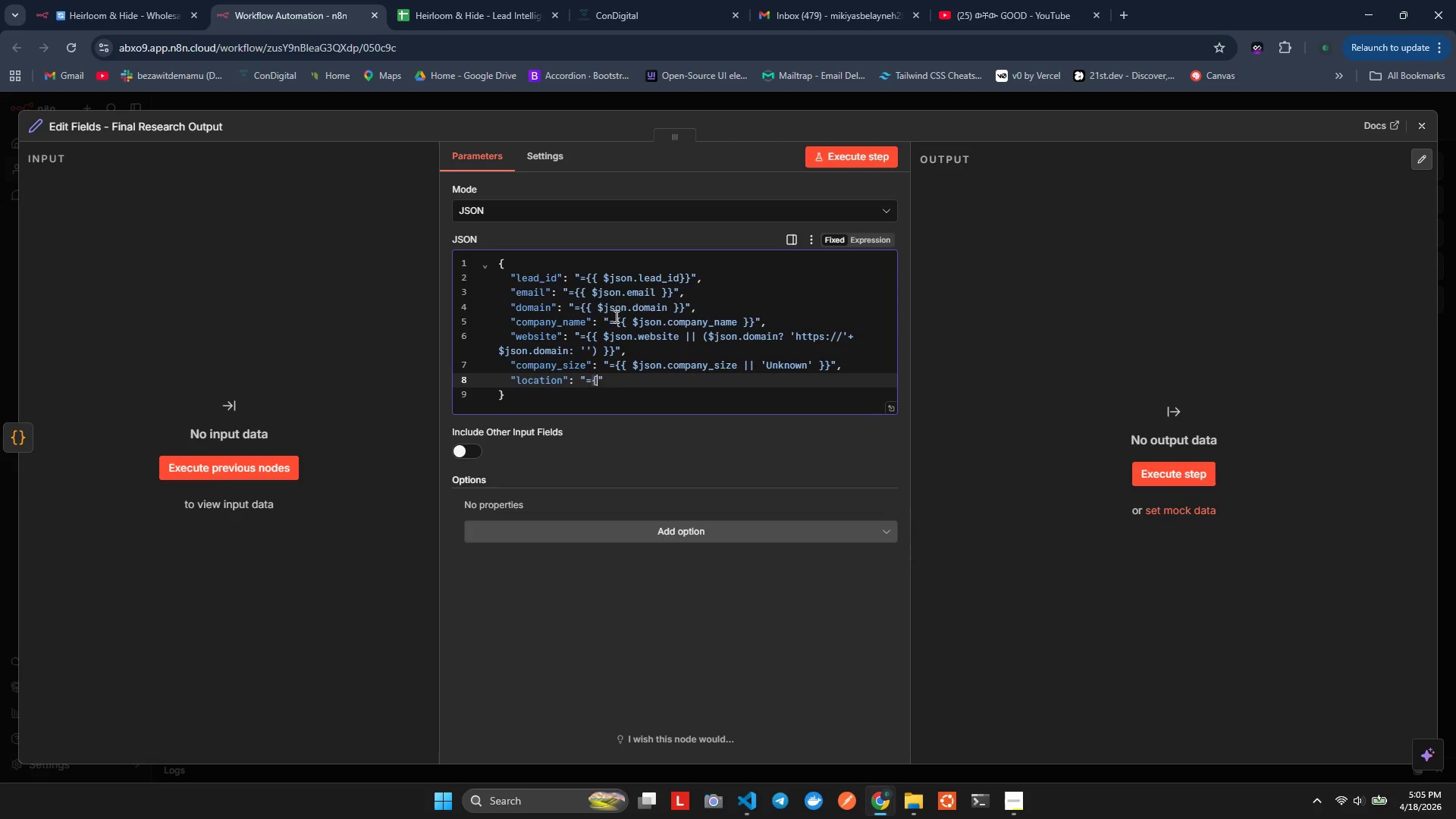 
key(Shift+BracketLeft)
 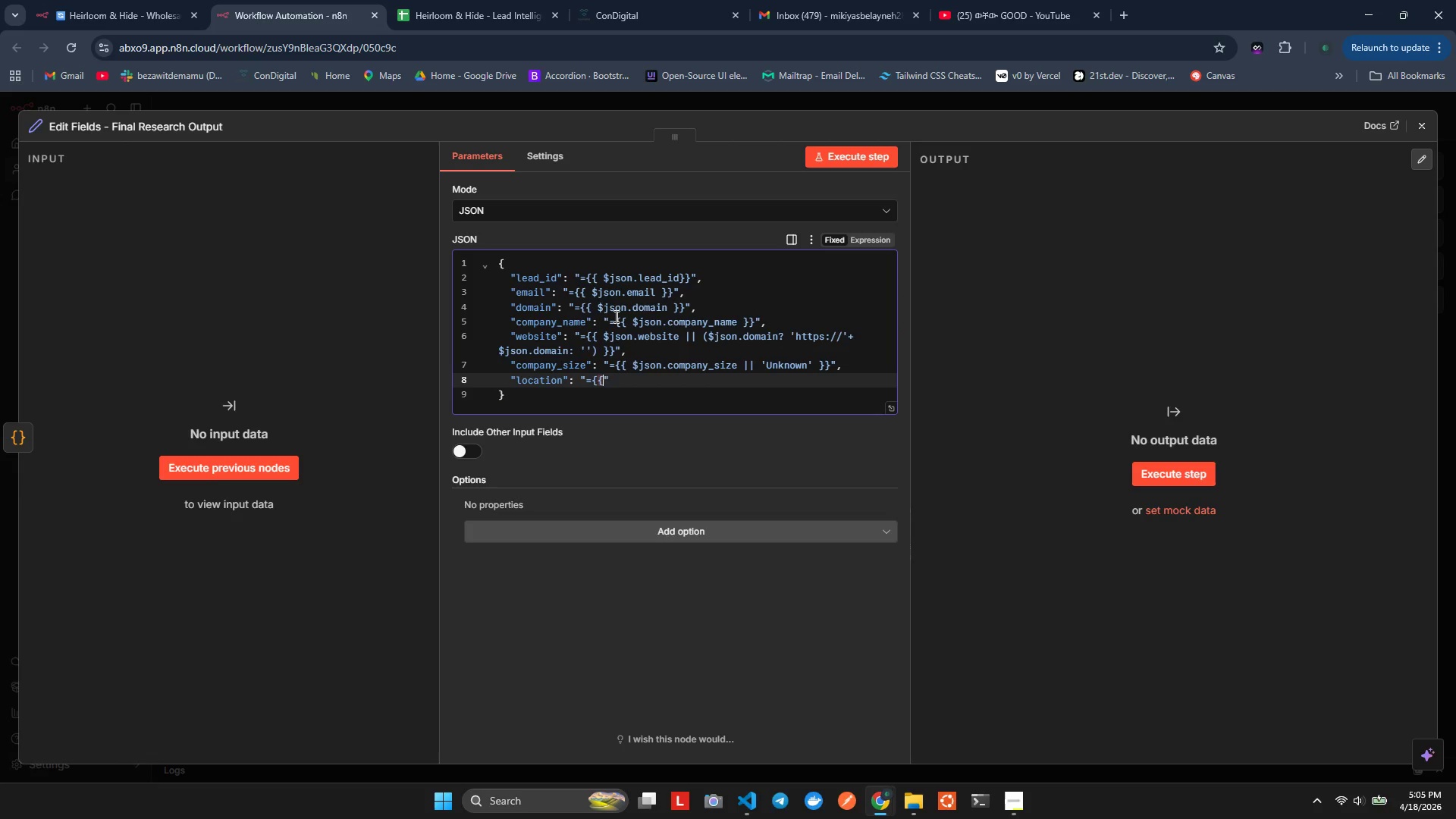 
key(Shift+BracketRight)
 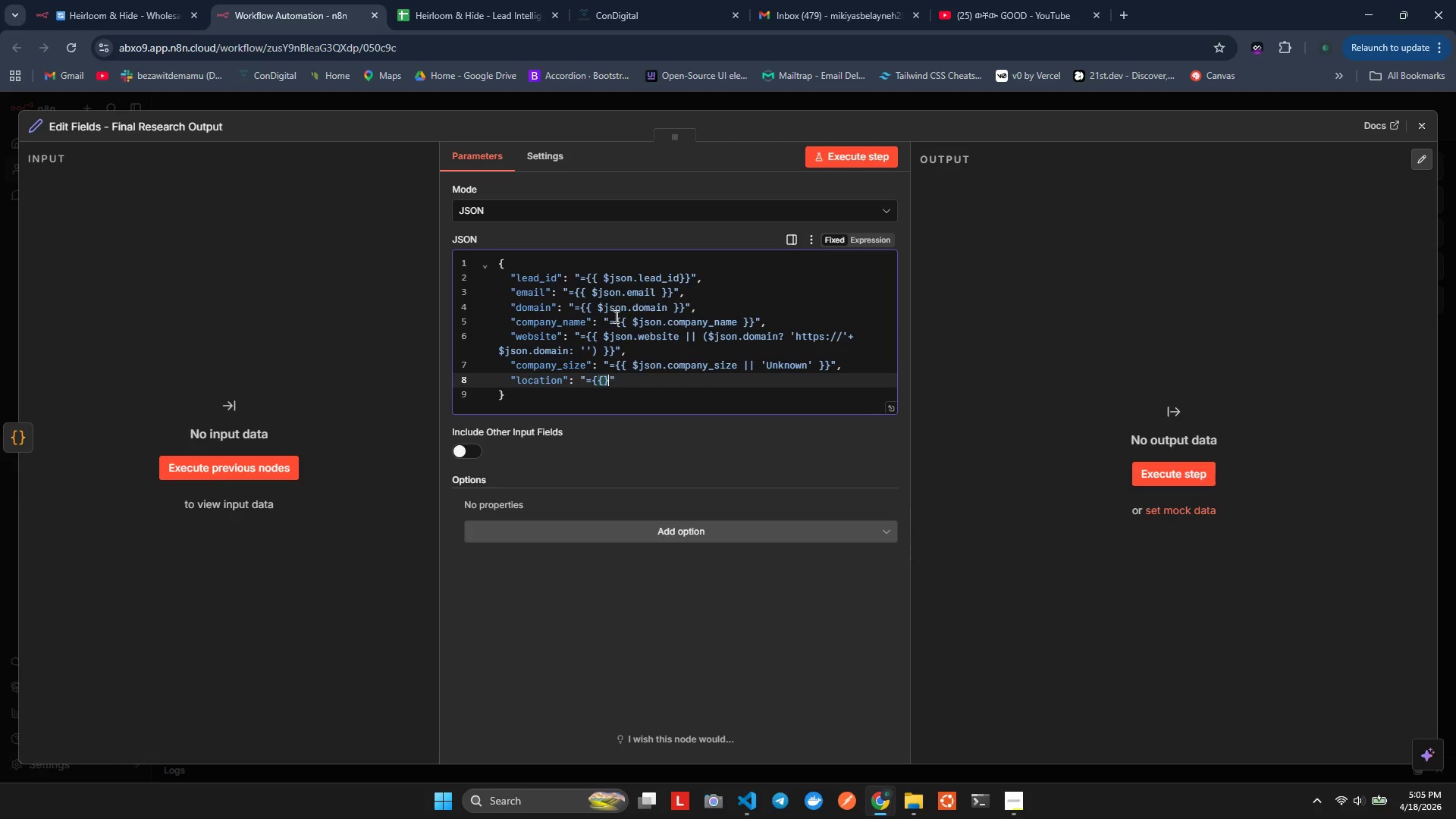 
key(Shift+BracketRight)
 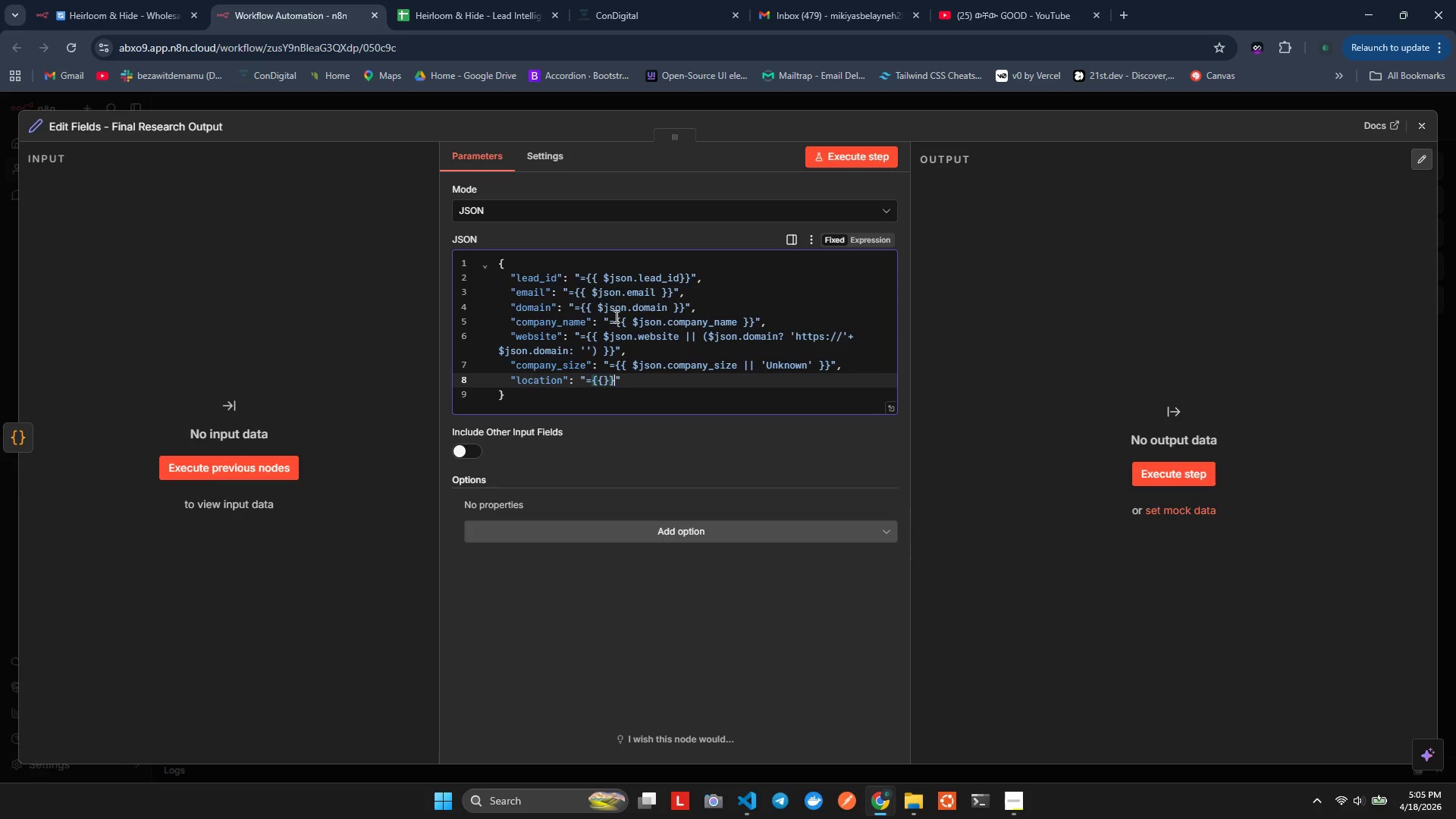 
key(ArrowLeft)
 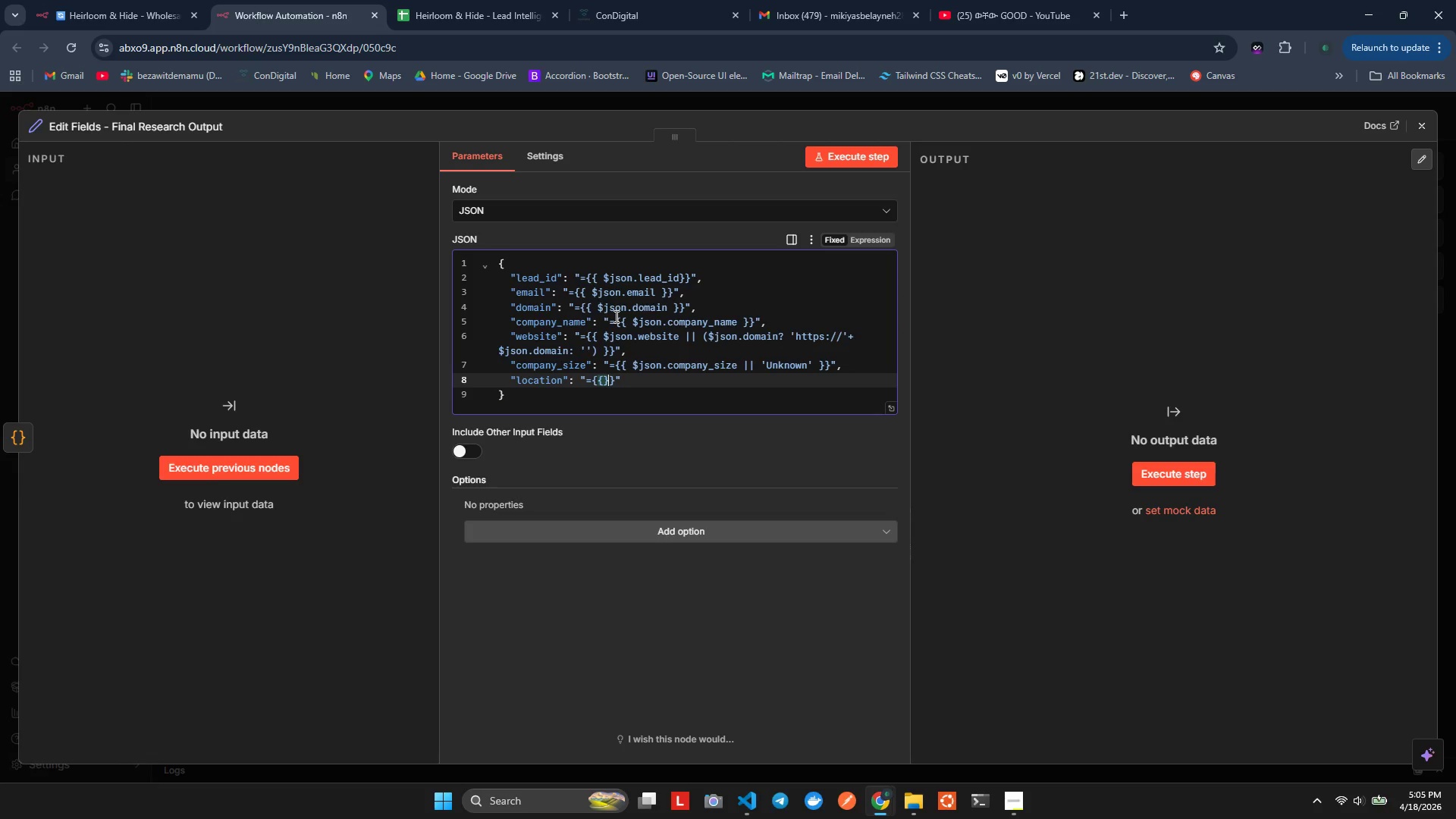 
key(ArrowLeft)
 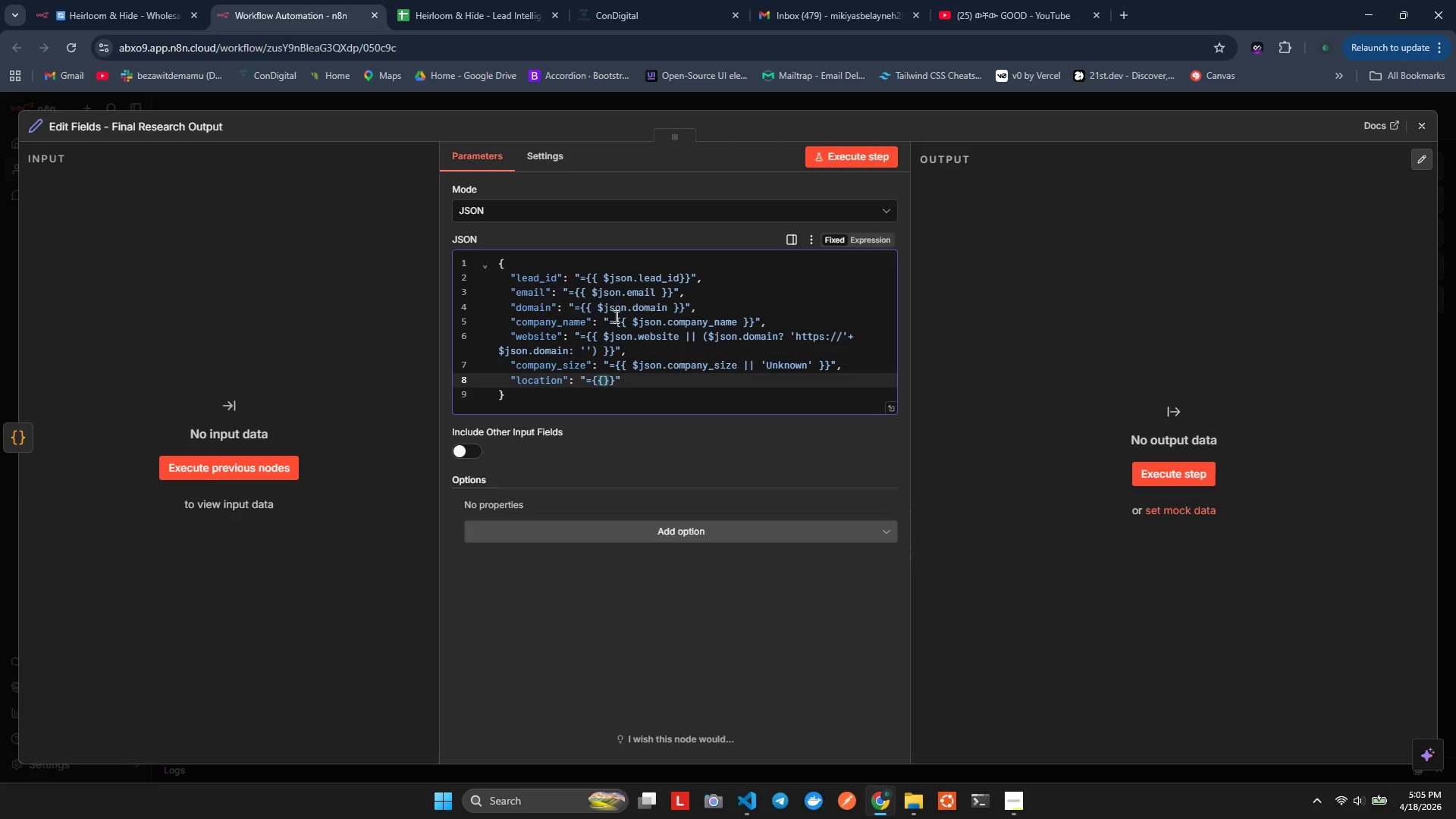 
key(Space)
 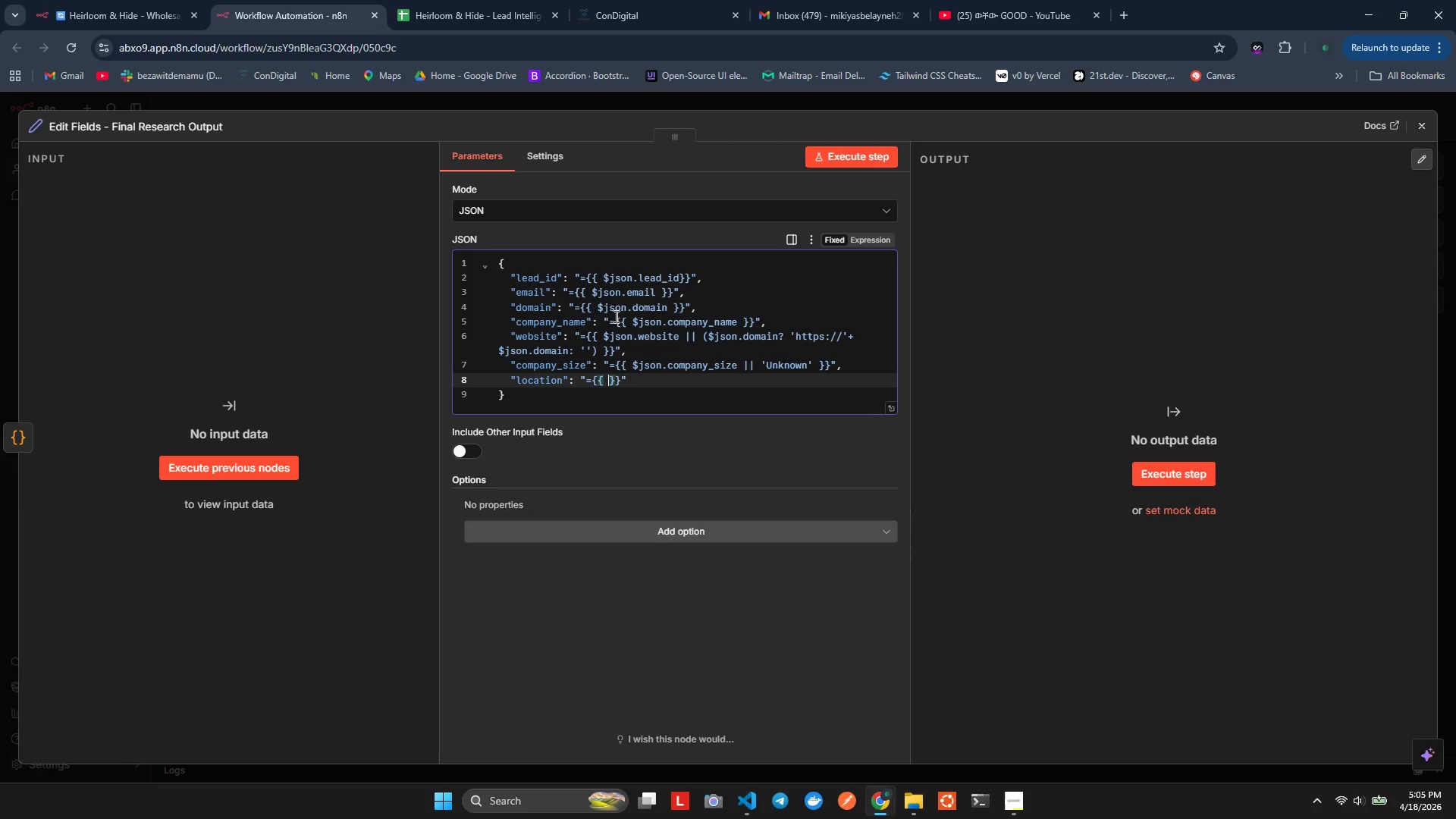 
key(ArrowLeft)
 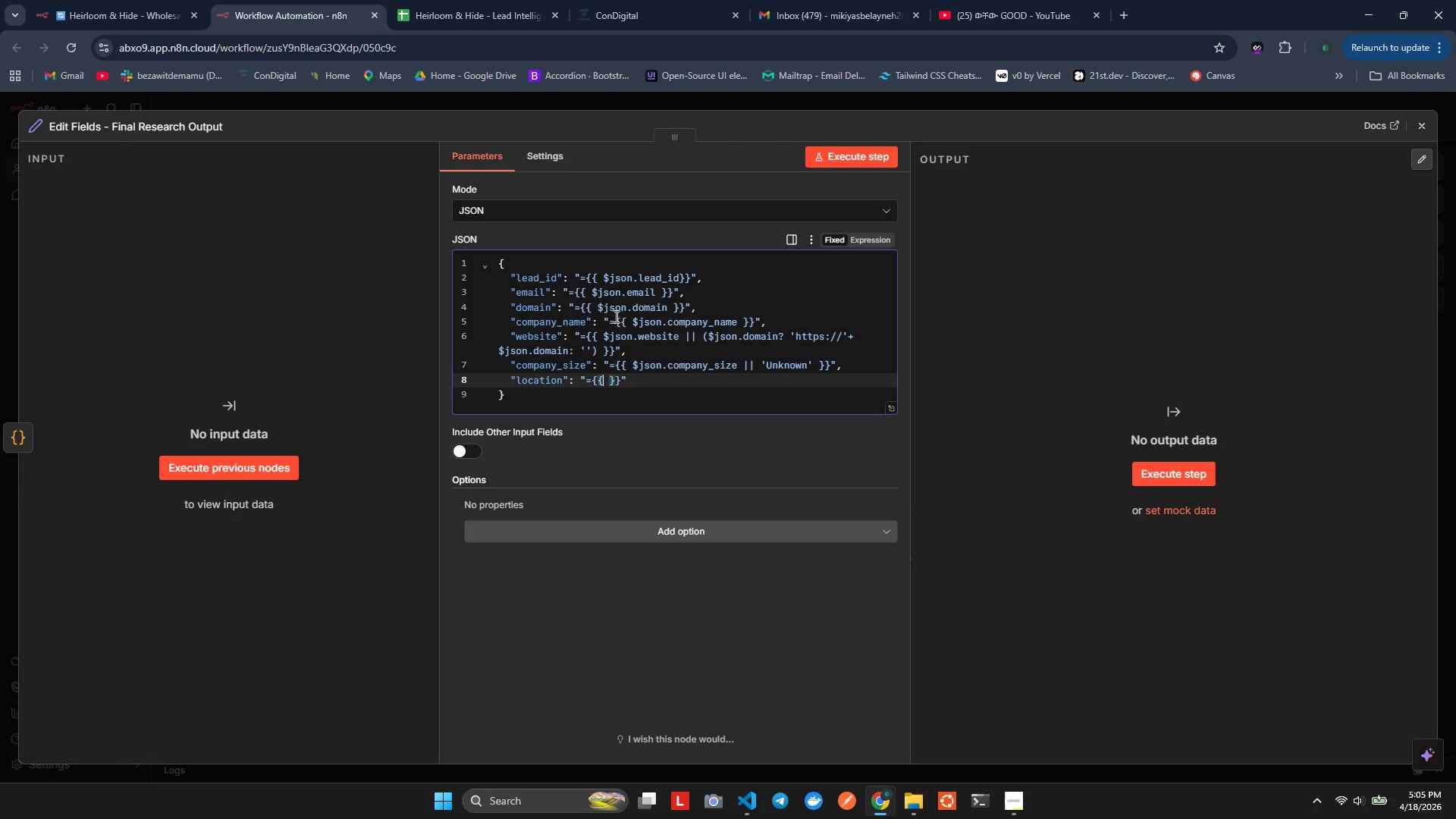 
key(Space)
 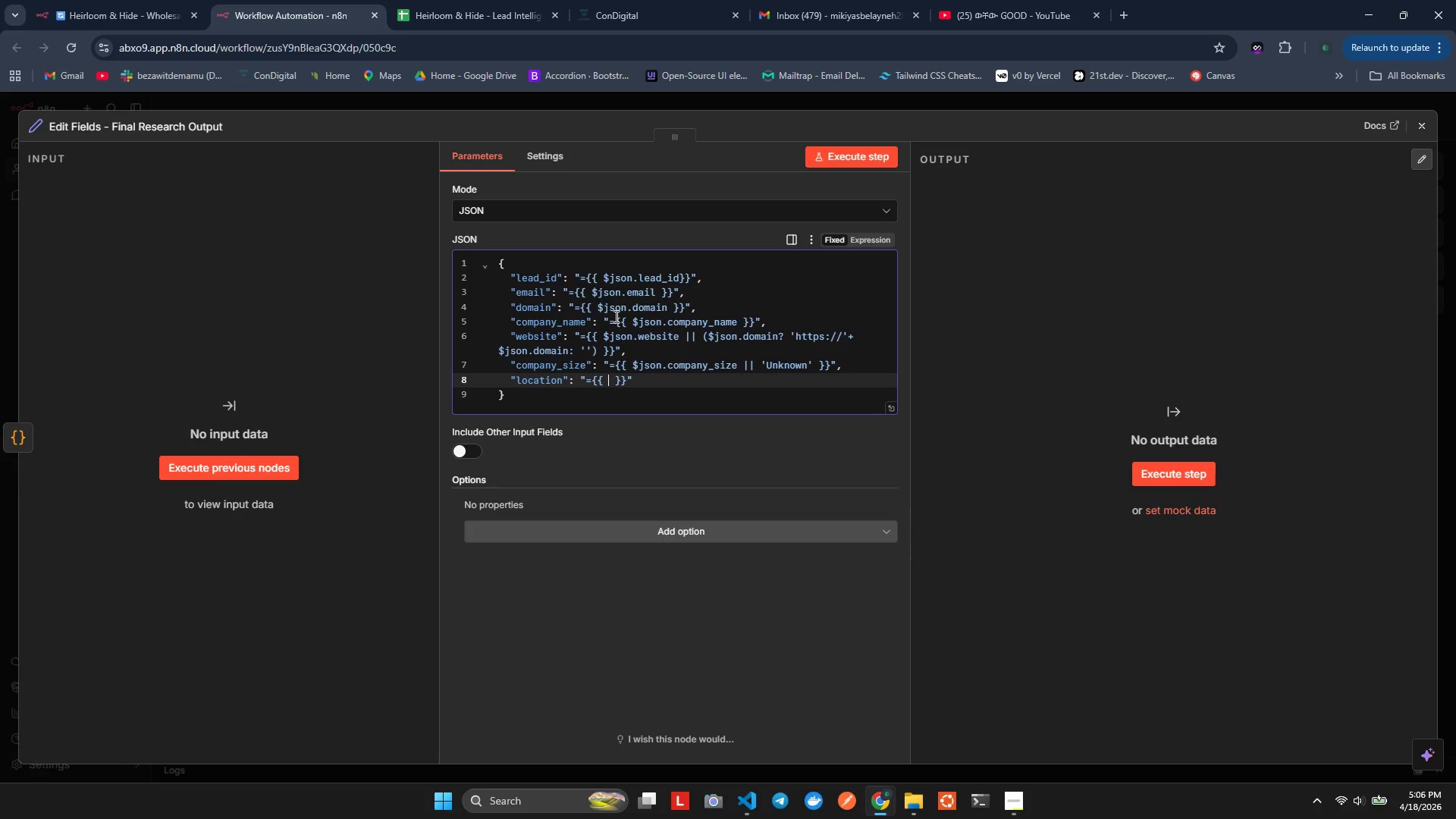 
type($json.lco)
key(Backspace)
key(Backspace)
type(ocation)
 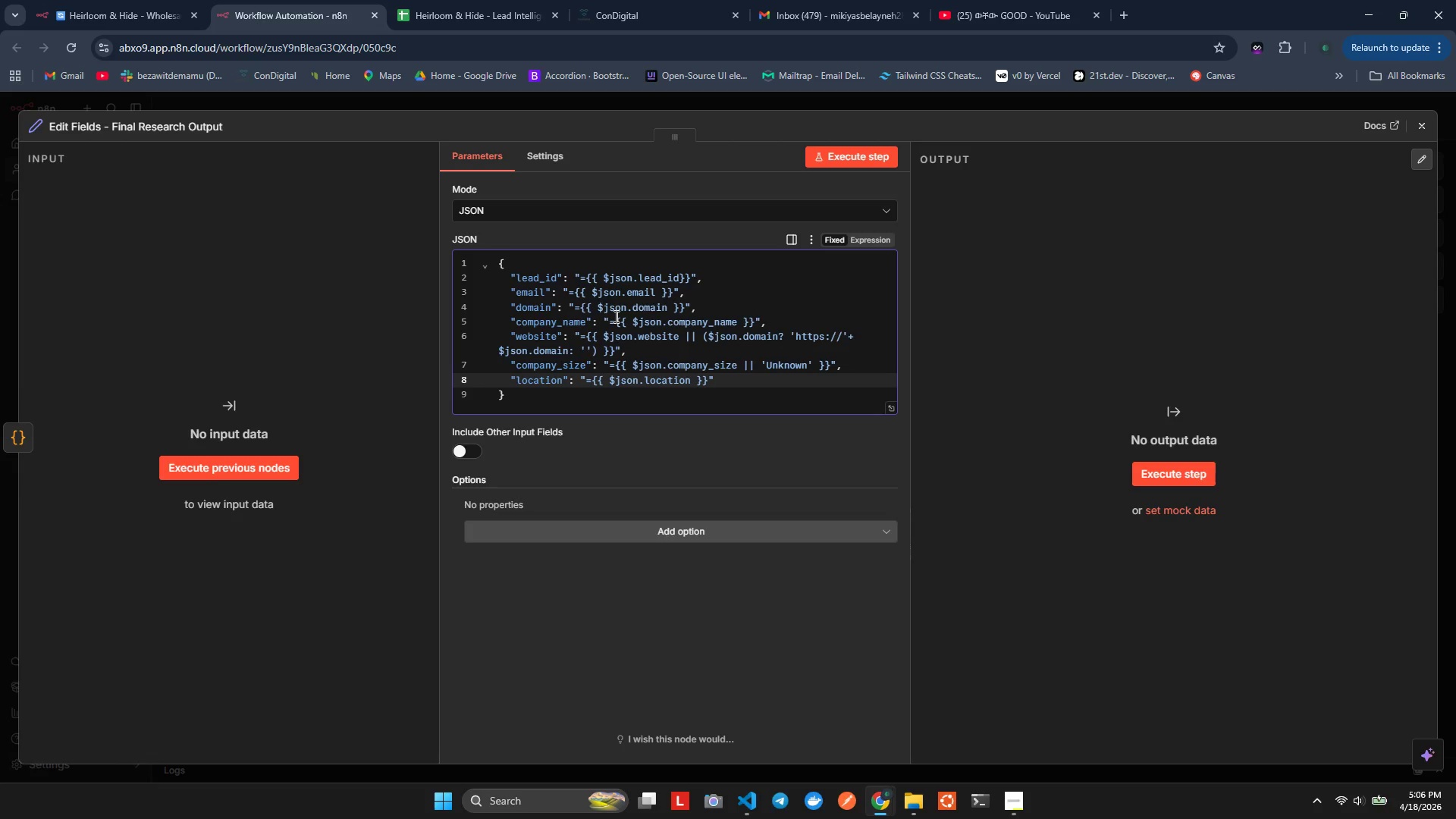 
key(Space)
 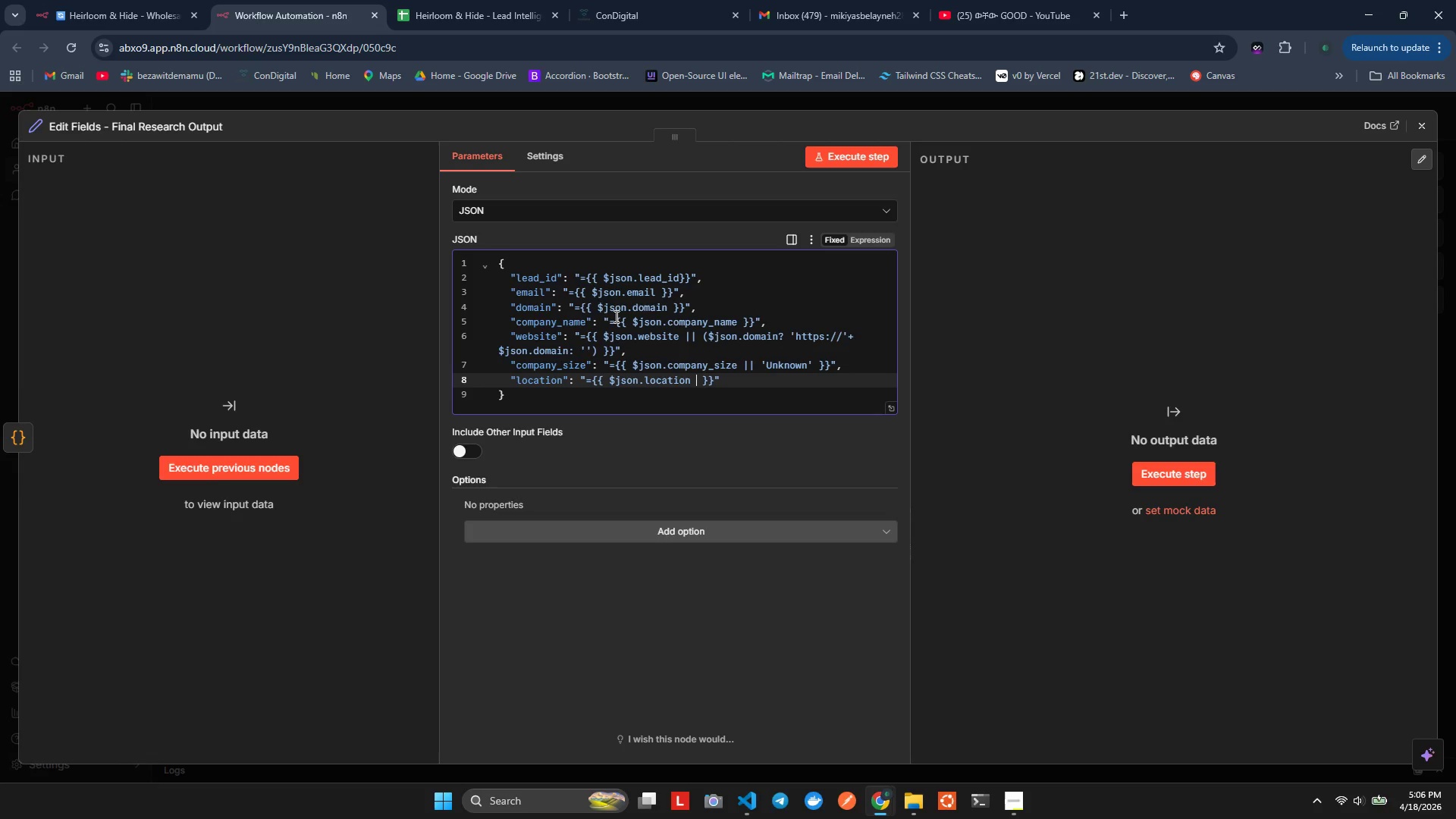 
key(Shift+Backslash)
 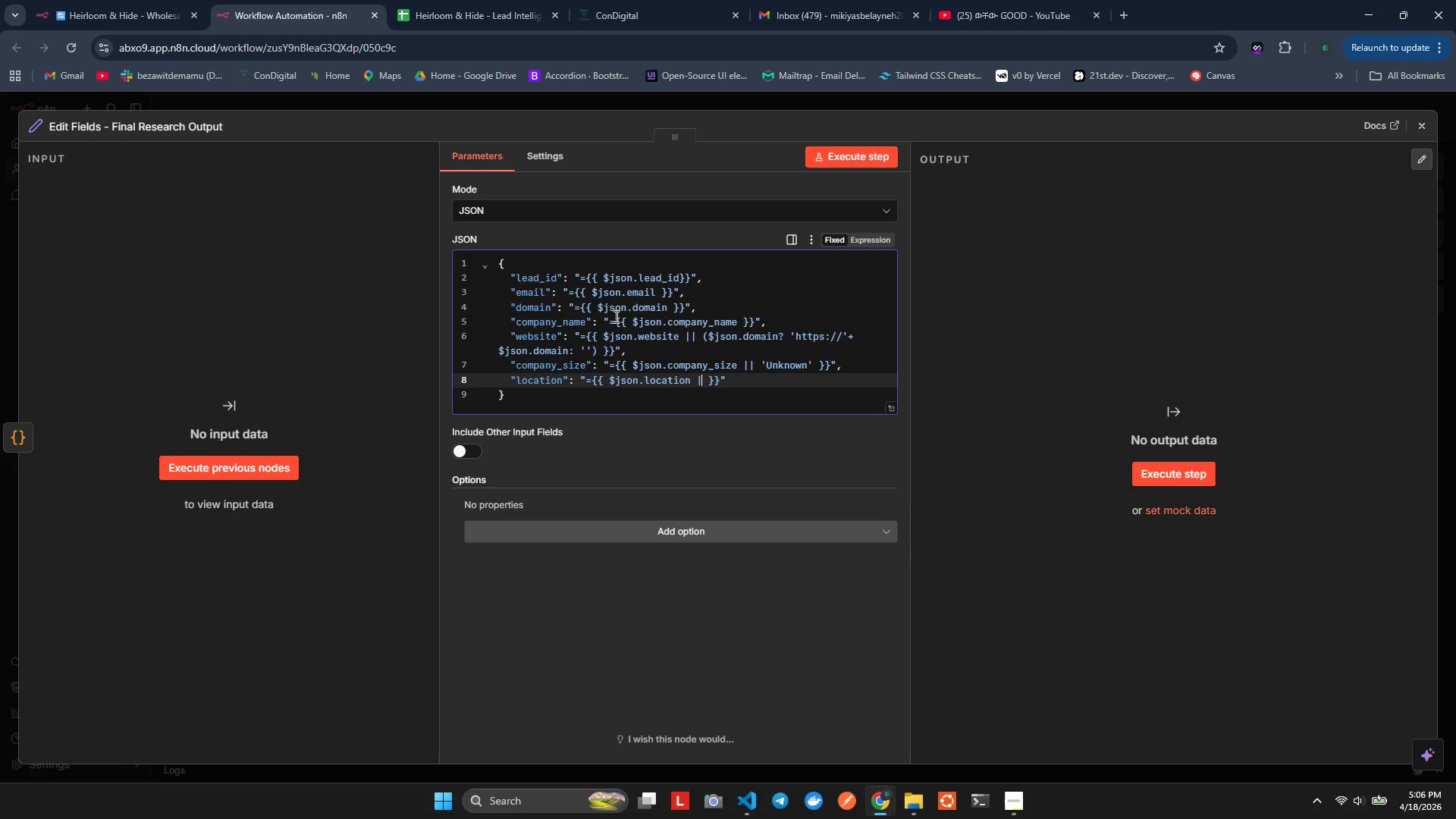 
key(Shift+Backslash)
 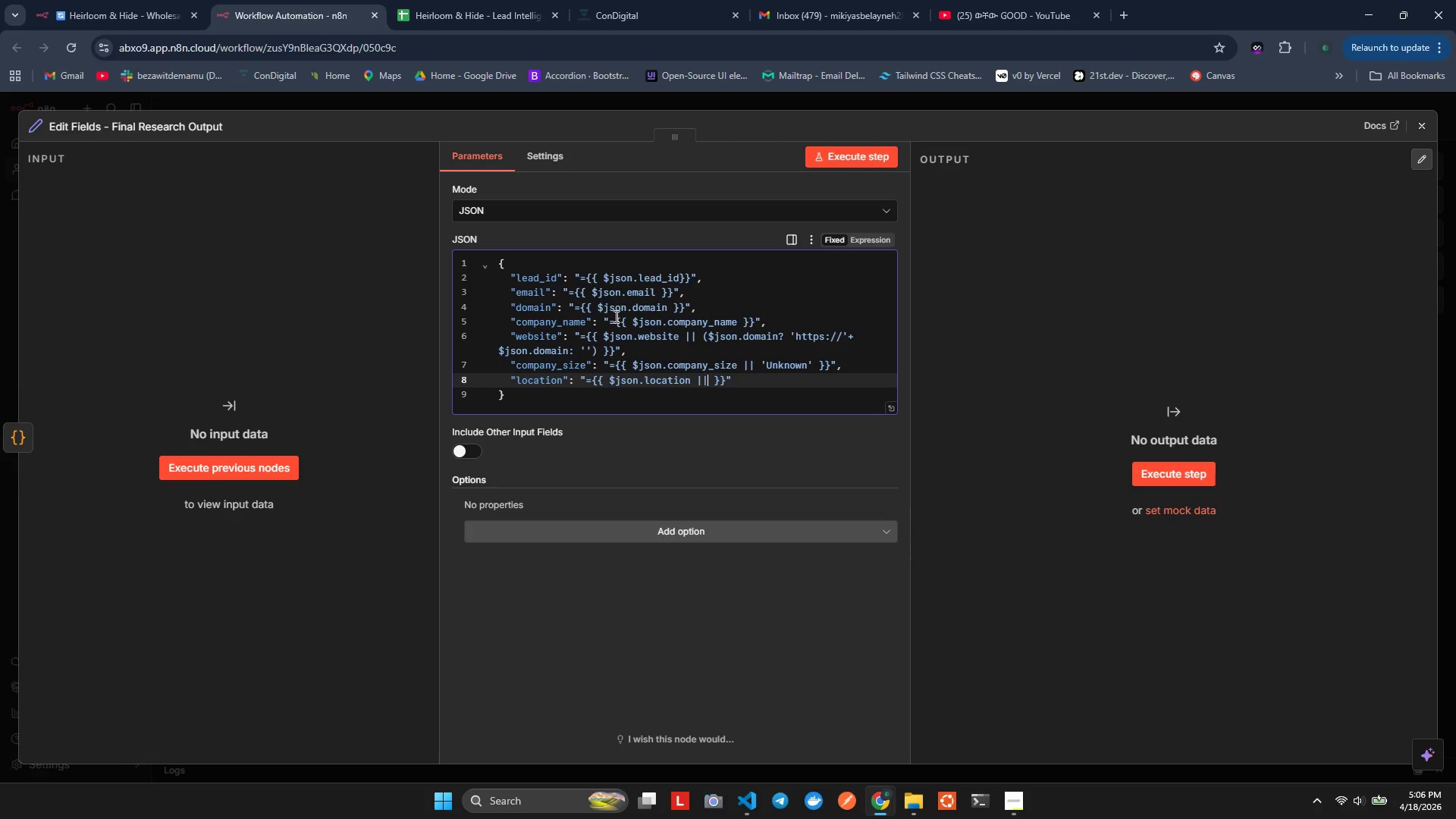 
key(Space)
 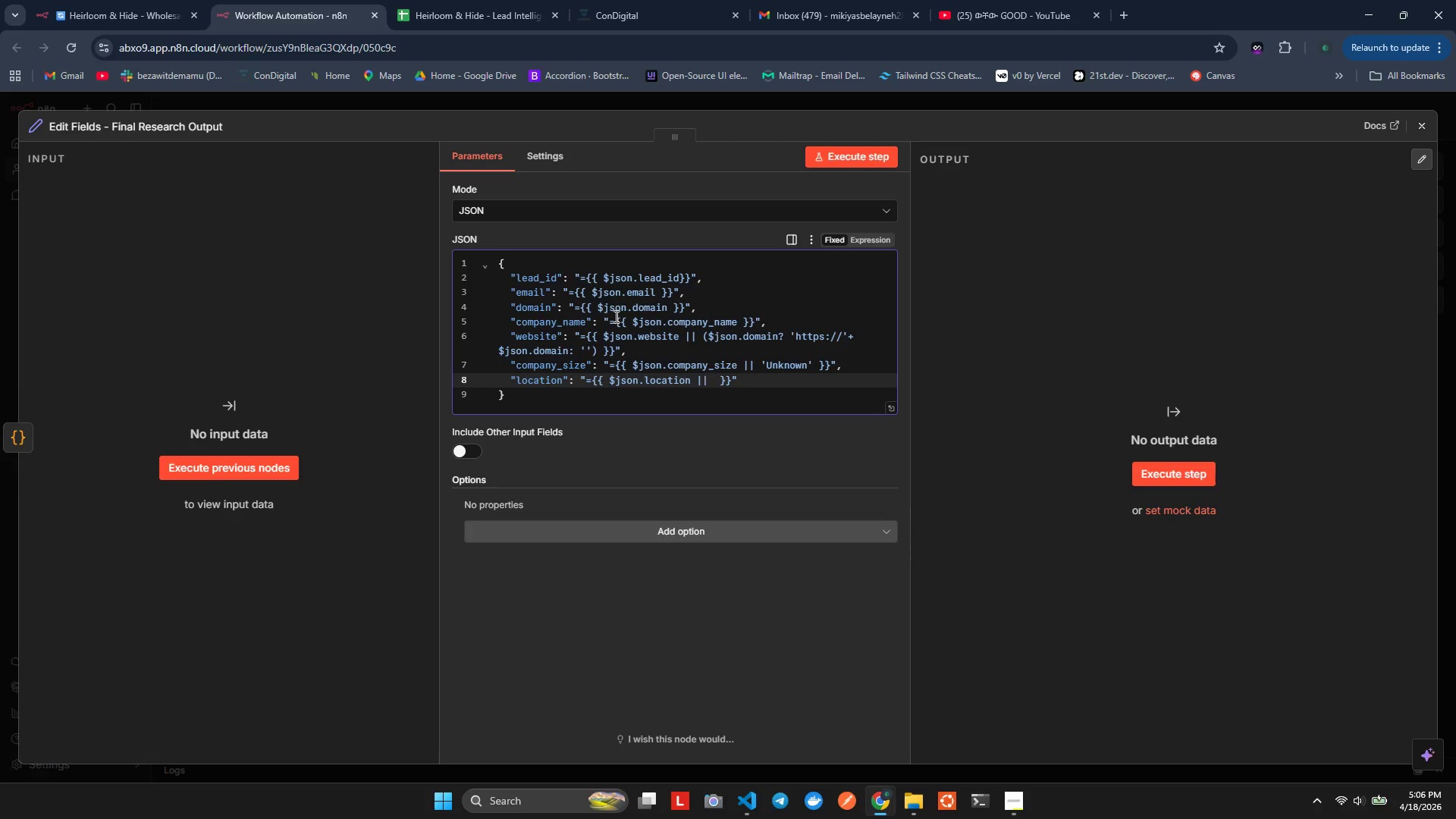 
key(Shift+Quote)
 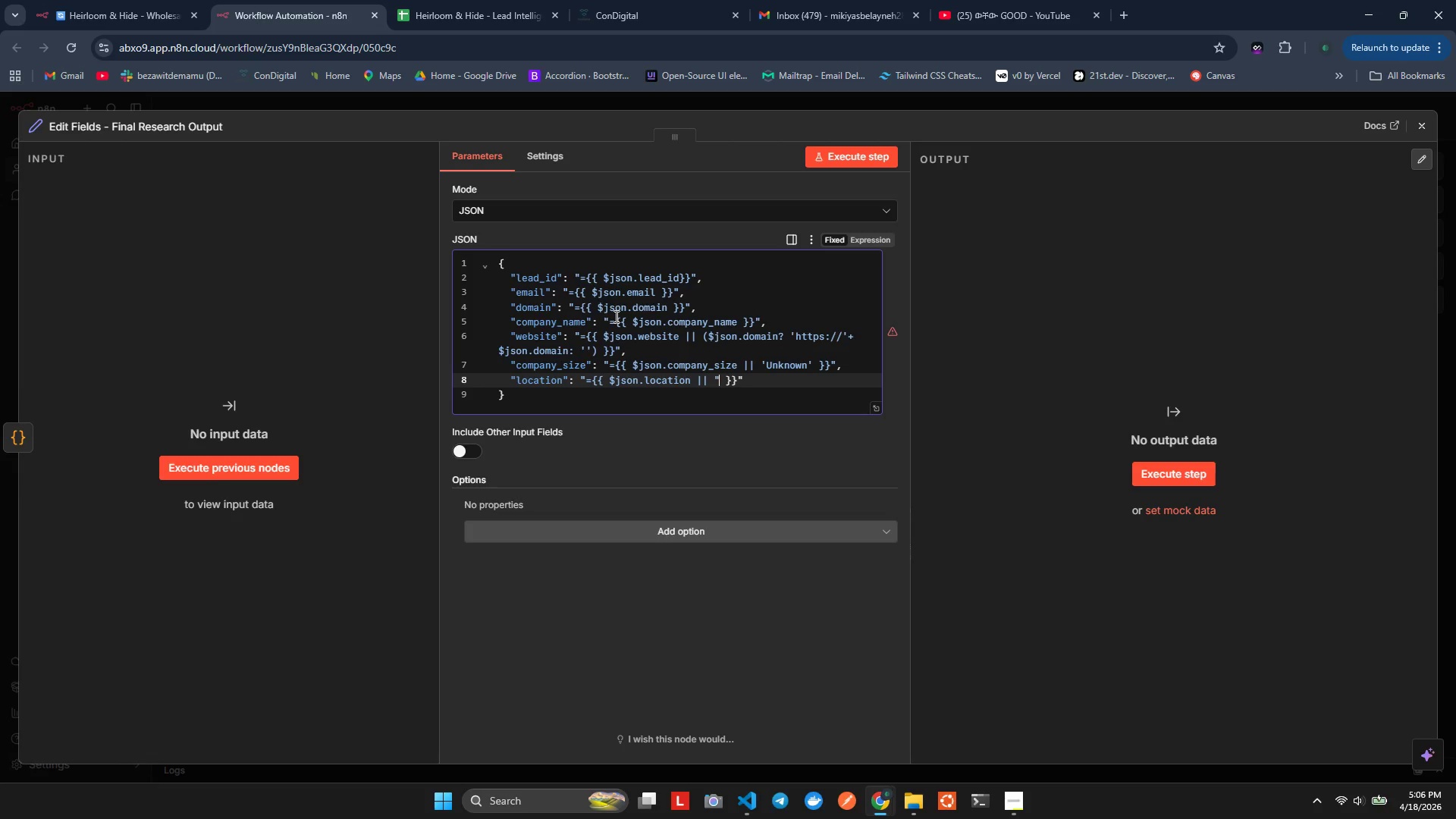 
key(Shift+Quote)
 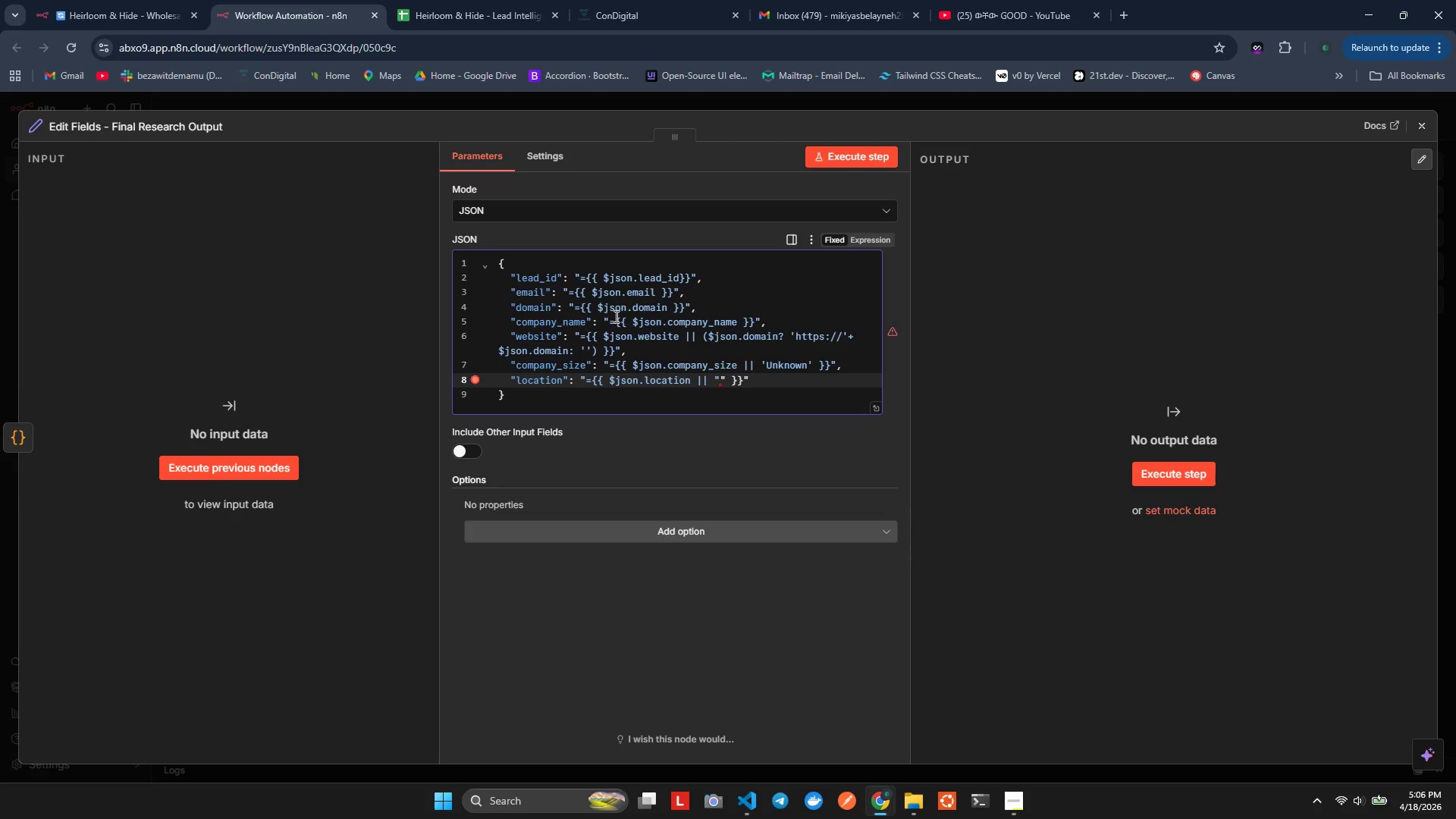 
key(Backspace)
 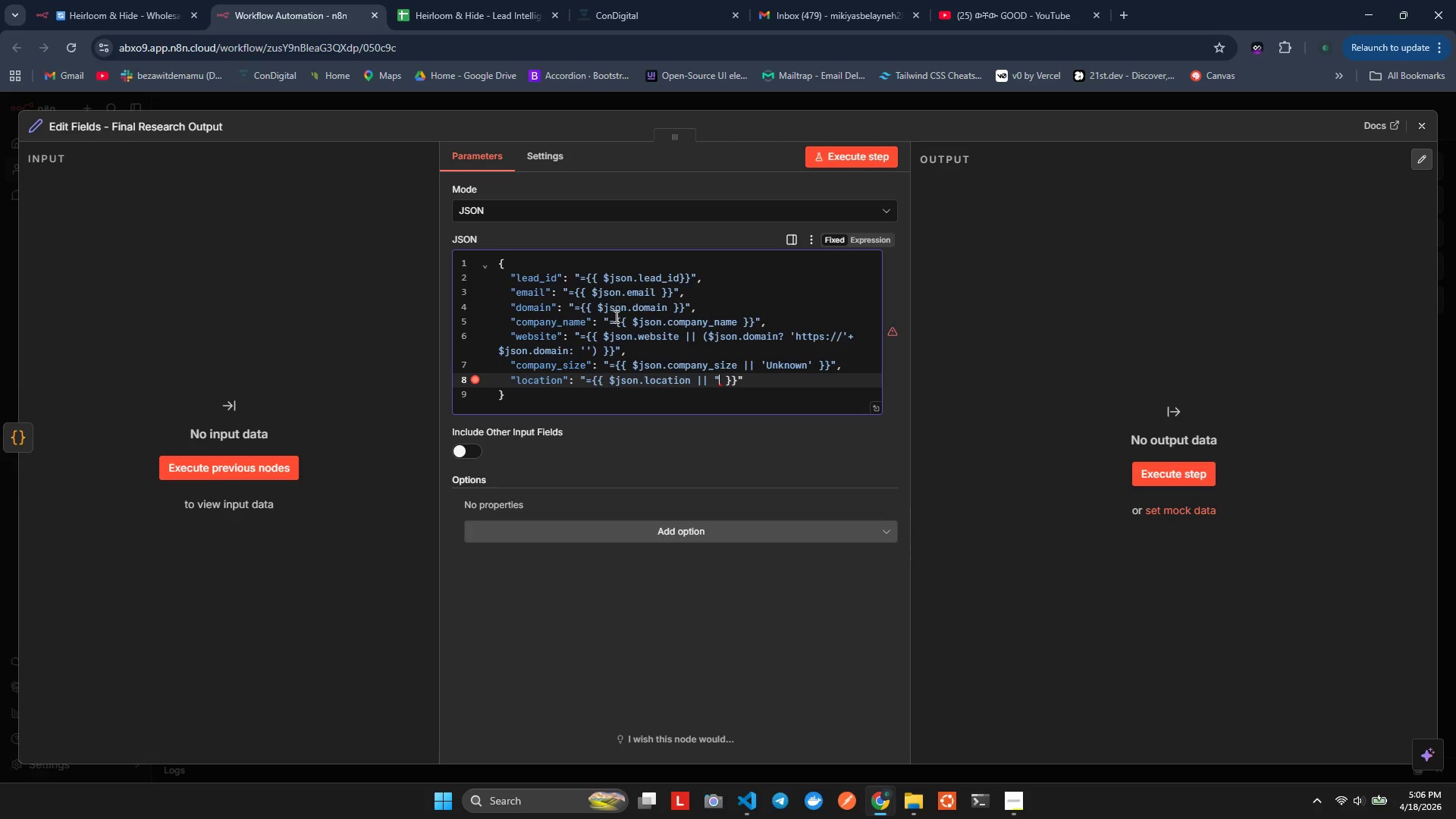 
key(Backspace)
 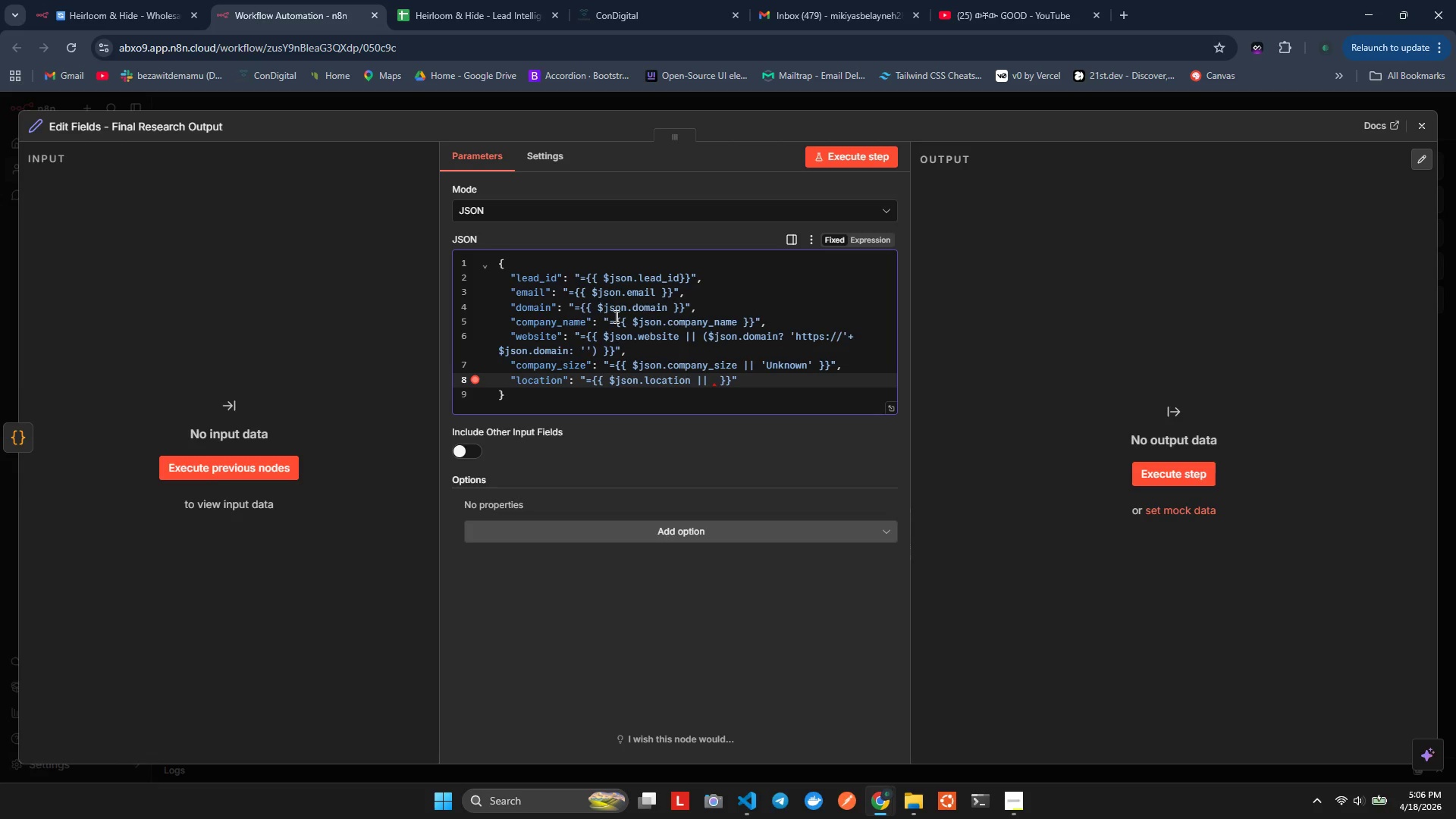 
key(Quote)
 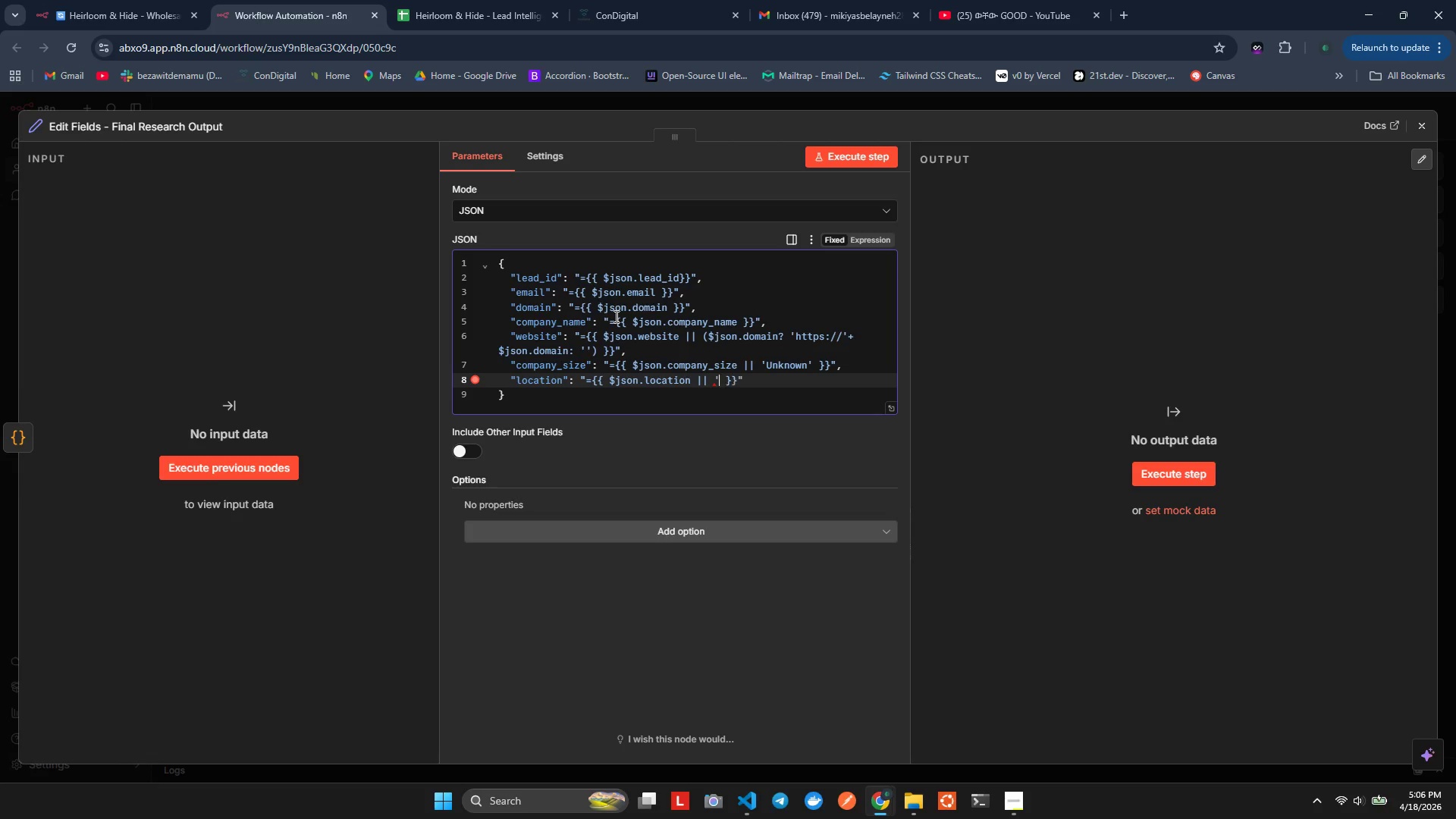 
key(Quote)
 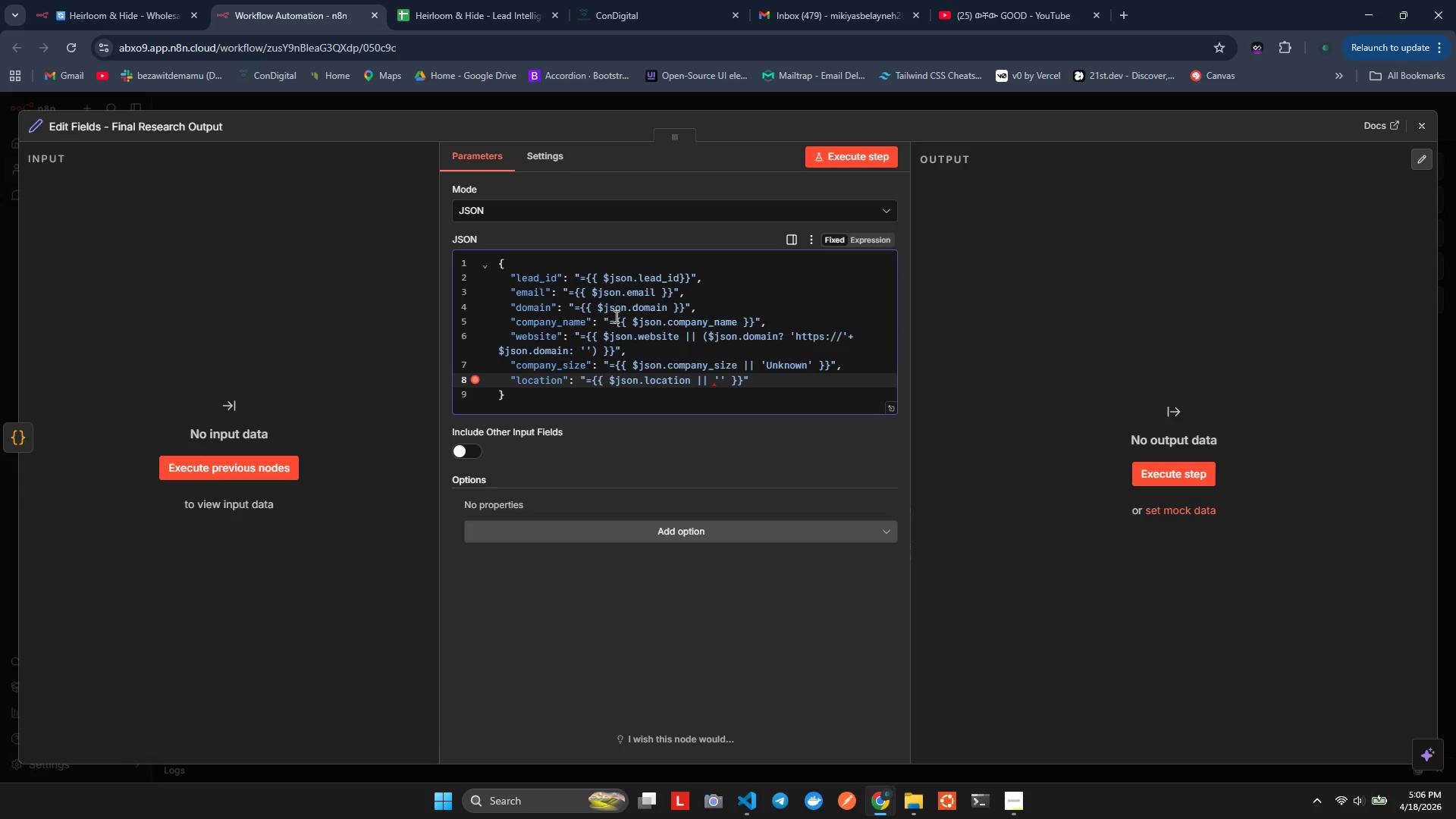 
key(ArrowLeft)
 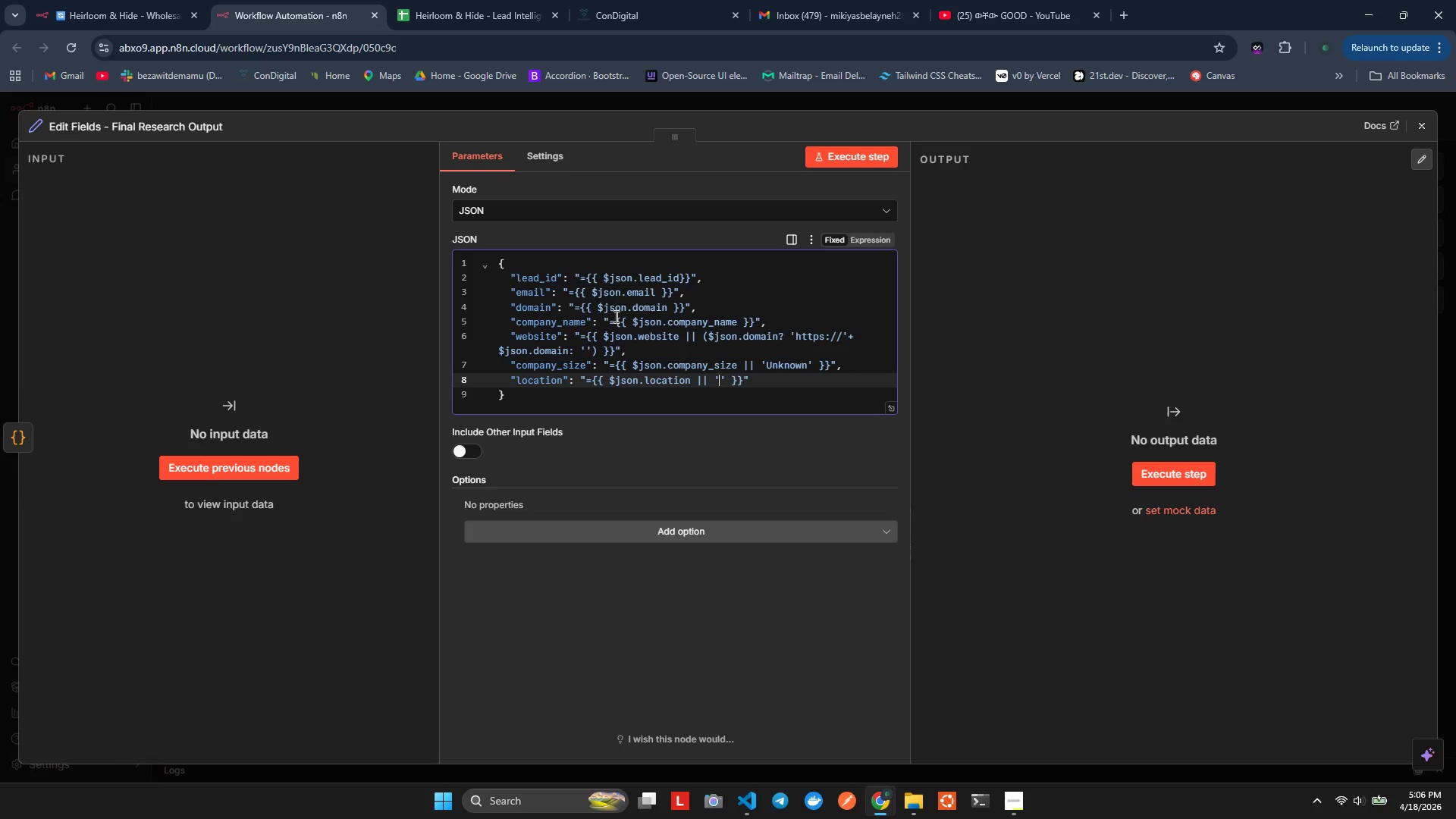 
type(unknonw)
key(Backspace)
key(Backspace)
type(wn)
 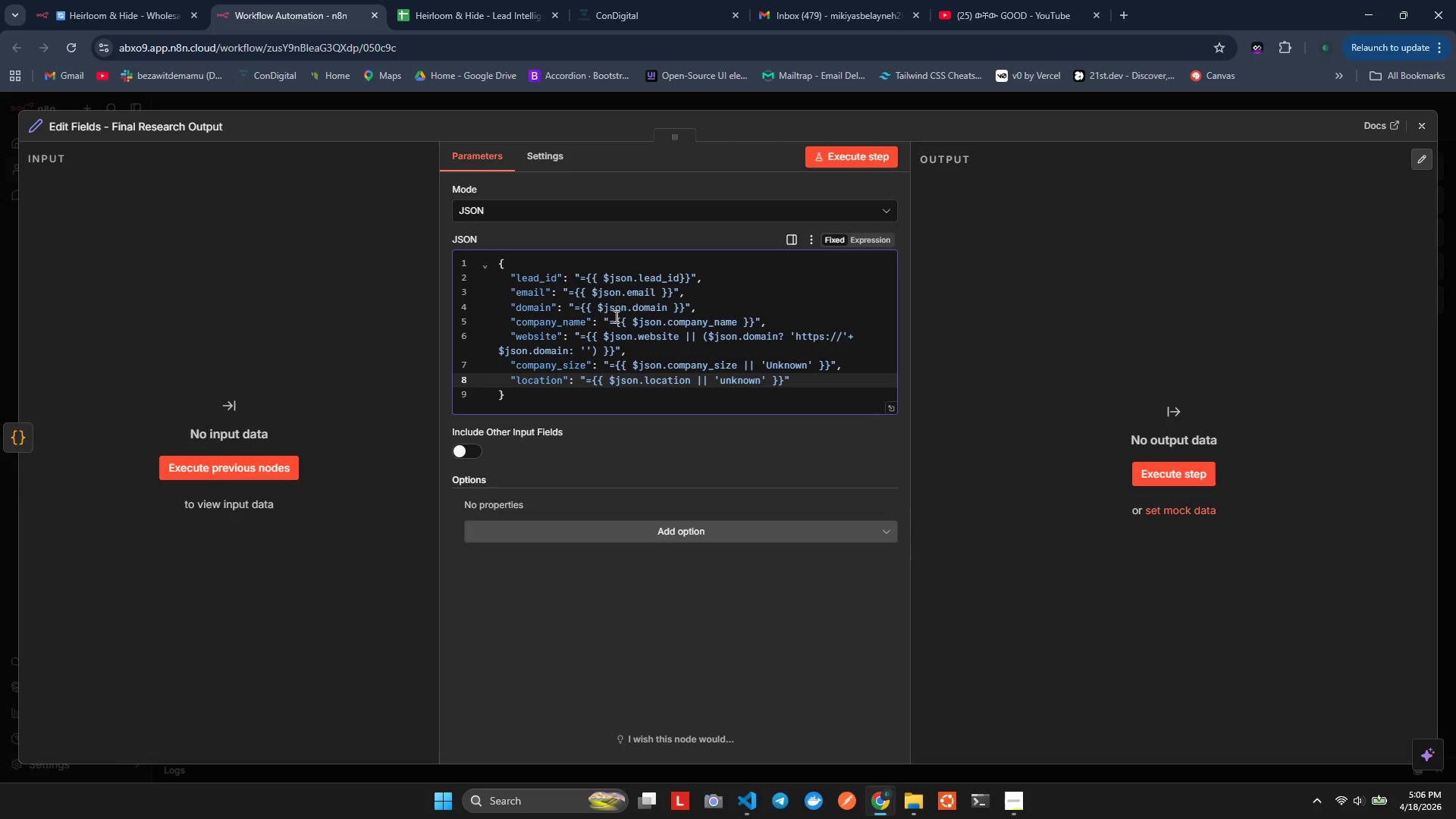 
key(ArrowRight)
 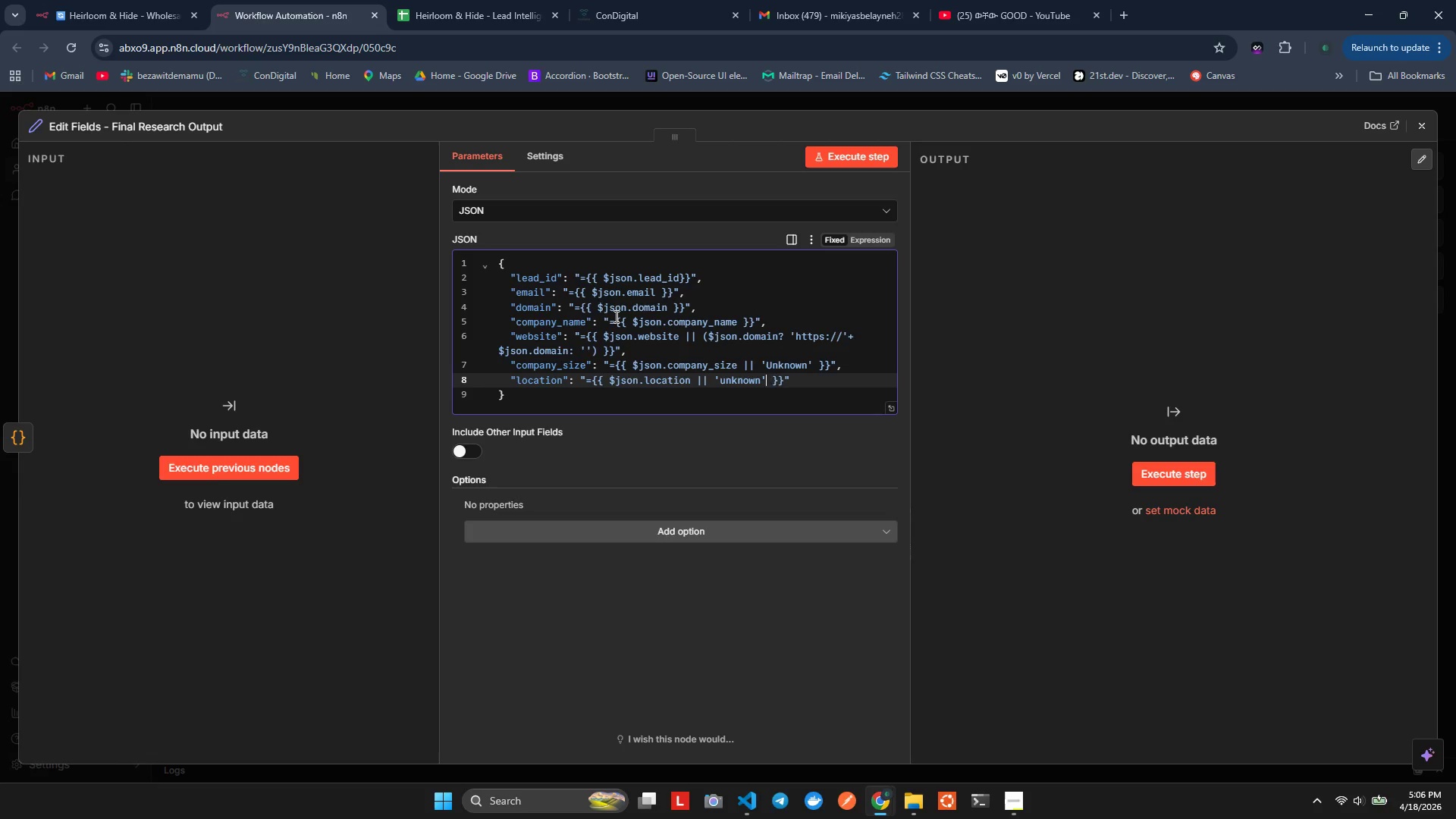 
key(ArrowRight)
 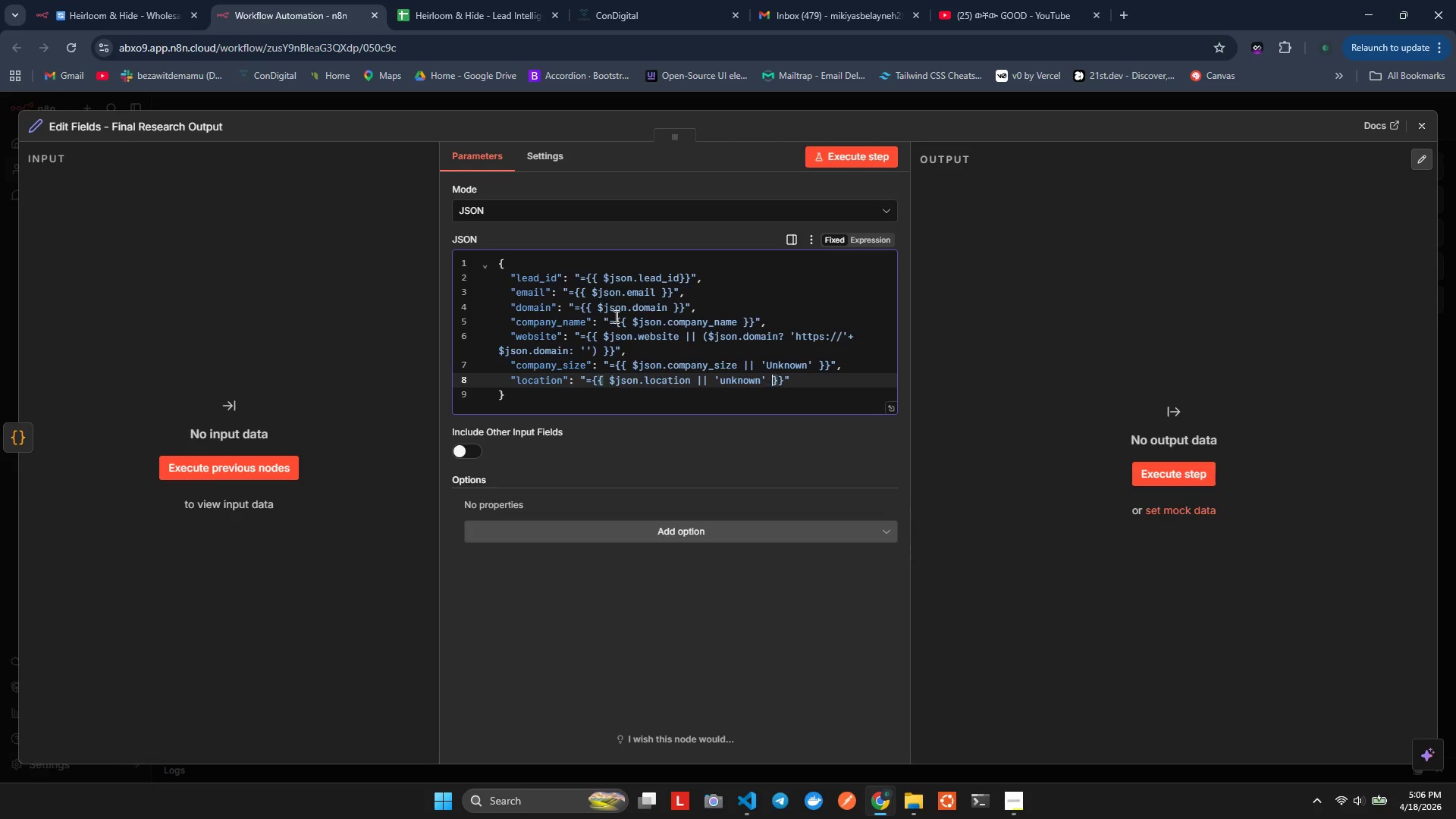 
key(ArrowRight)
 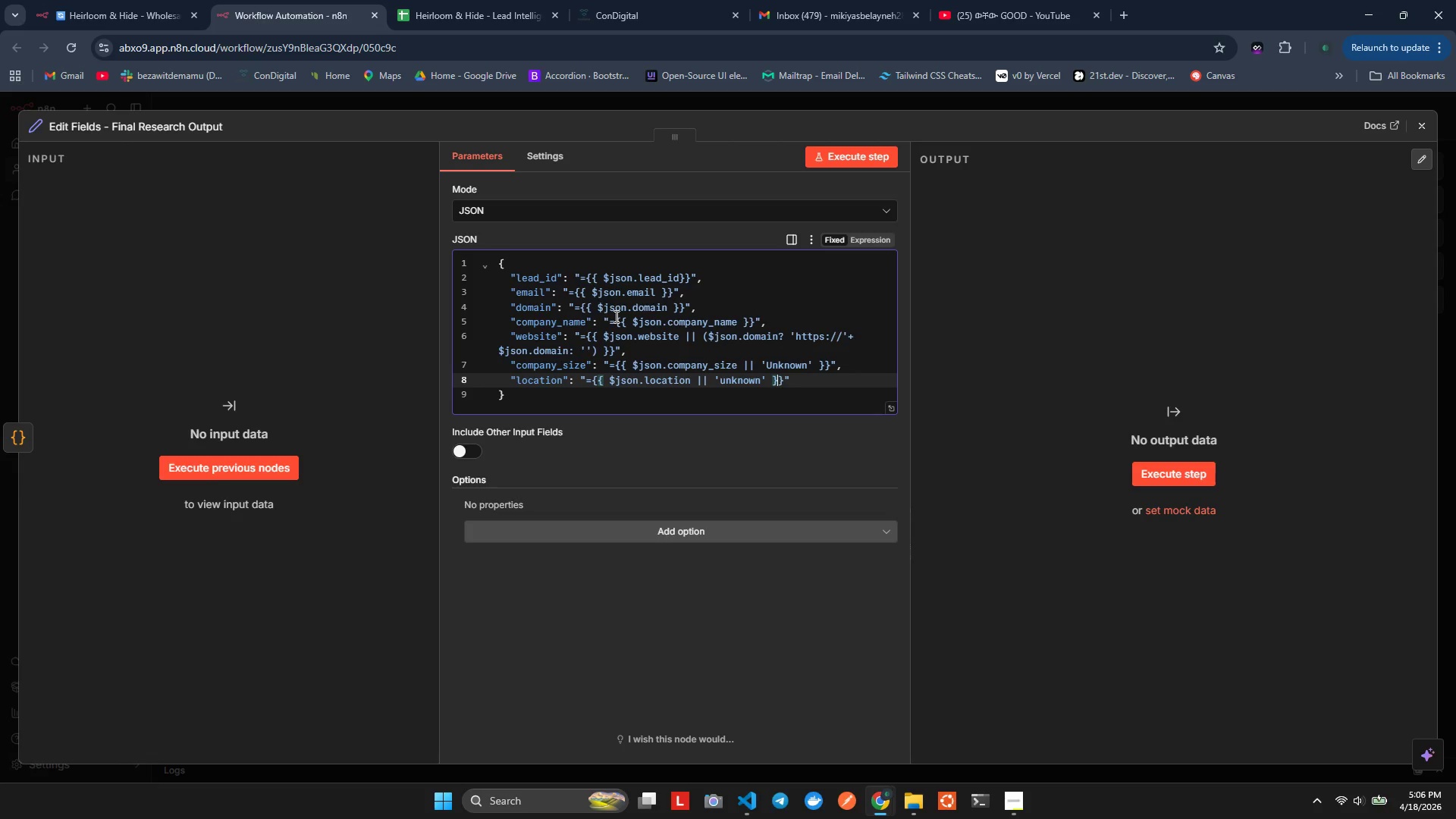 
key(ArrowRight)
 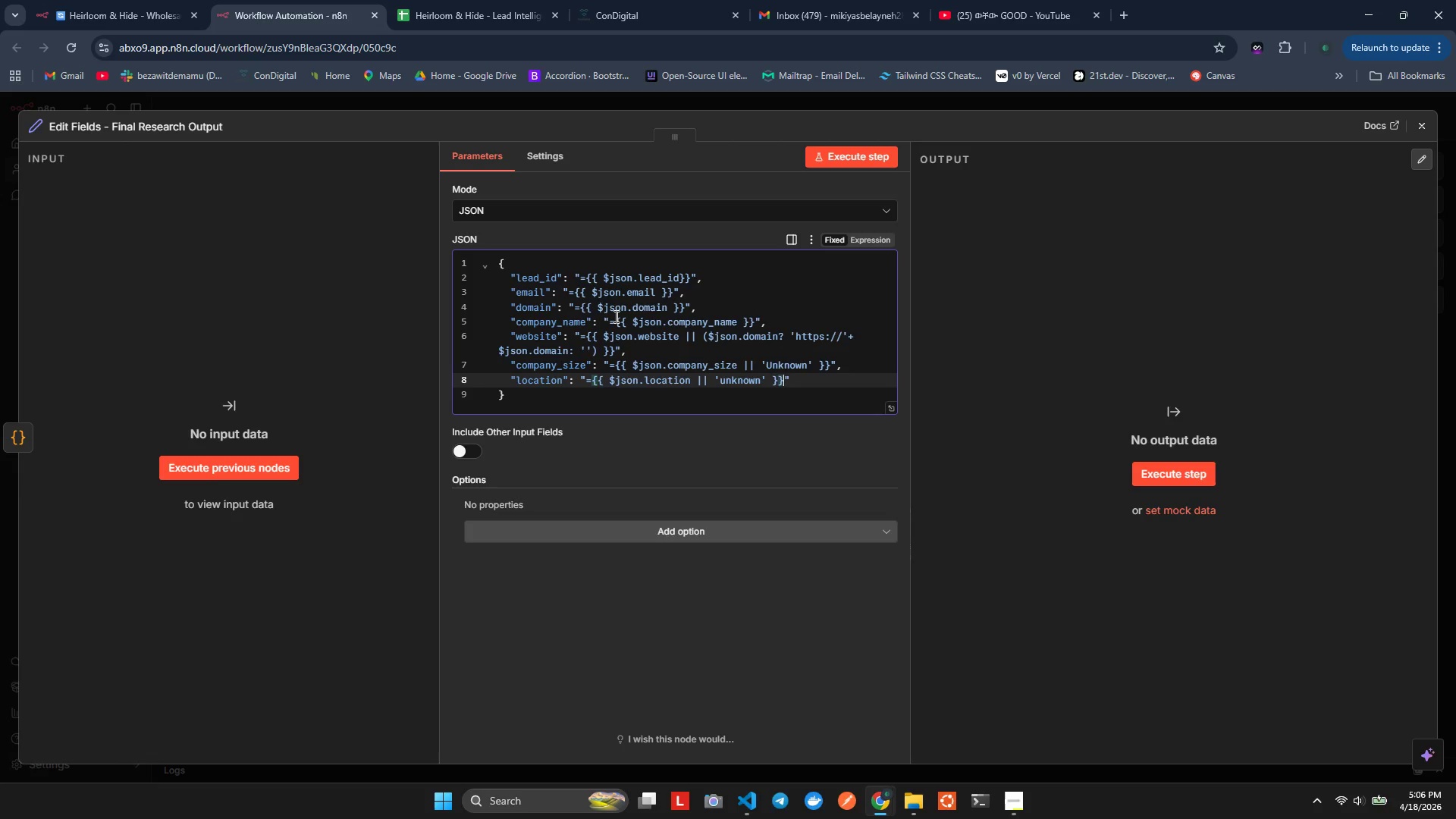 
key(ArrowRight)
 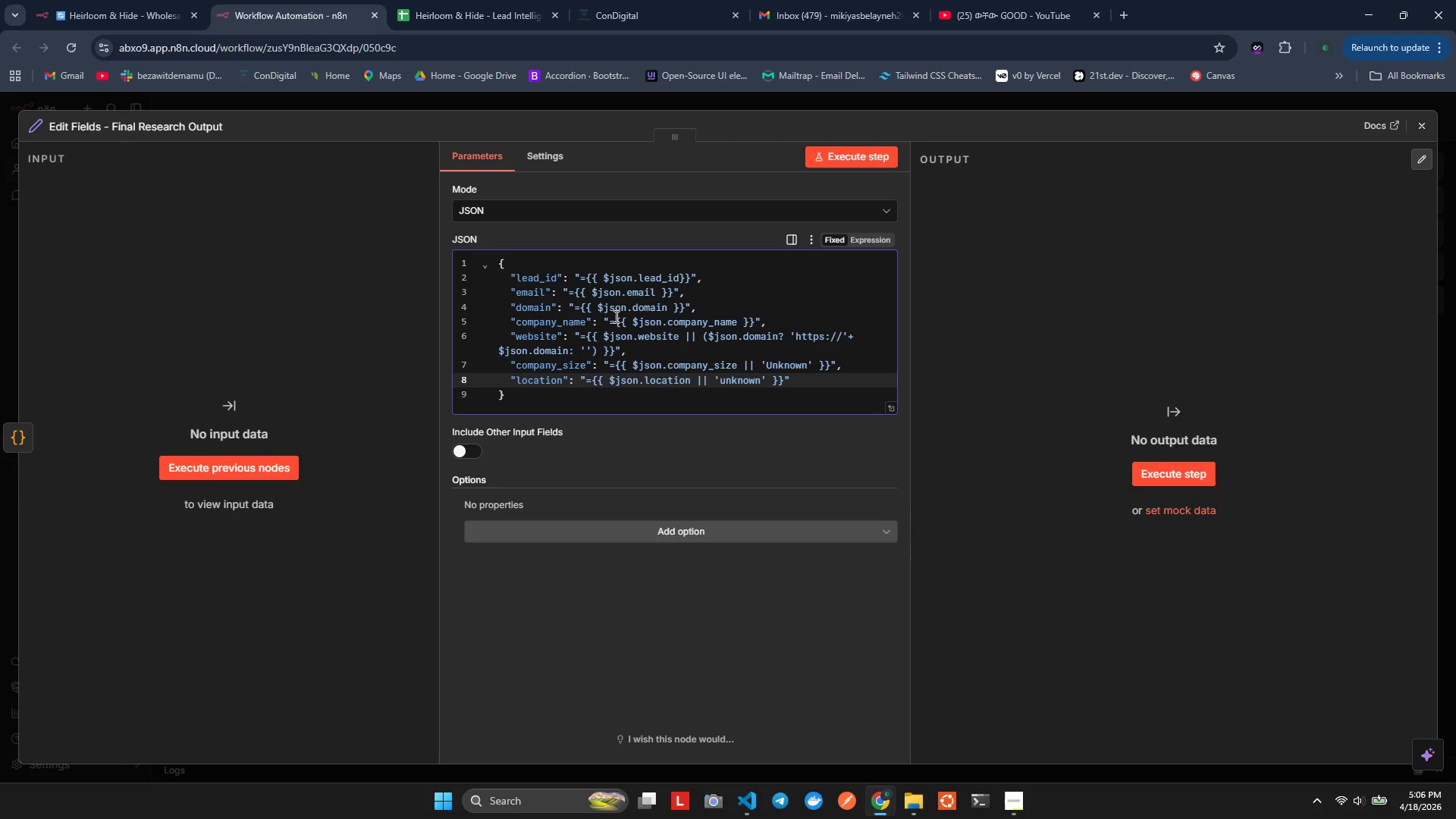 
key(Comma)
 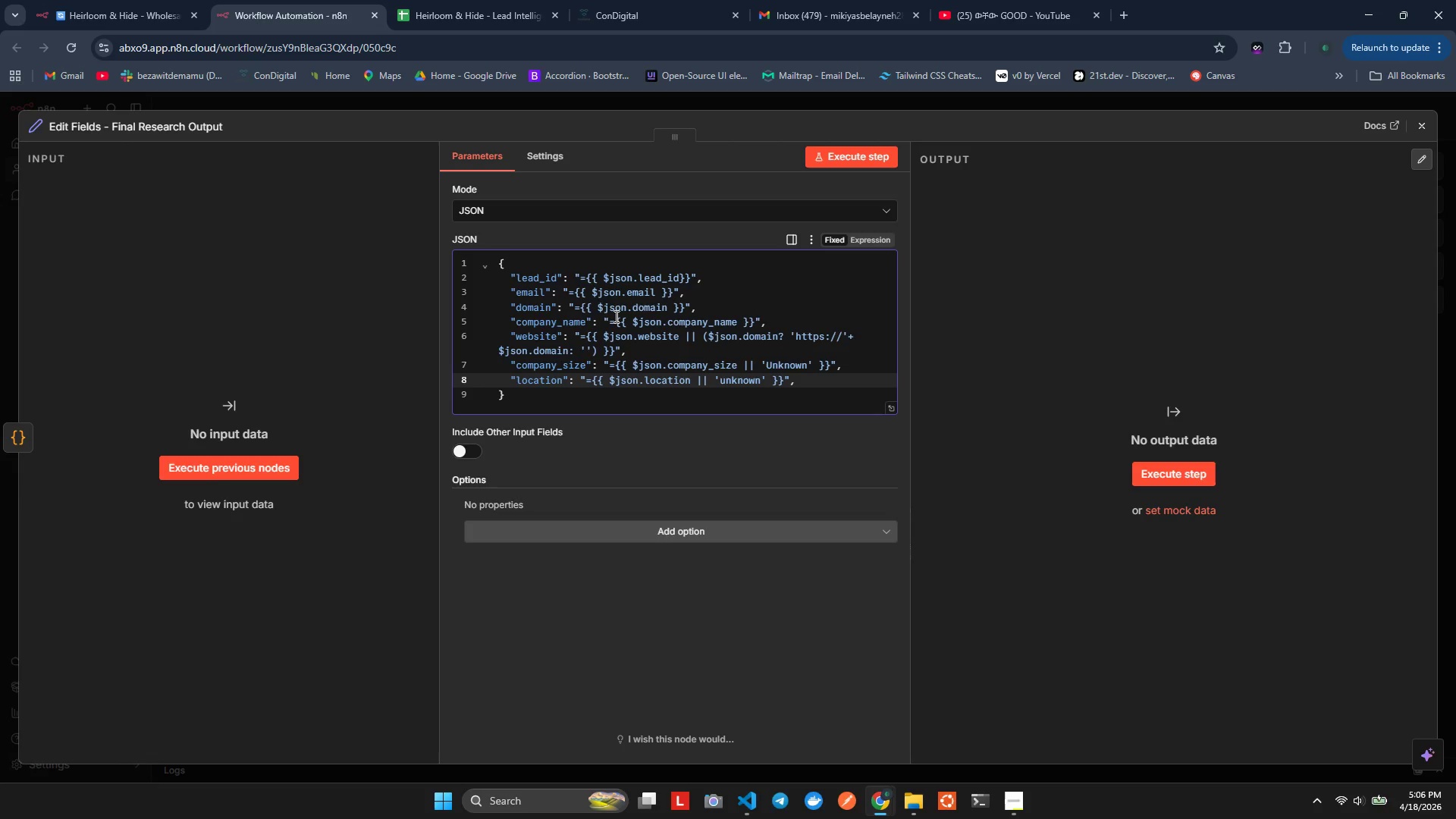 
key(Enter)
 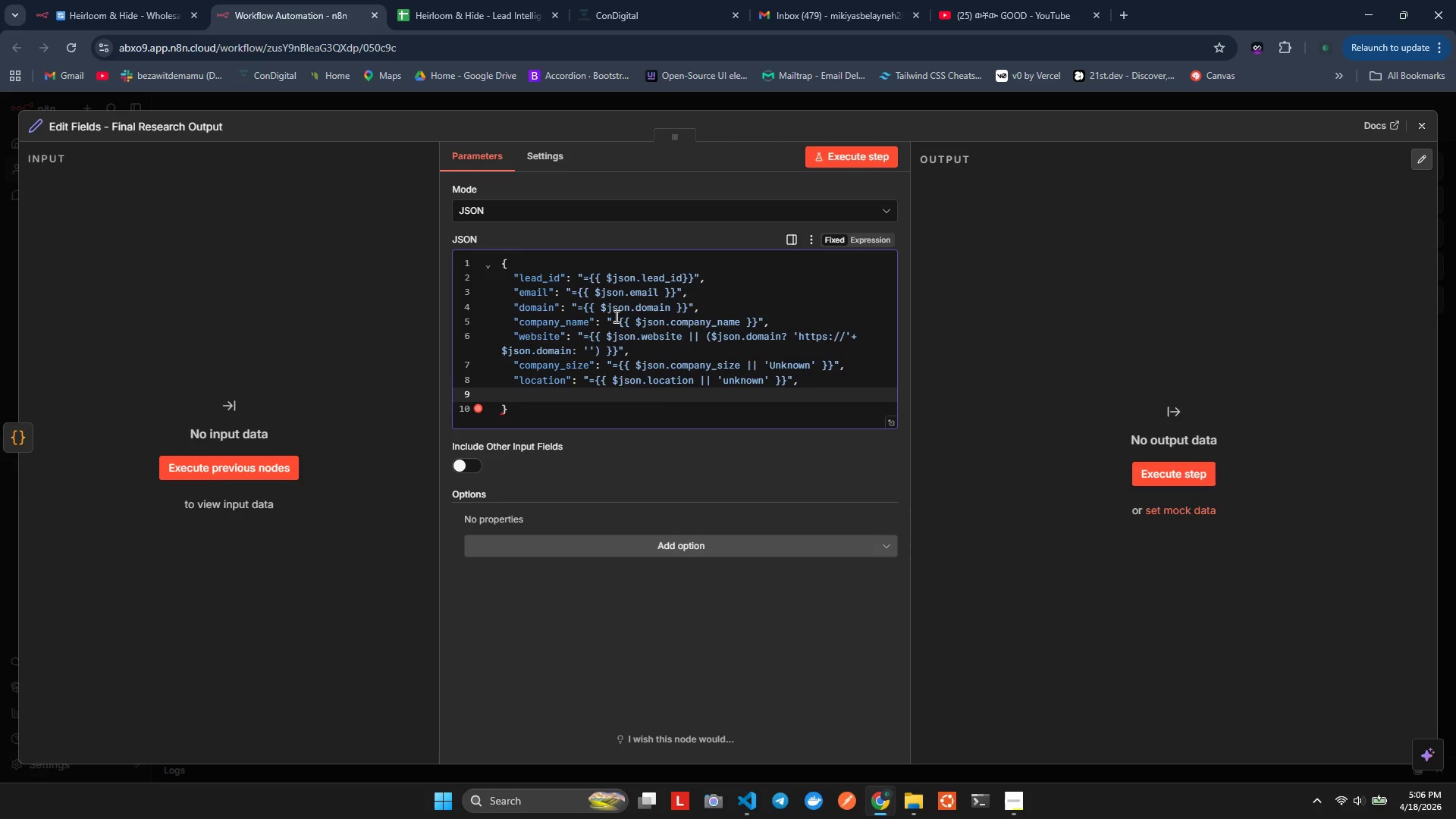 
key(Shift+Quote)
 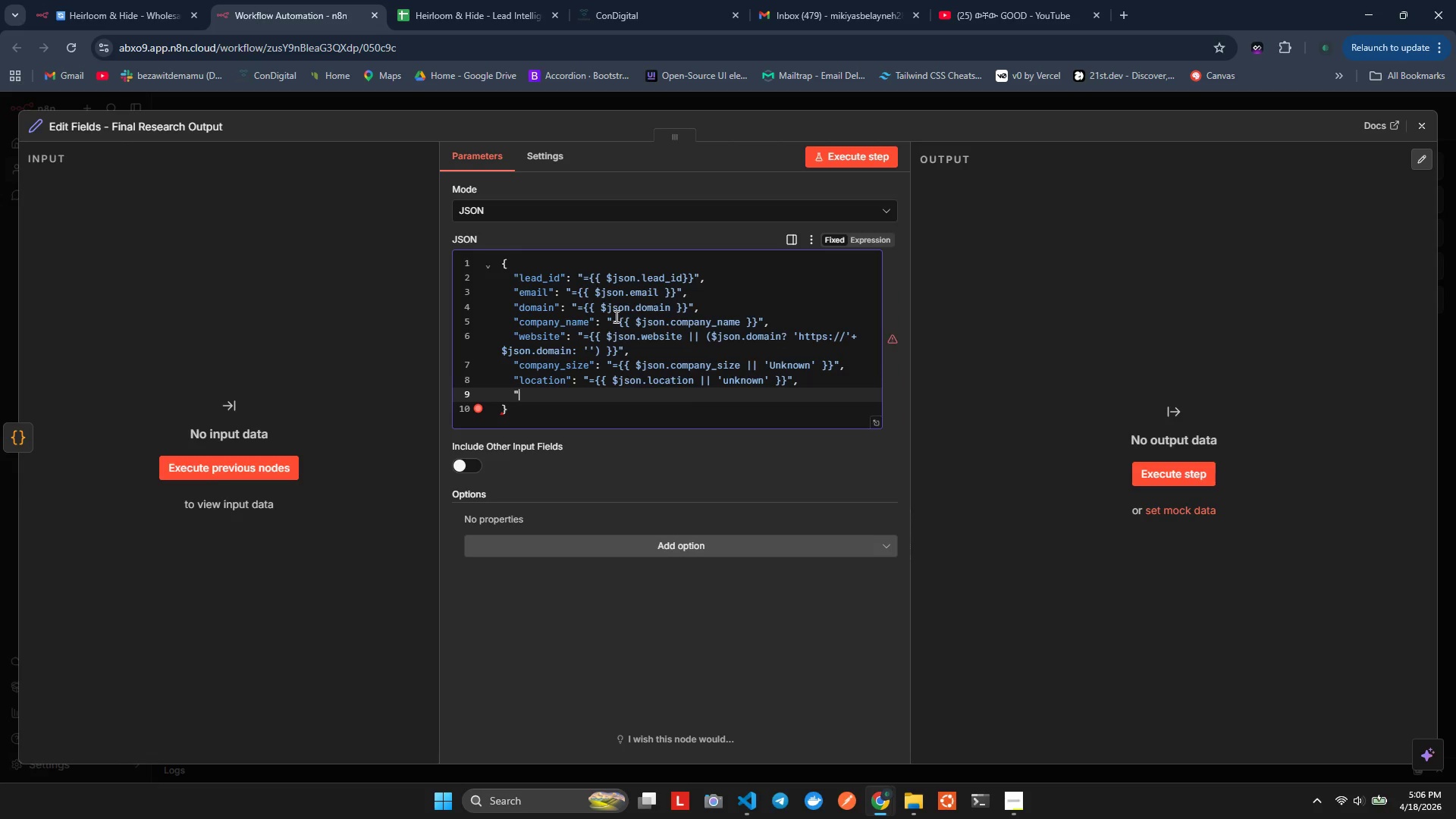 
key(Shift+Quote)
 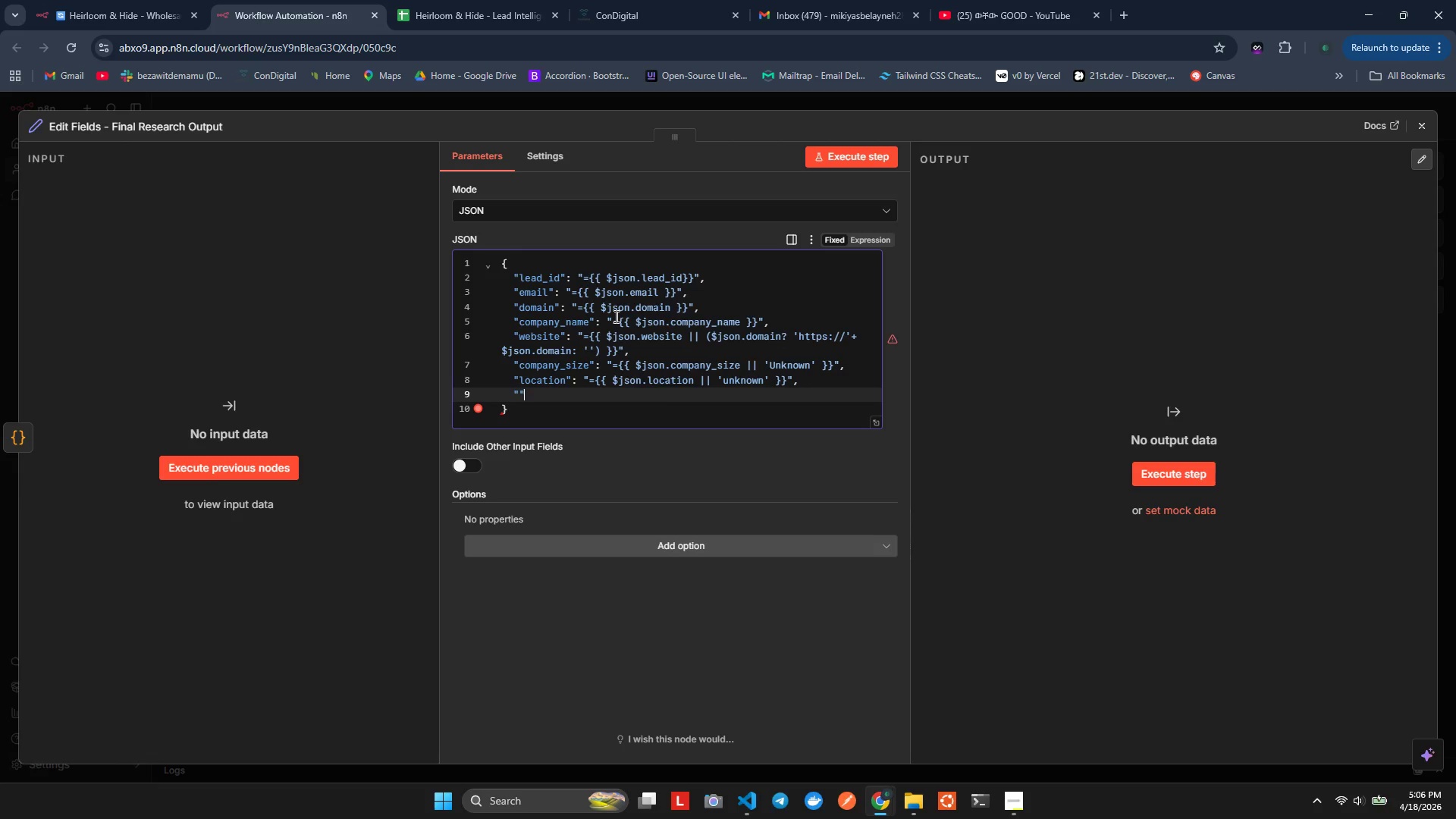 
key(ArrowLeft)
 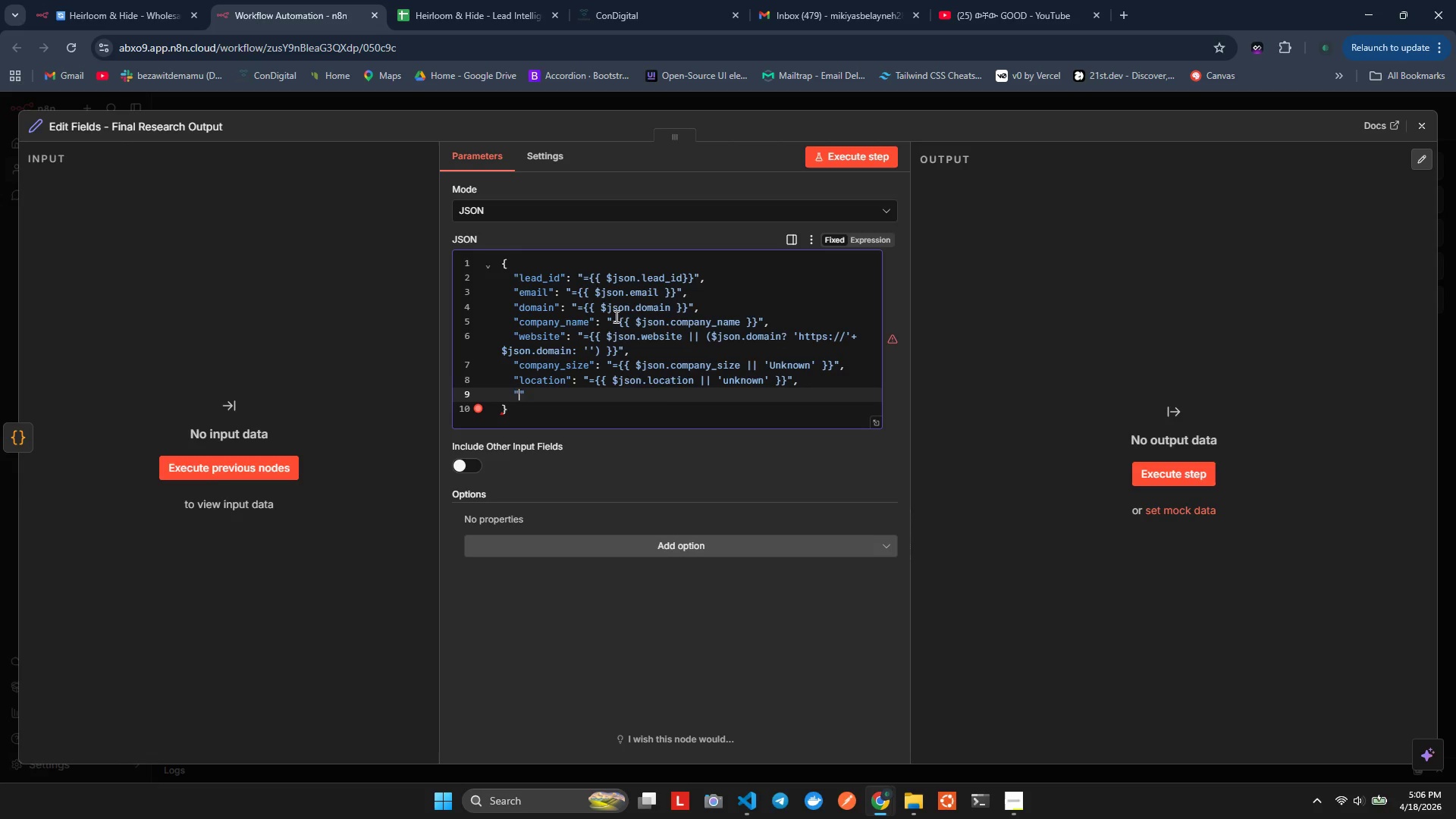 
type(recent_news)
 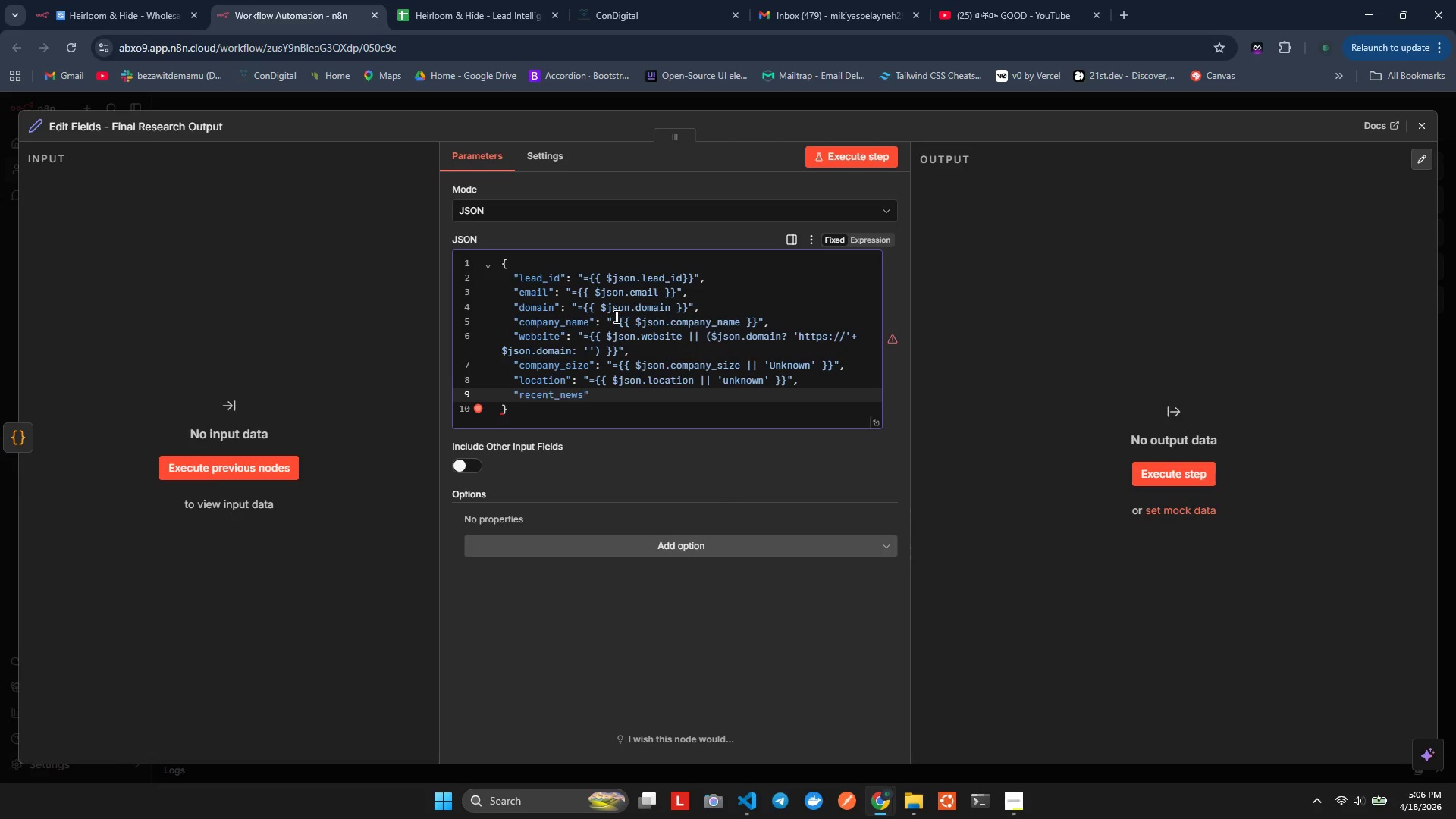 
key(ArrowRight)
 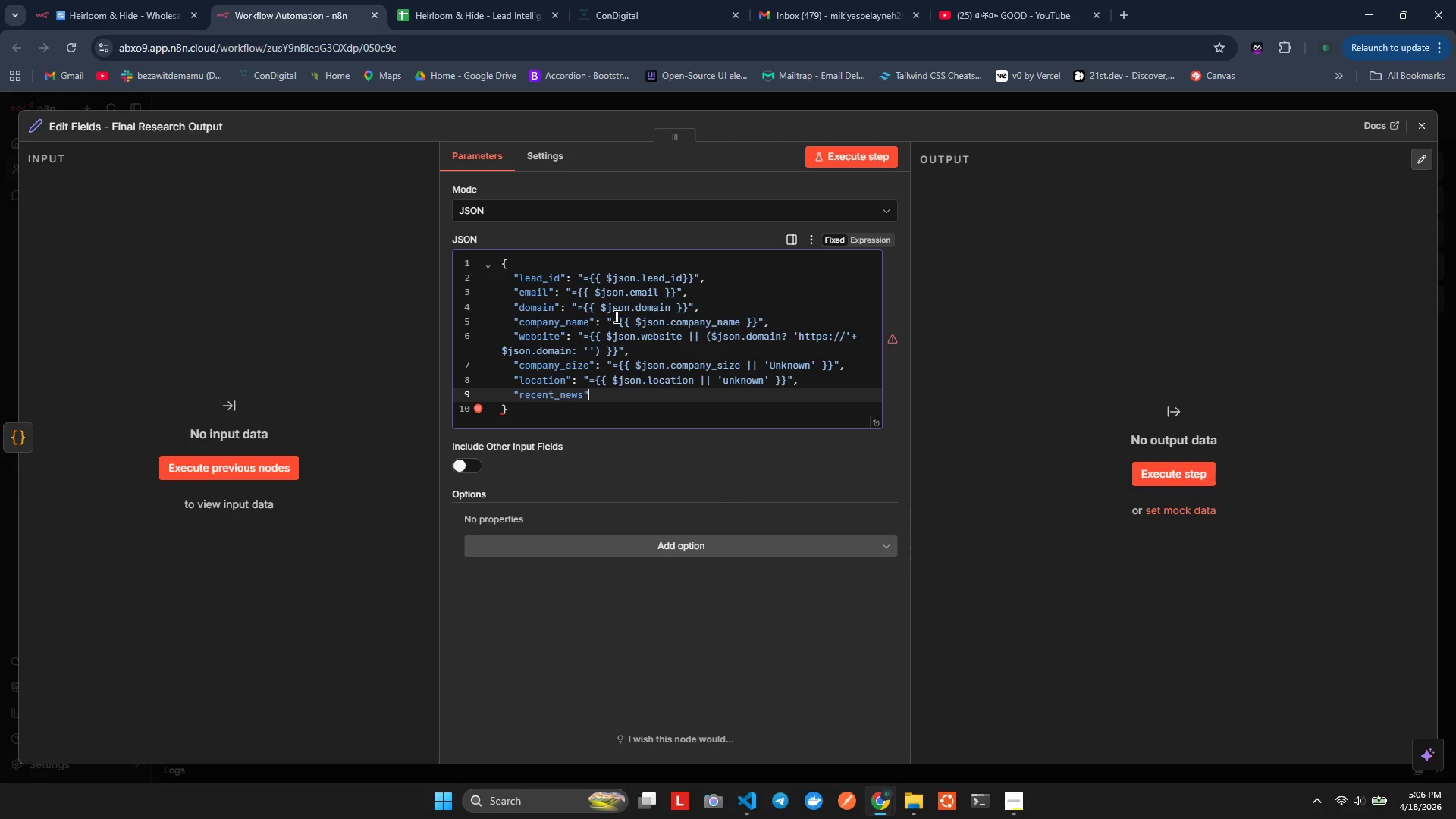 
key(Shift+Semicolon)
 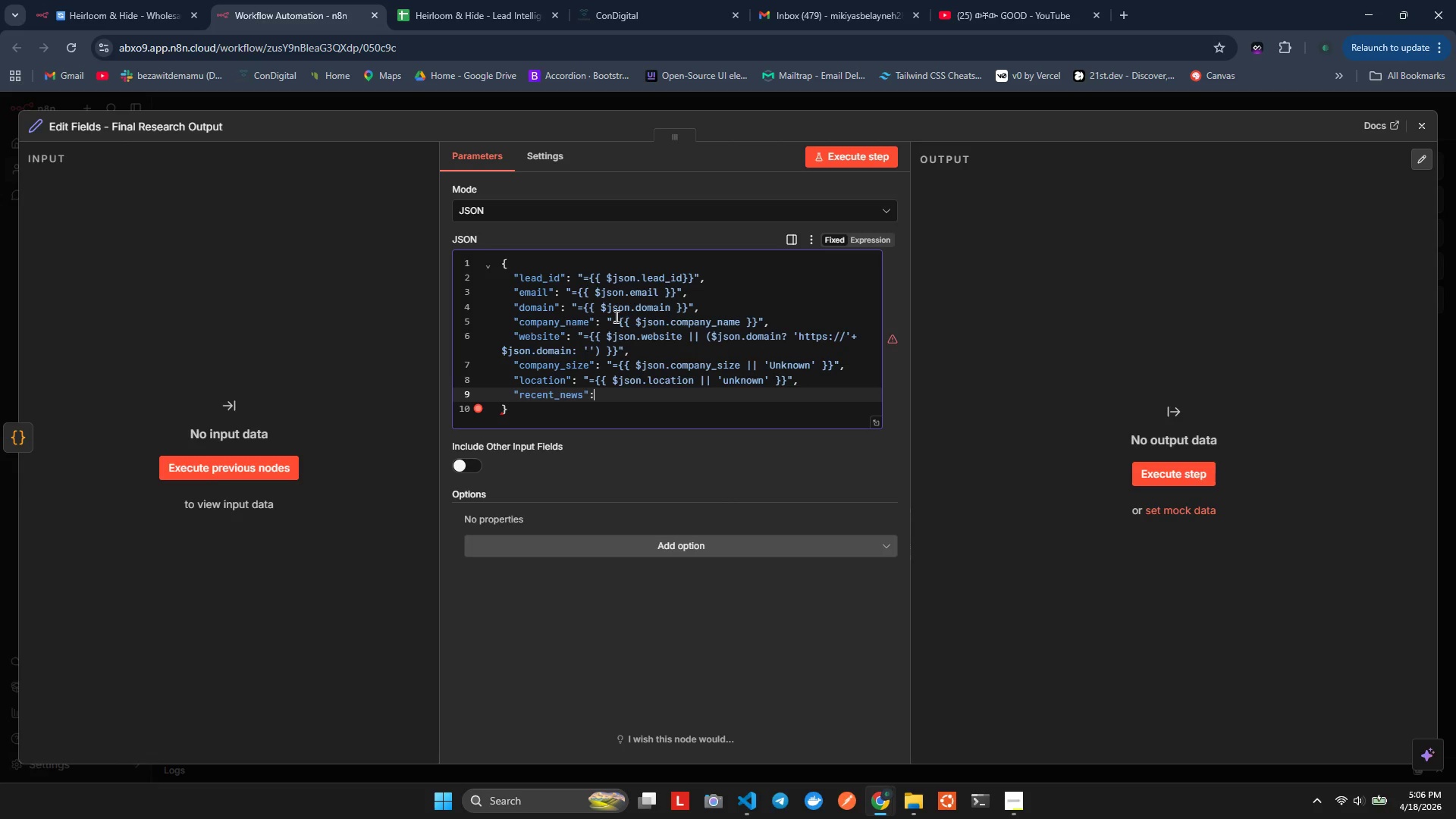 
key(Space)
 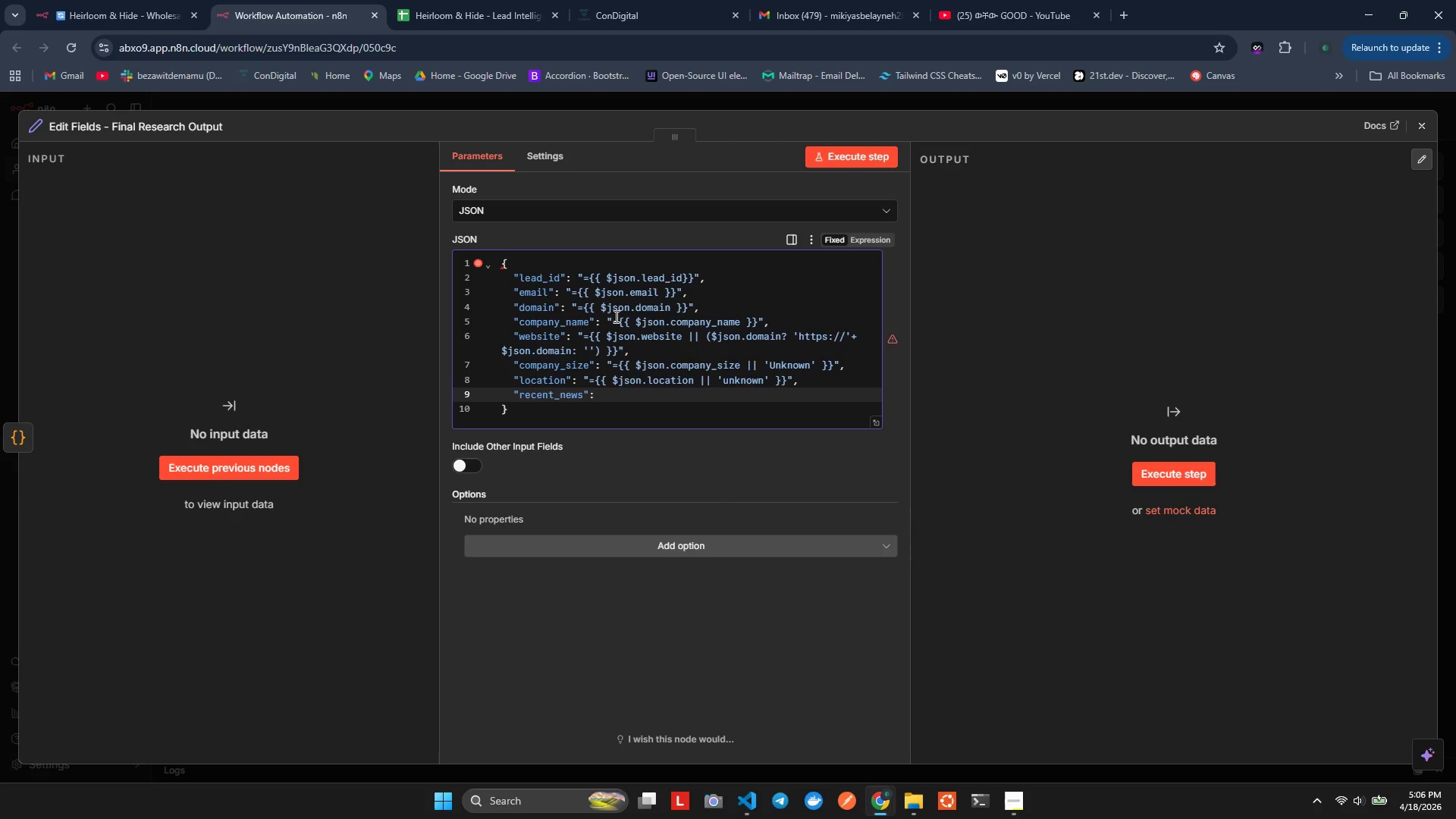 
key(Shift+Quote)
 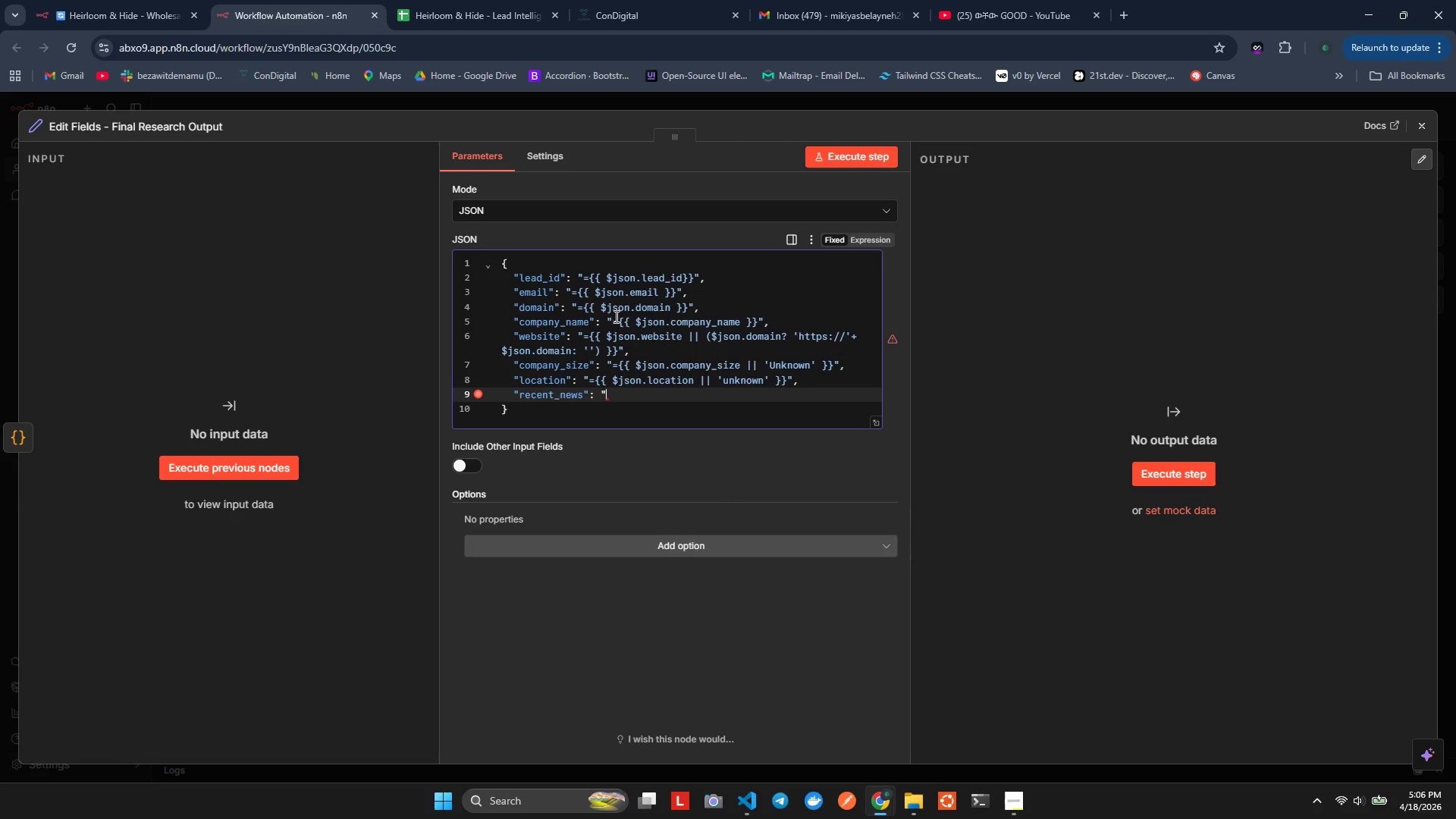 
key(Equal)
 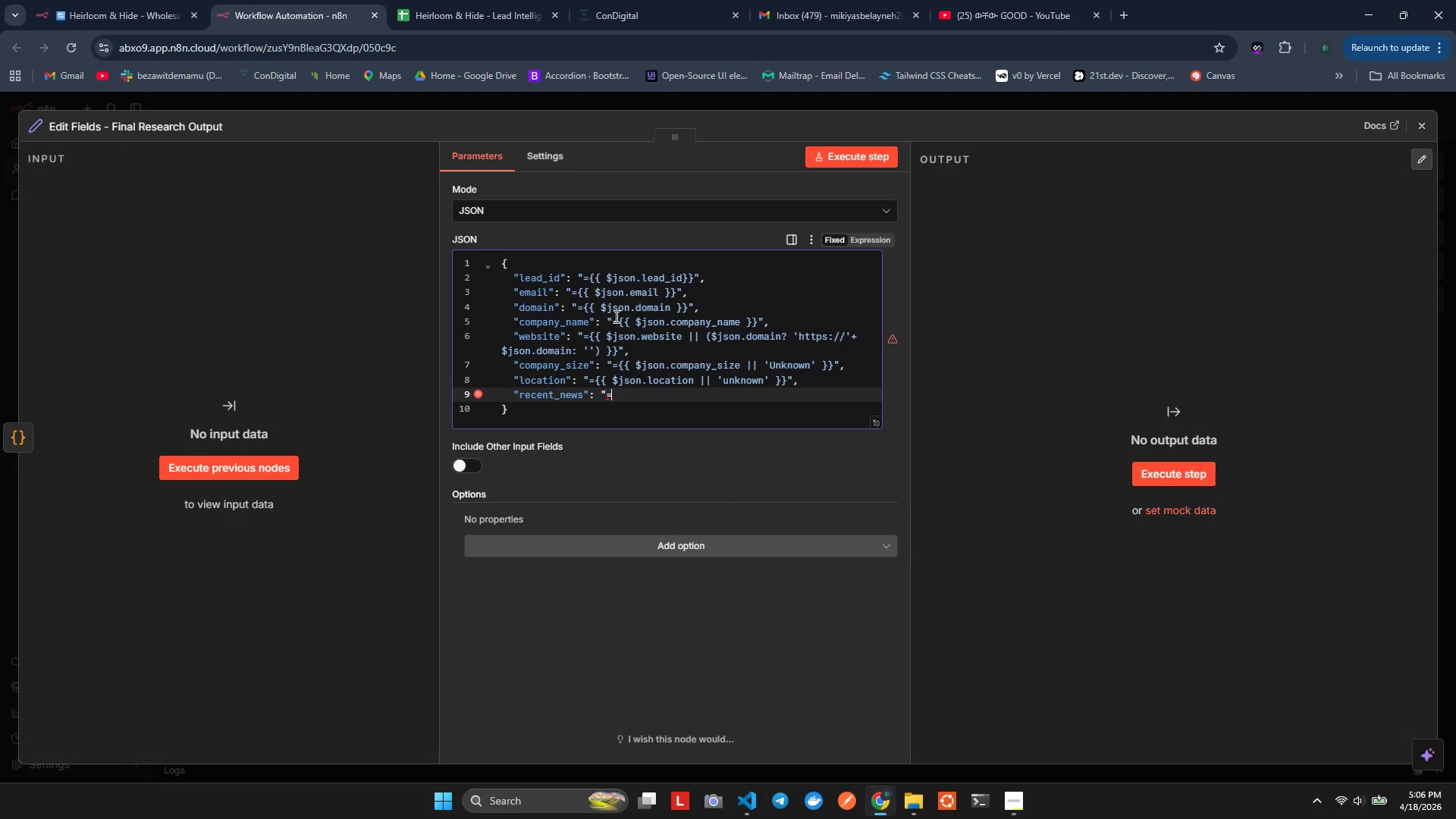 
key(Shift+BracketLeft)
 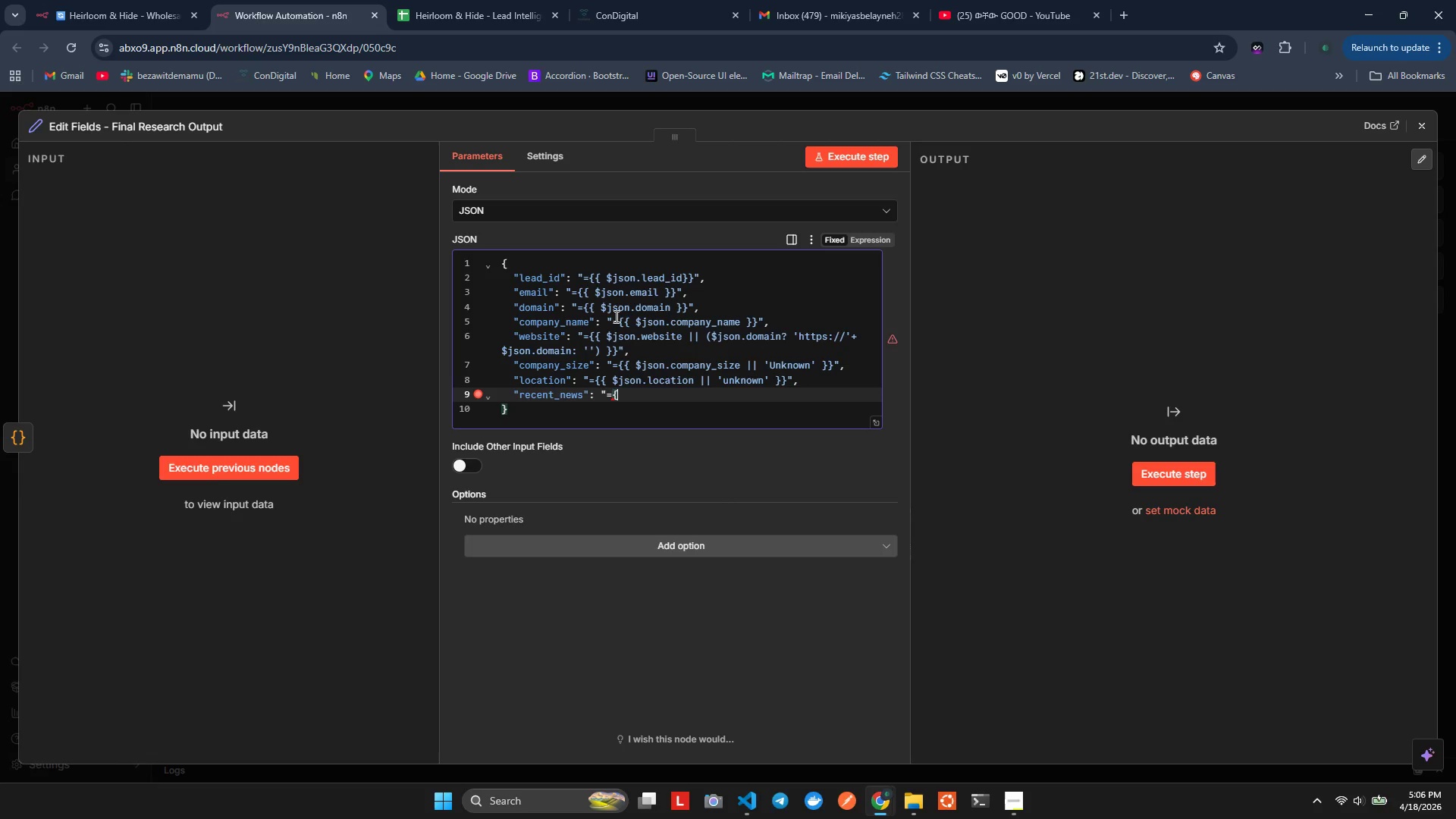 
key(Shift+BracketLeft)
 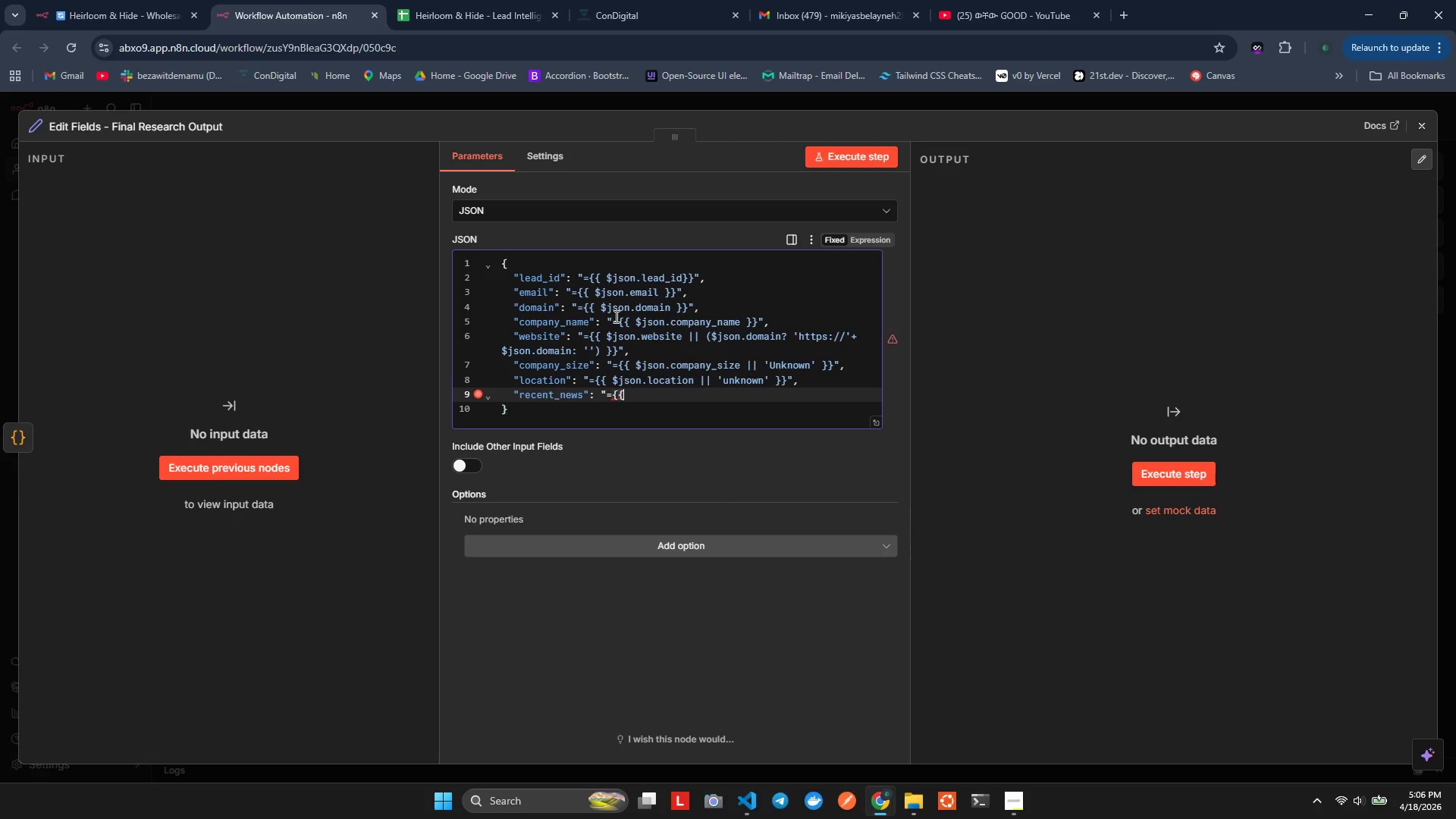 
key(Shift+BracketRight)
 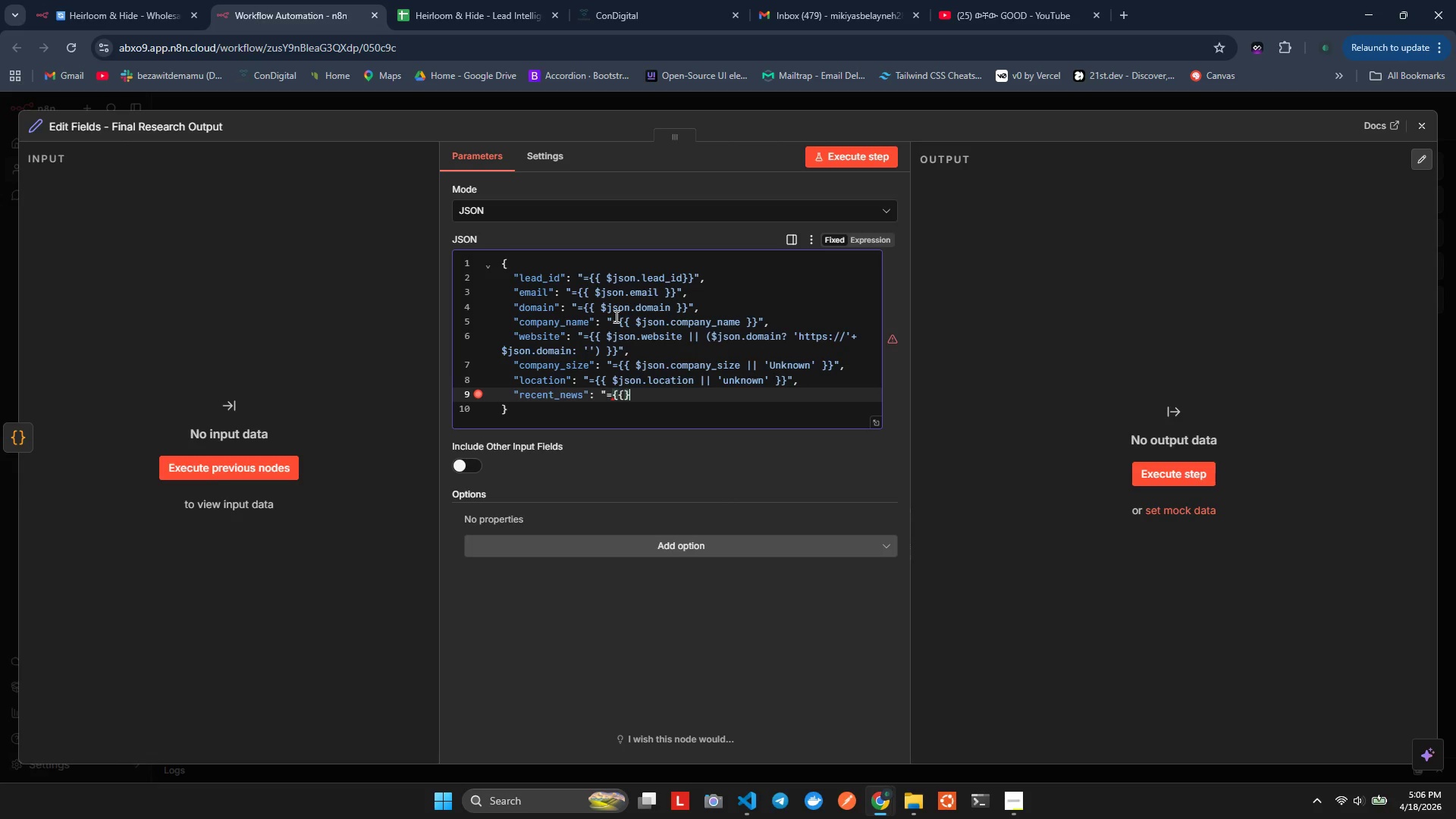 
key(Shift+BracketRight)
 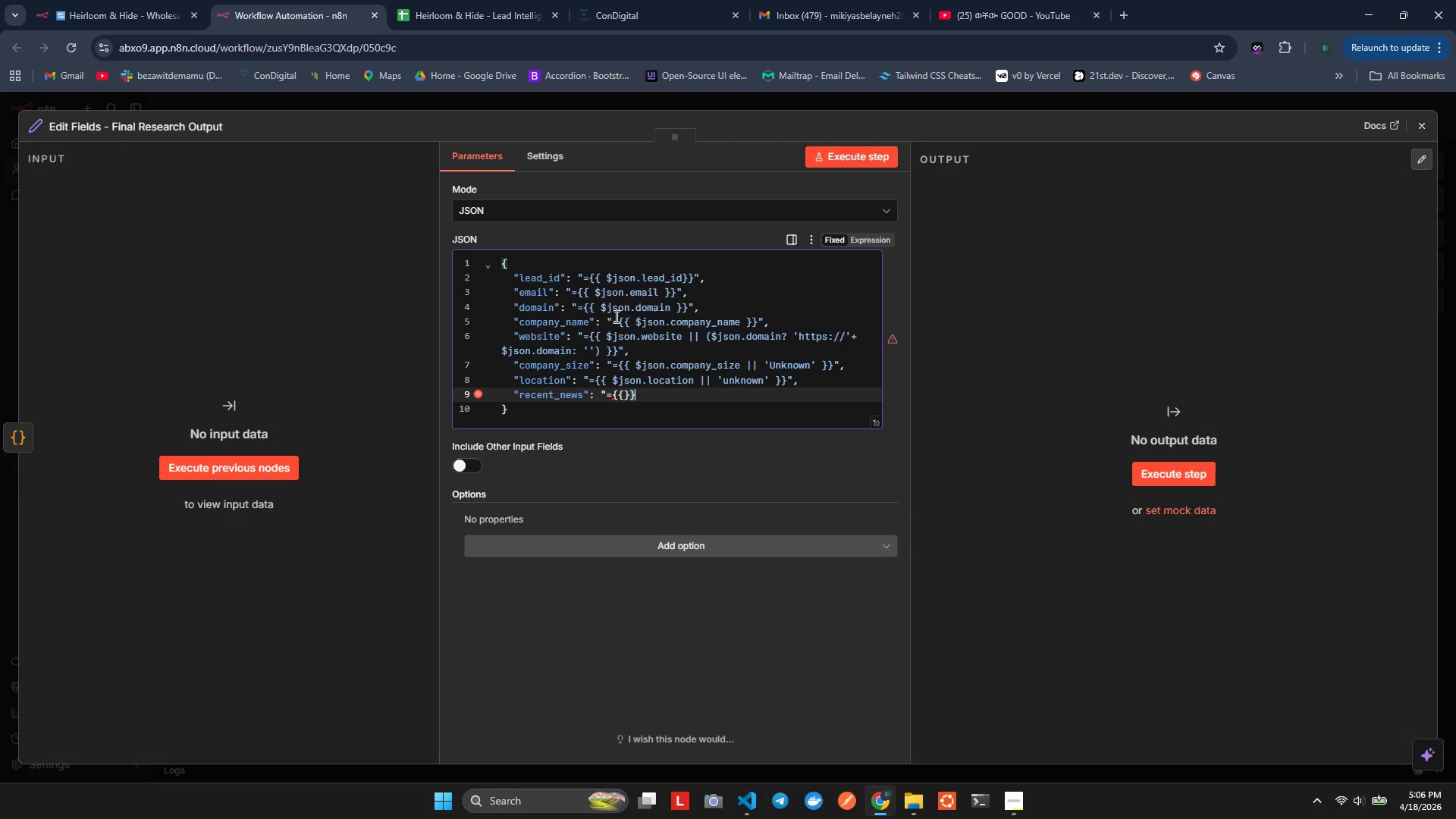 
key(Shift+Quote)
 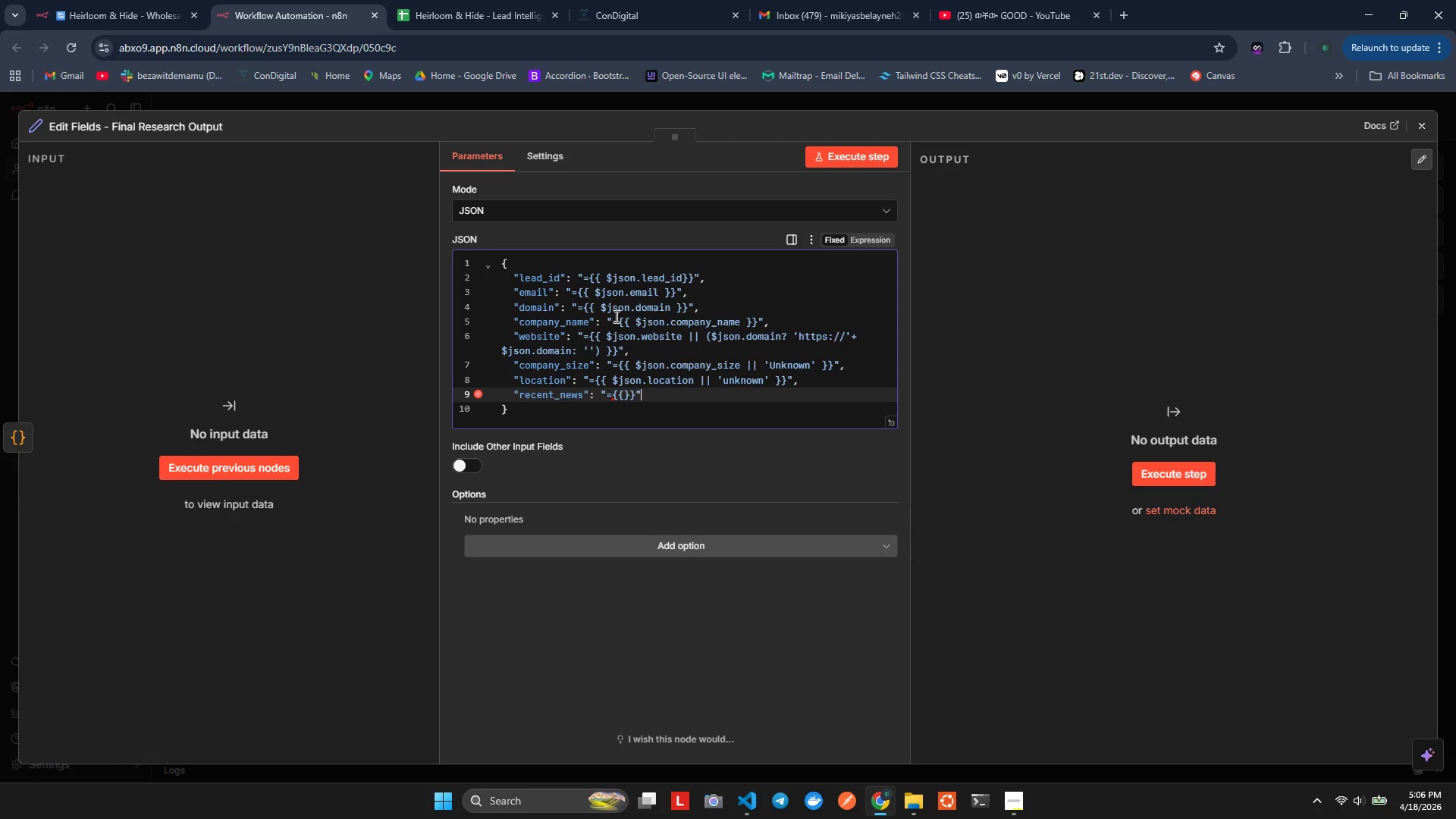 
key(ArrowLeft)
 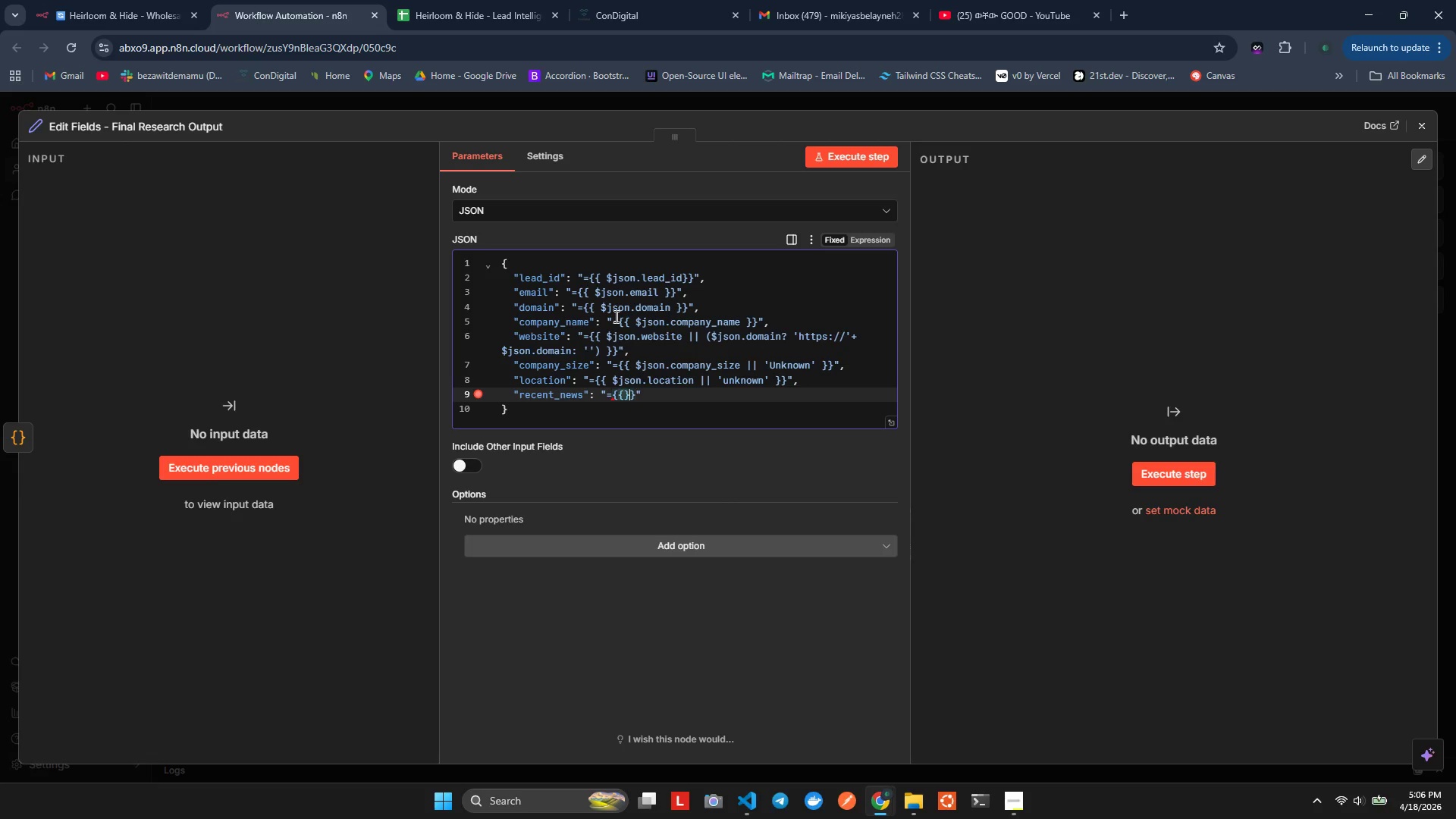 
key(ArrowLeft)
 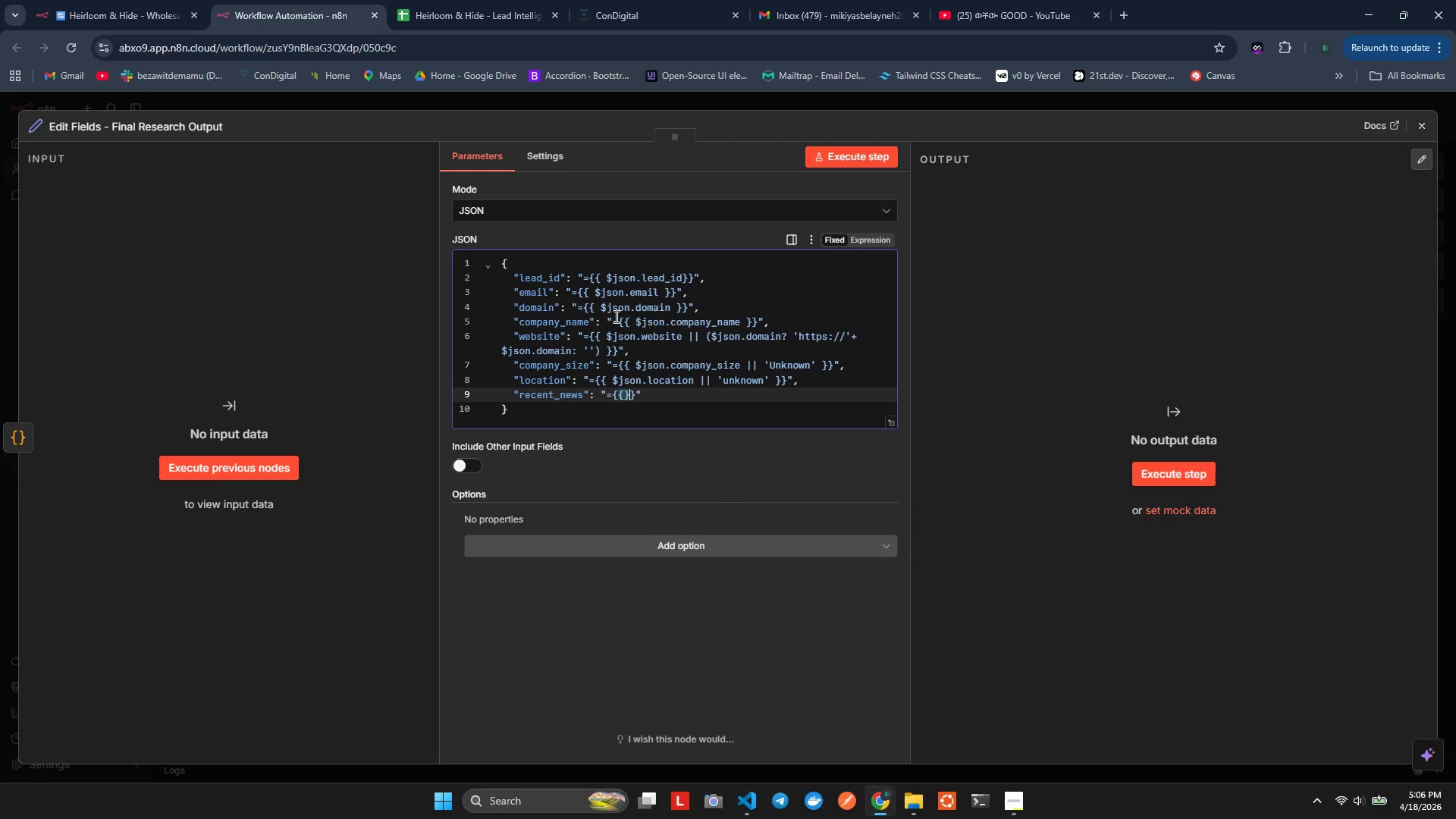 
key(ArrowLeft)
 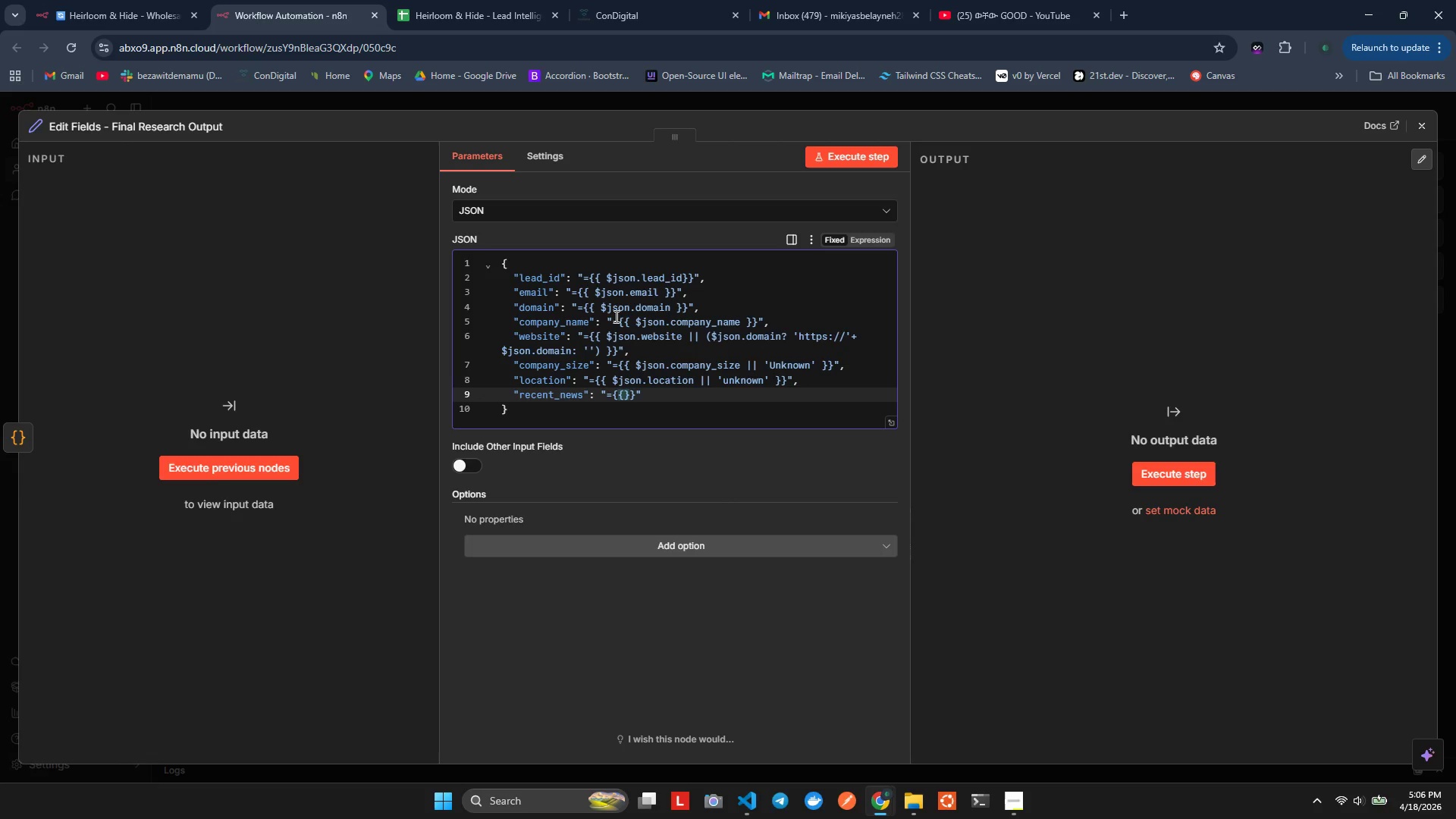 
key(Space)
 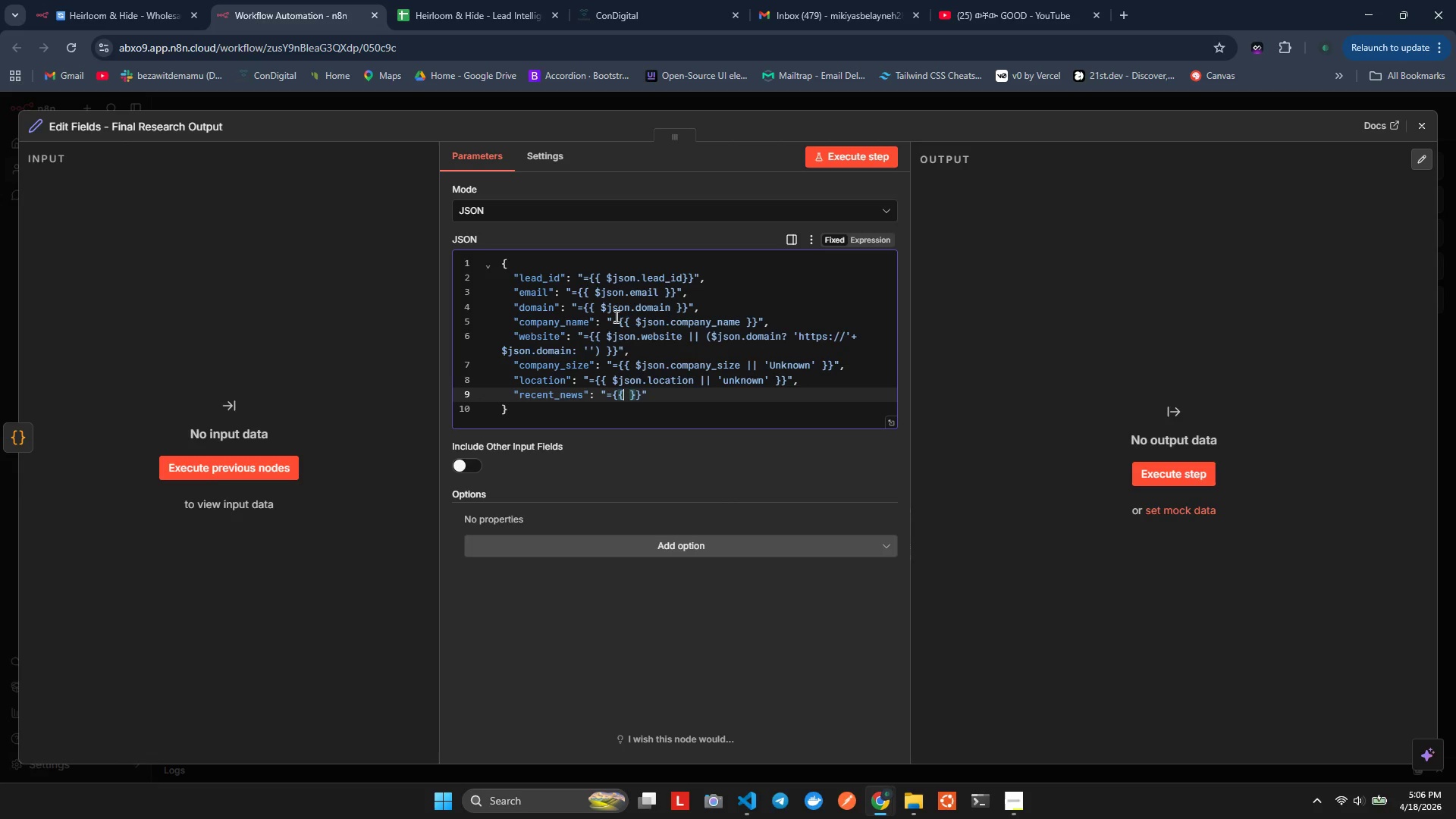 
key(ArrowLeft)
 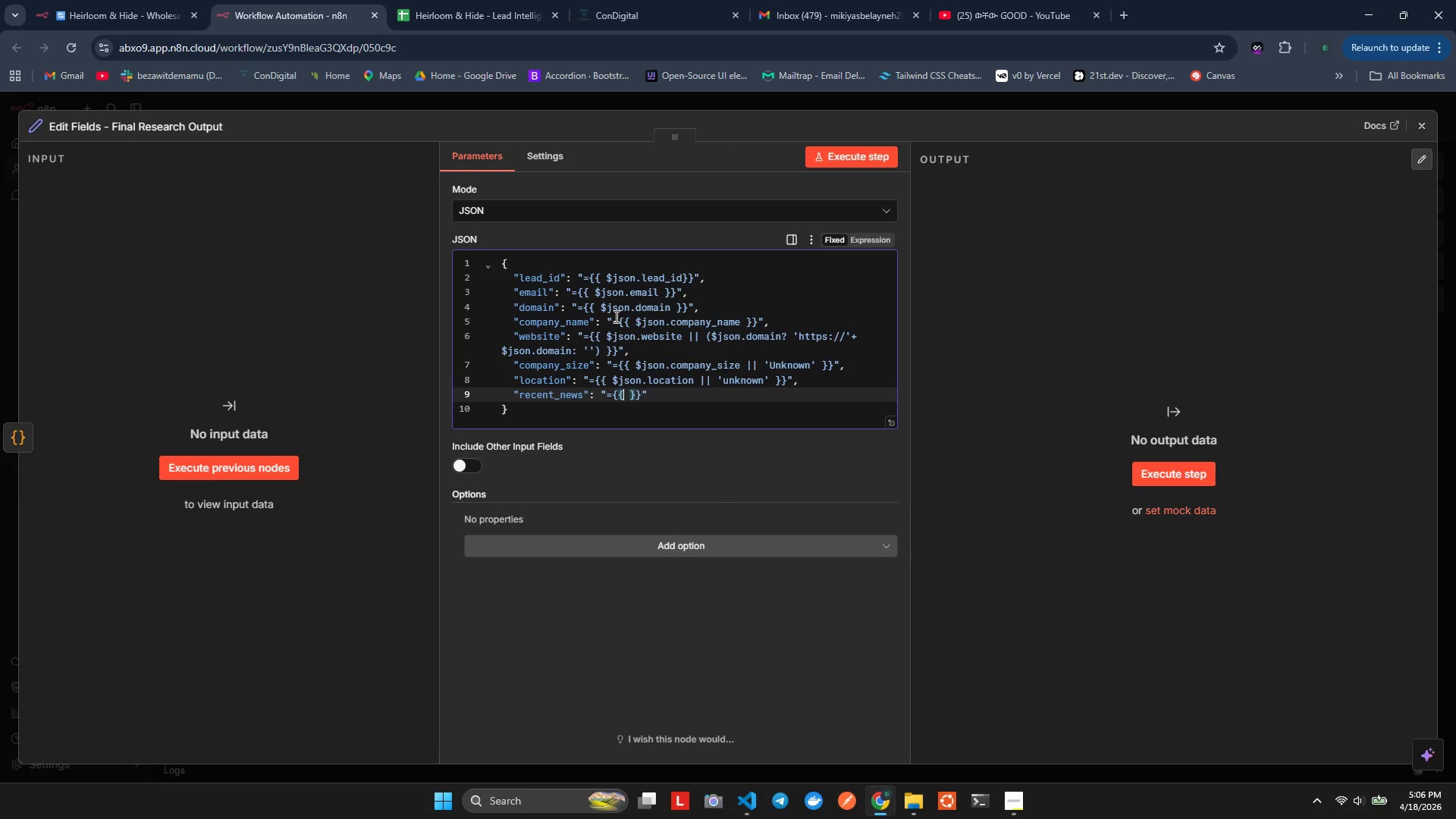 
type( $json.c)
key(Backspace)
type(recemt)
key(Backspace)
key(Backspace)
type(nt-news || "")
 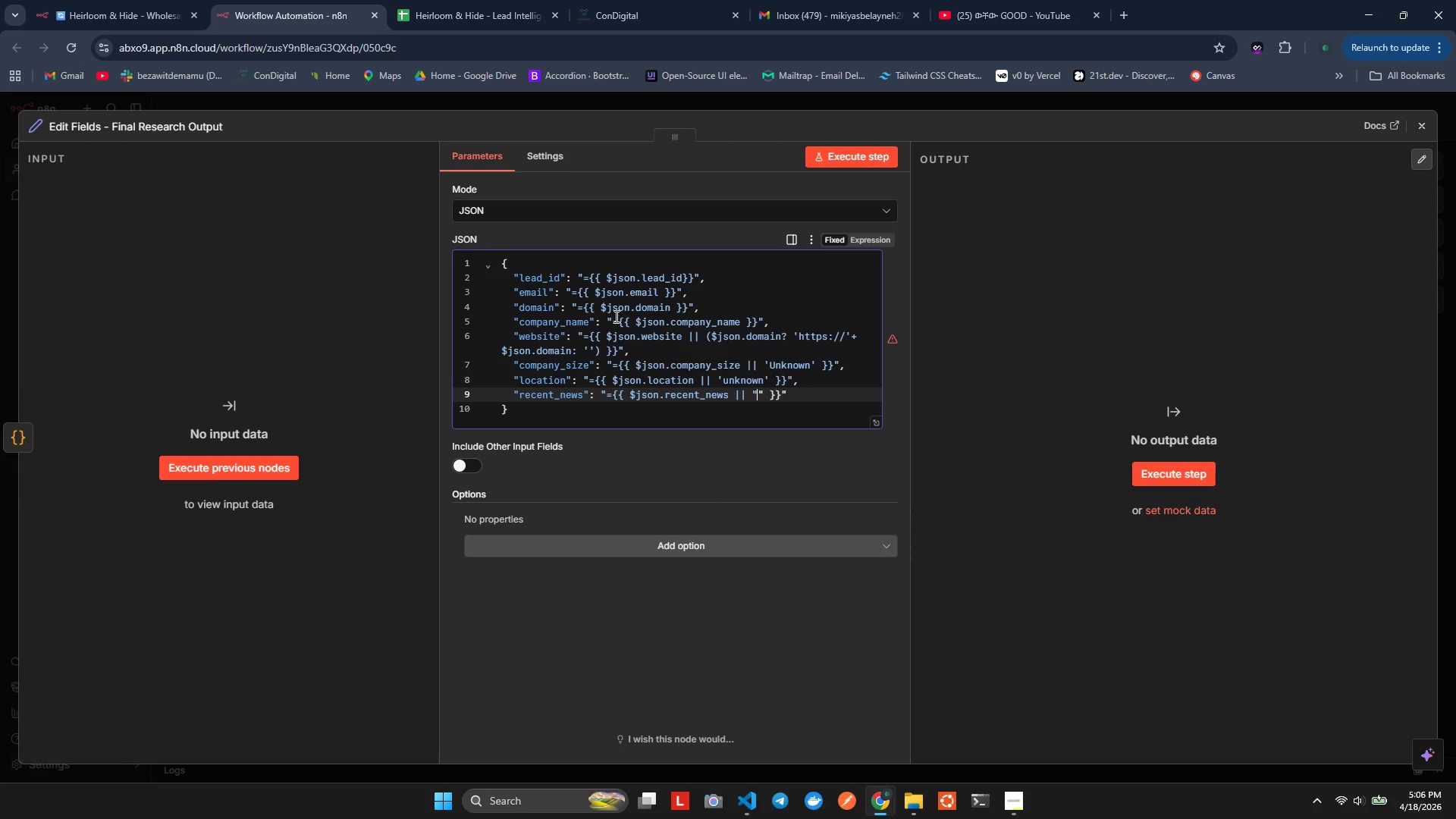 
 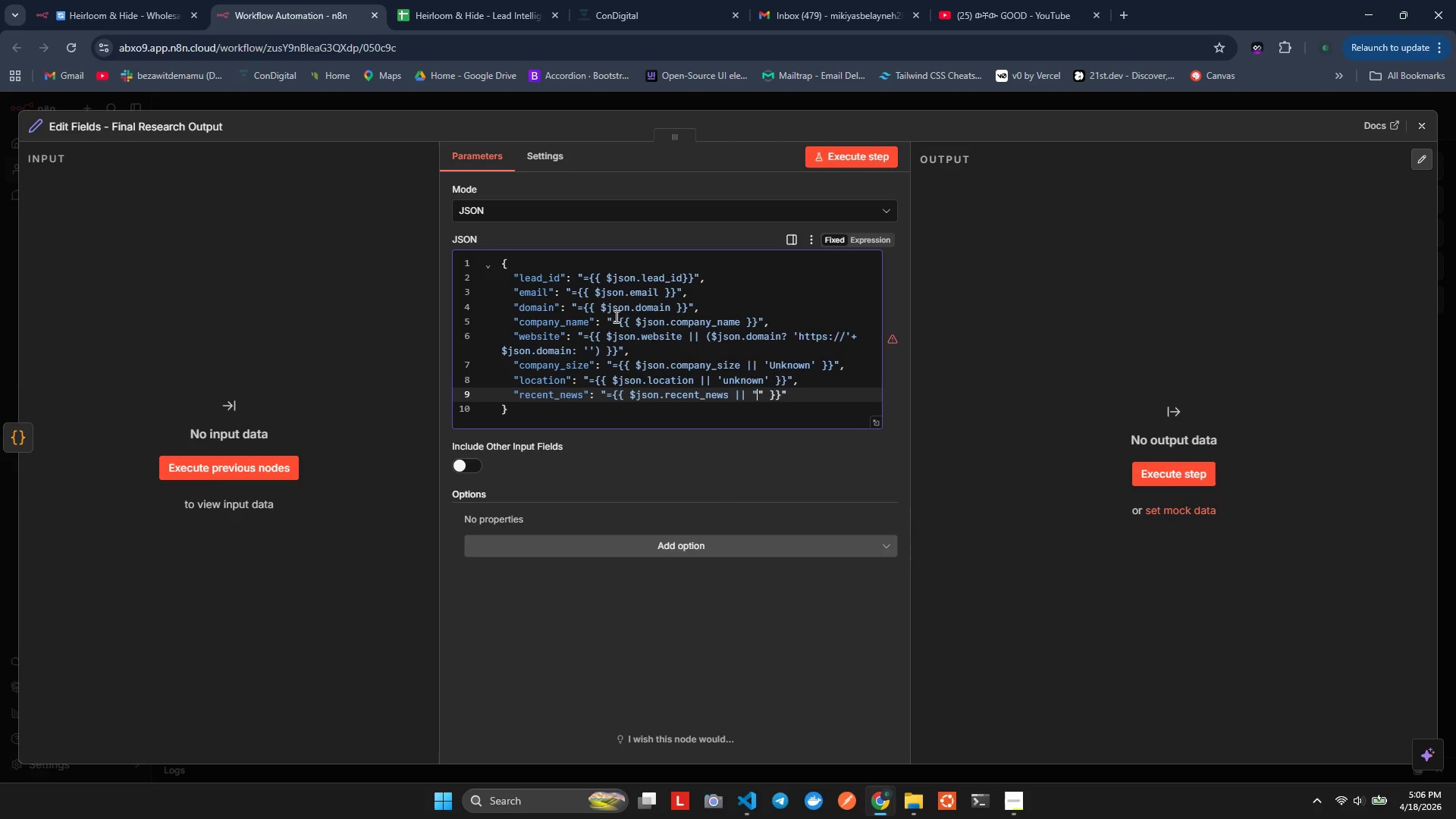 
key(ArrowLeft)
 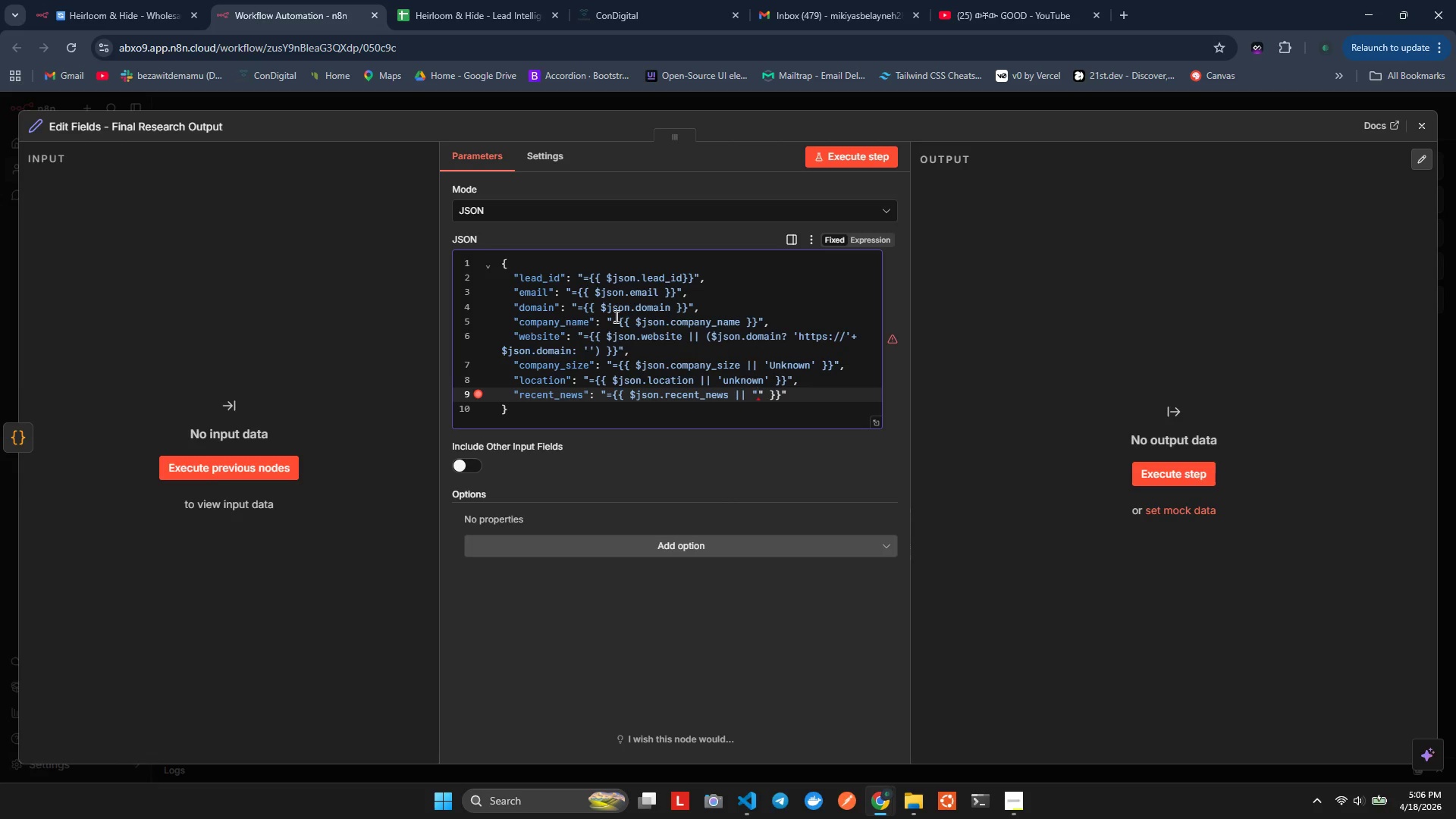 
key(ArrowRight)
 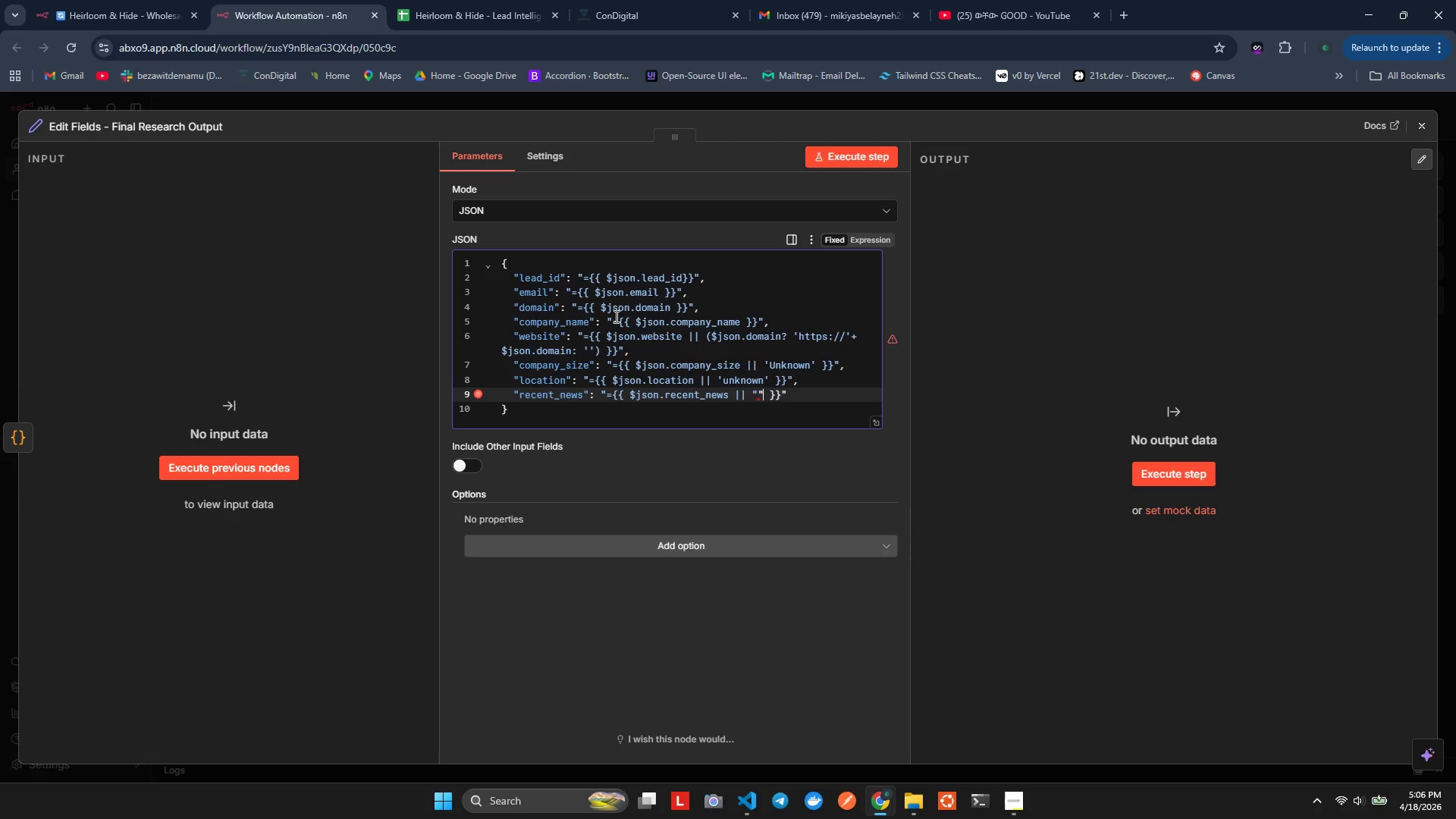 
key(Backspace)
 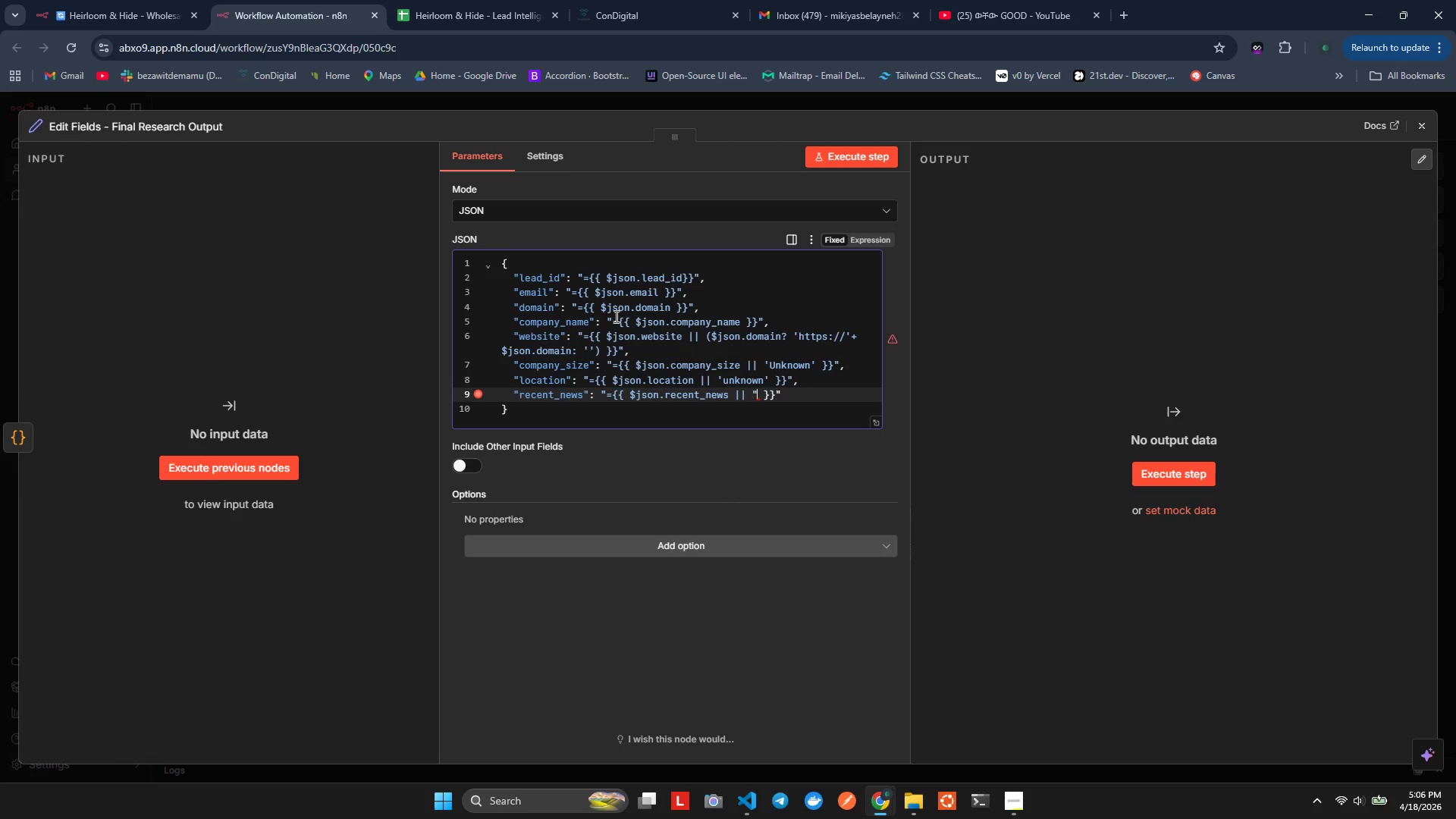 
key(Backspace)
 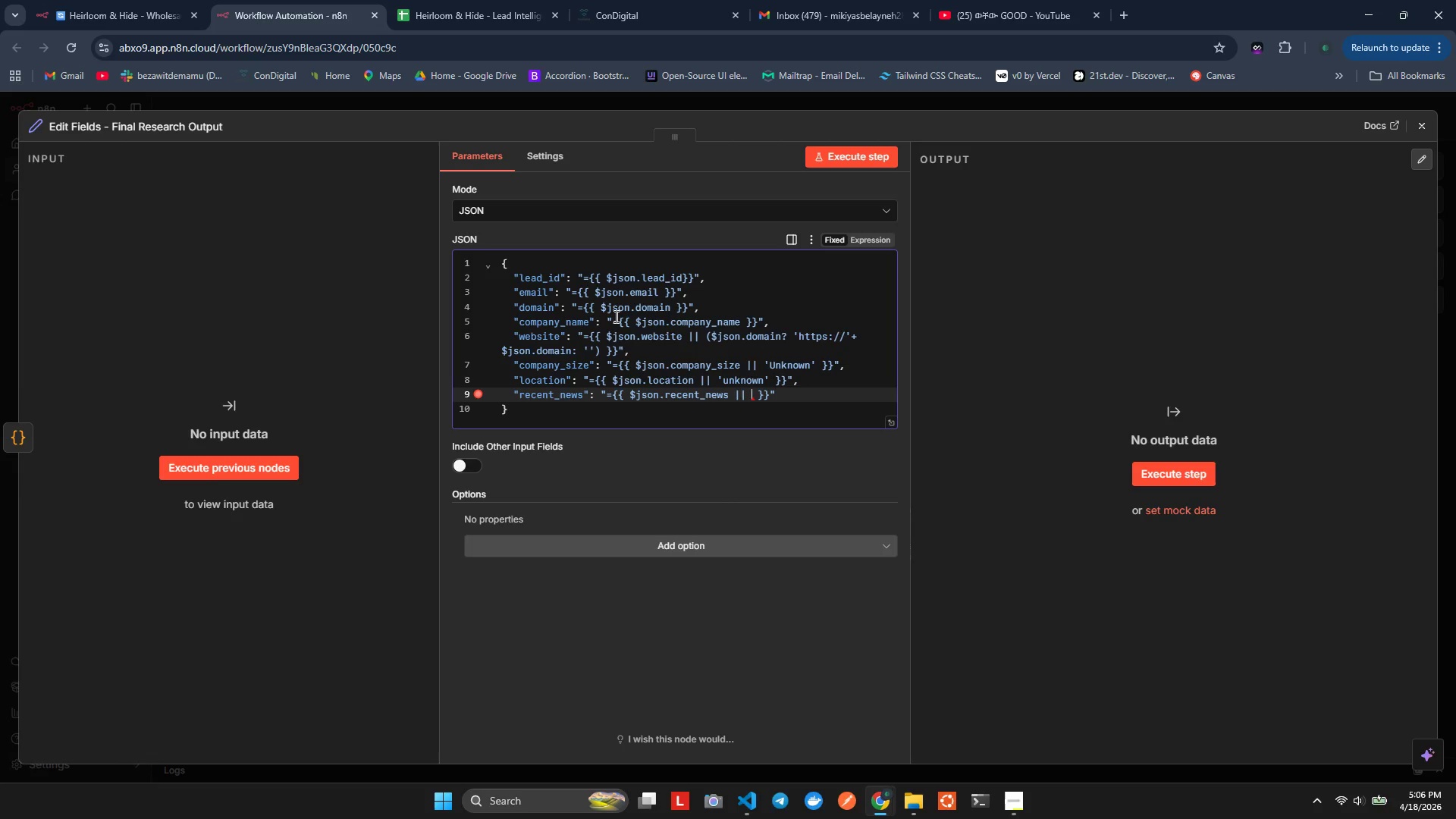 
key(Quote)
 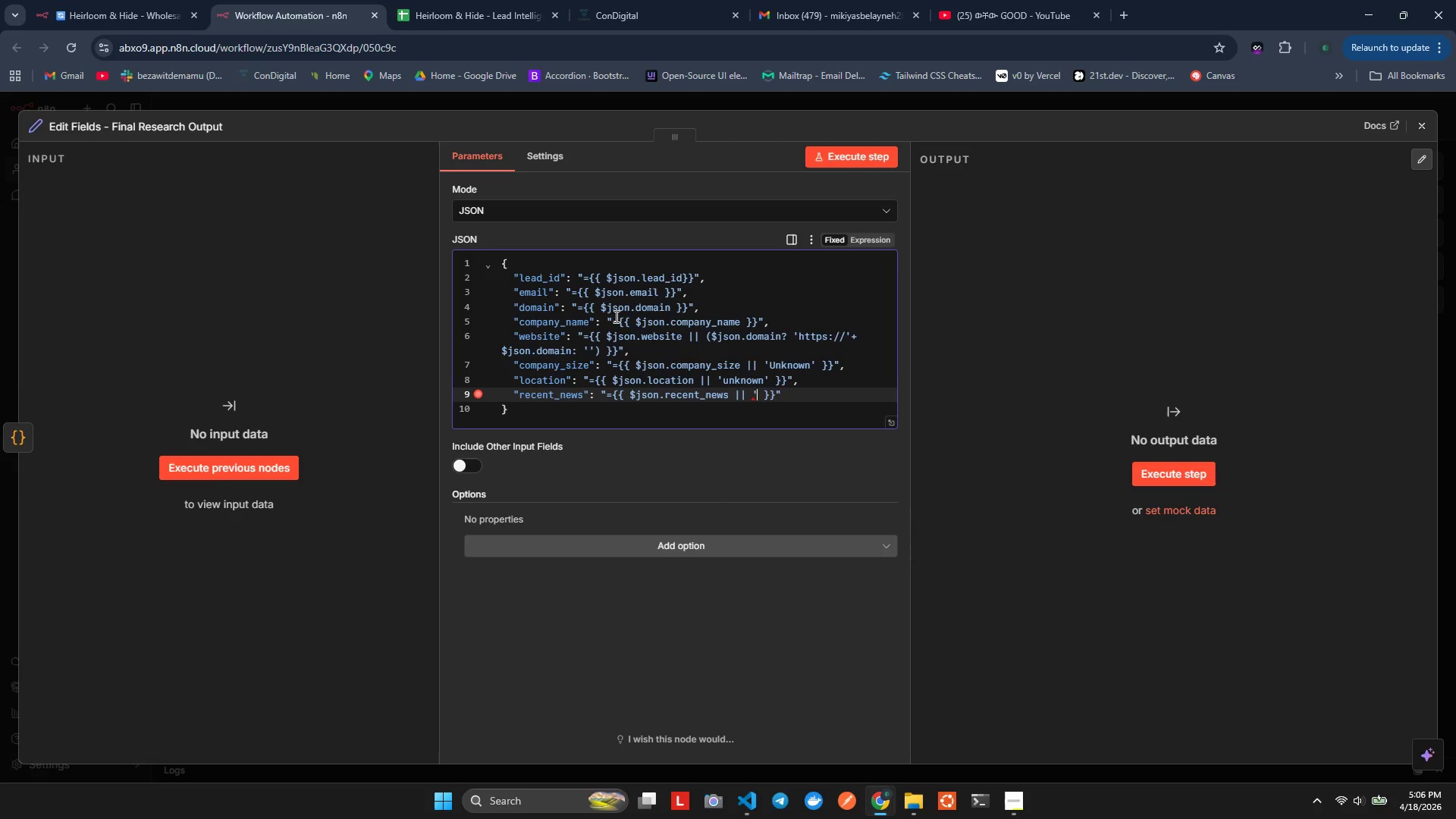 
key(Quote)
 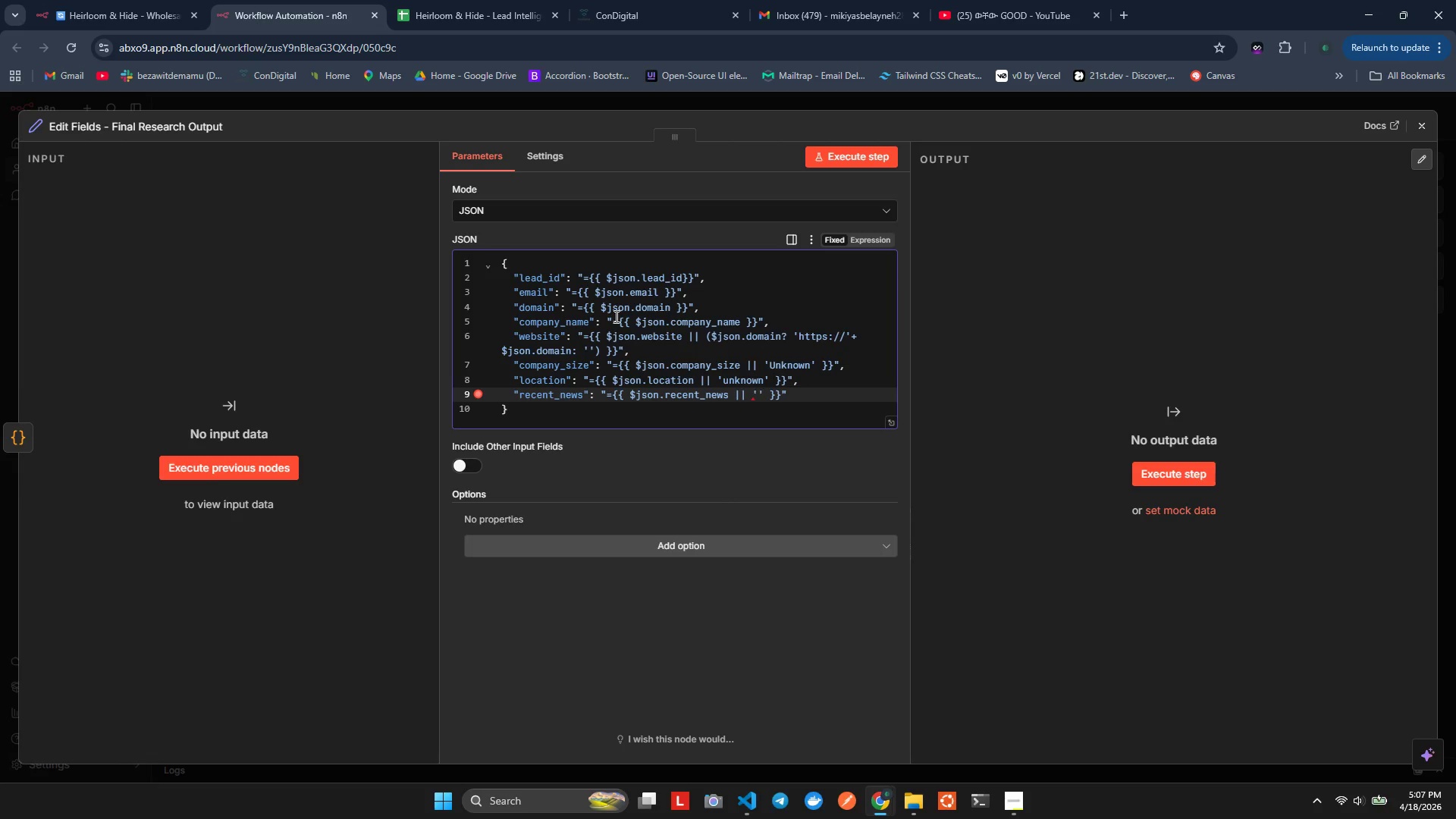 
key(ArrowLeft)
 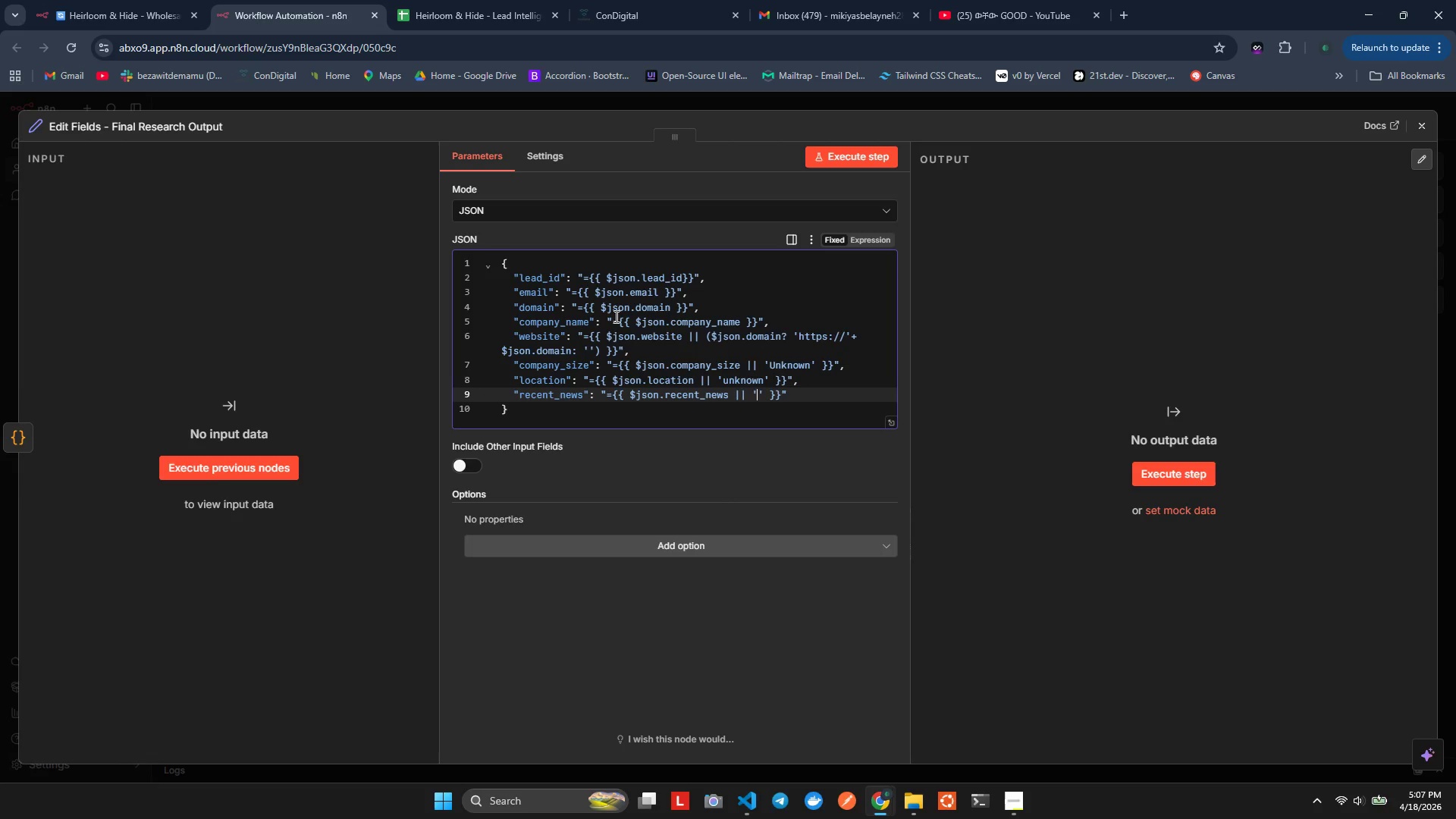 
type(Unknwn)
 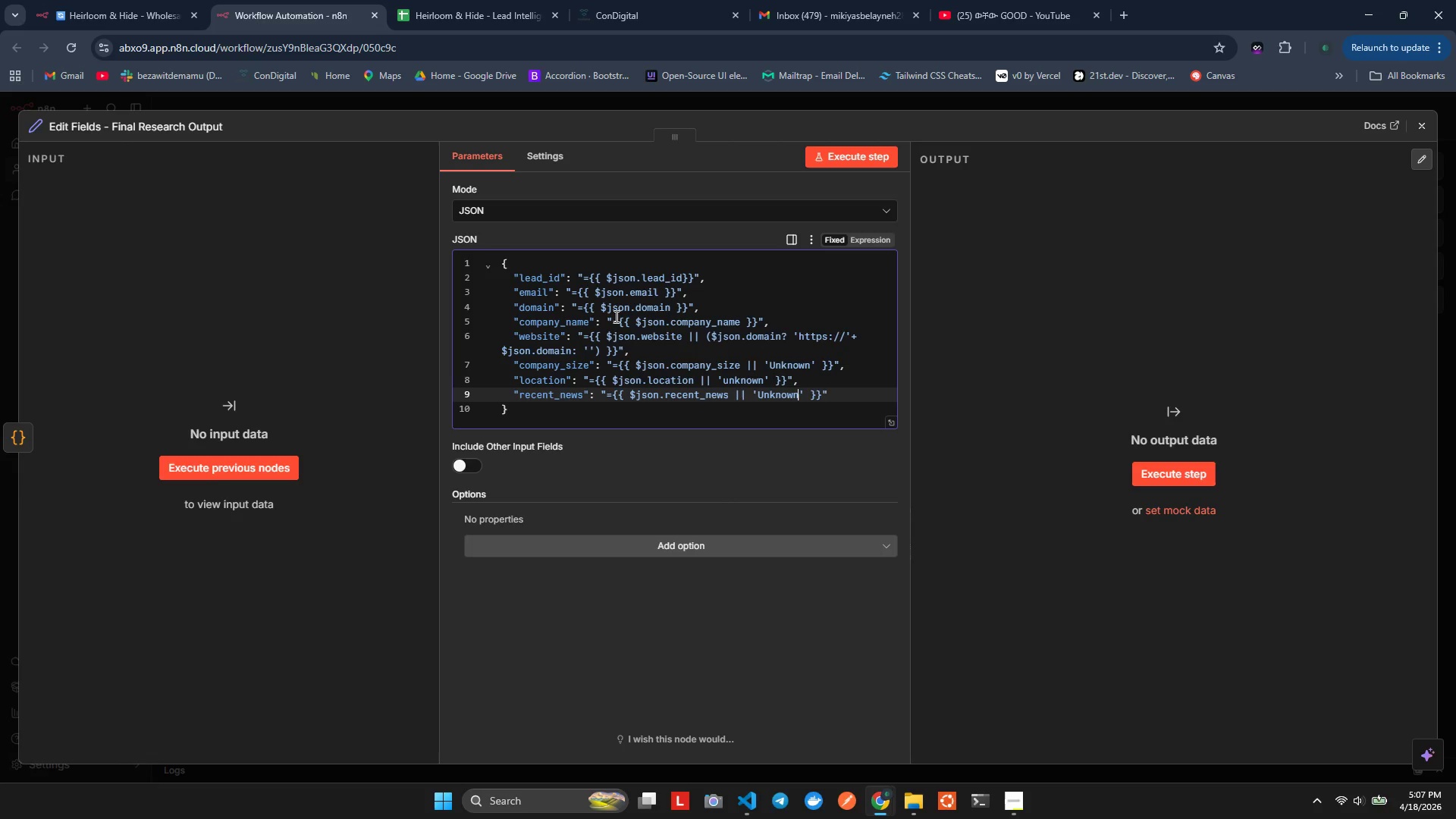 
hold_key(key=O, duration=0.62)
 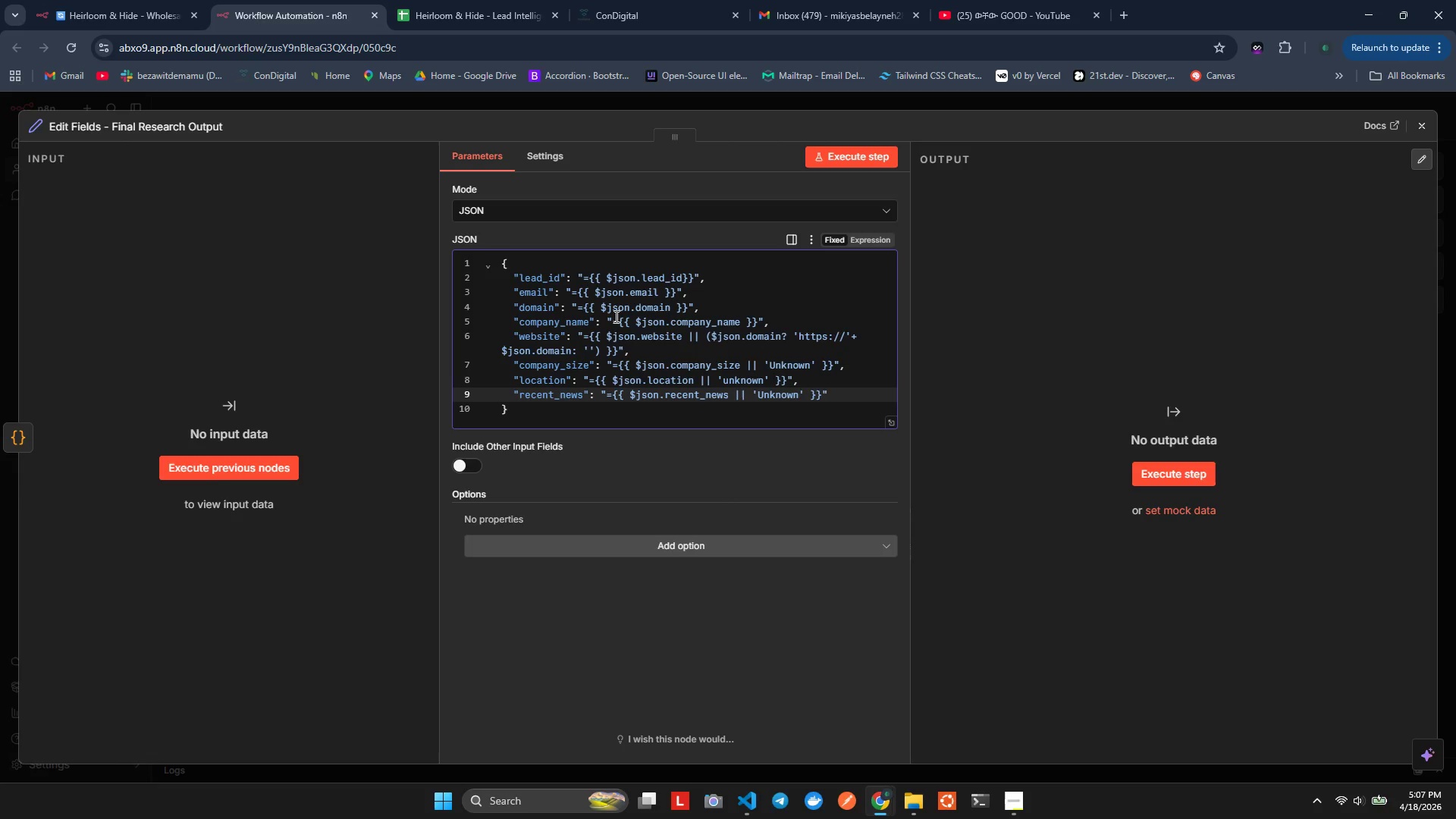 
key(ArrowLeft)
 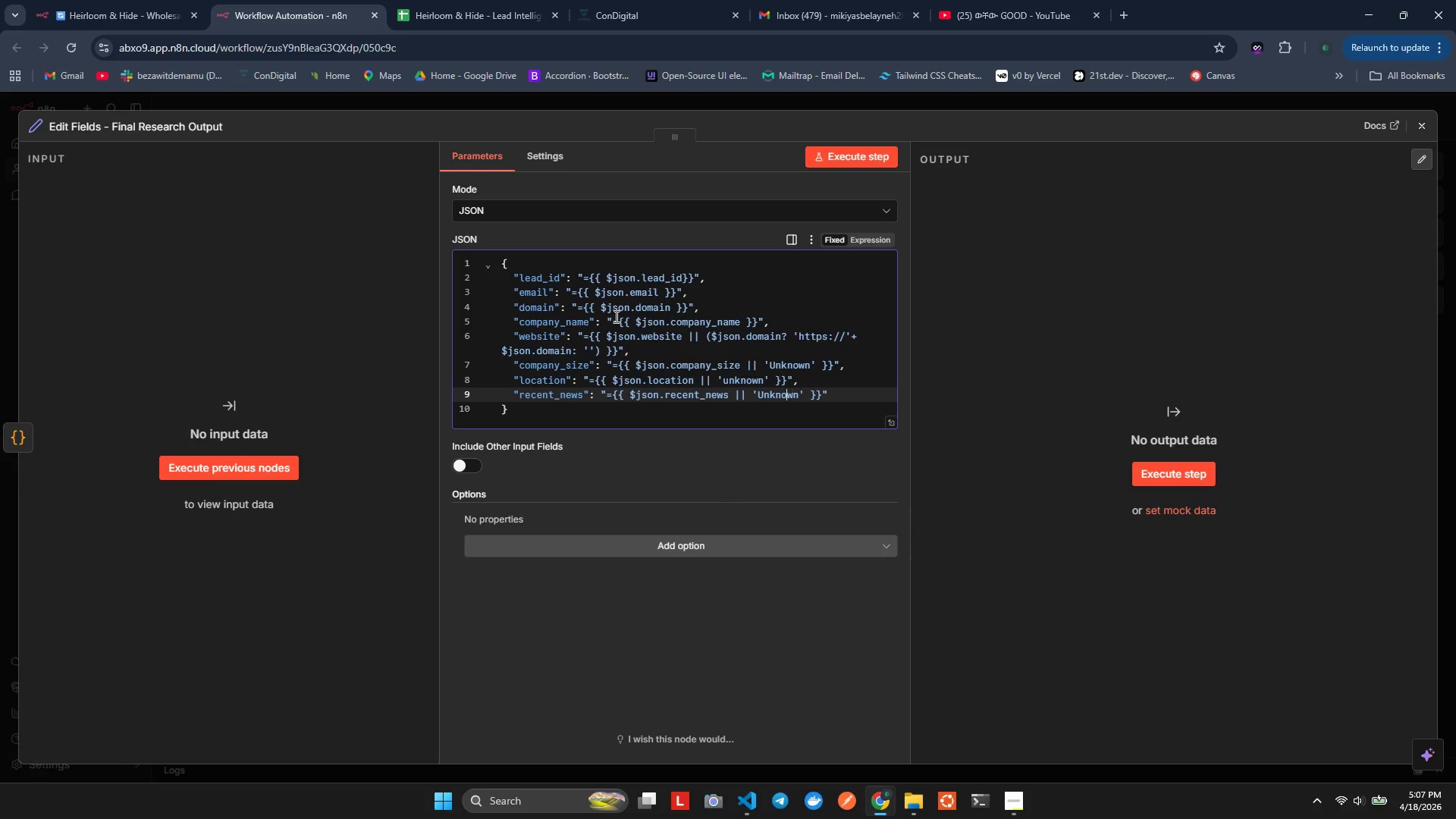 
key(ArrowLeft)
 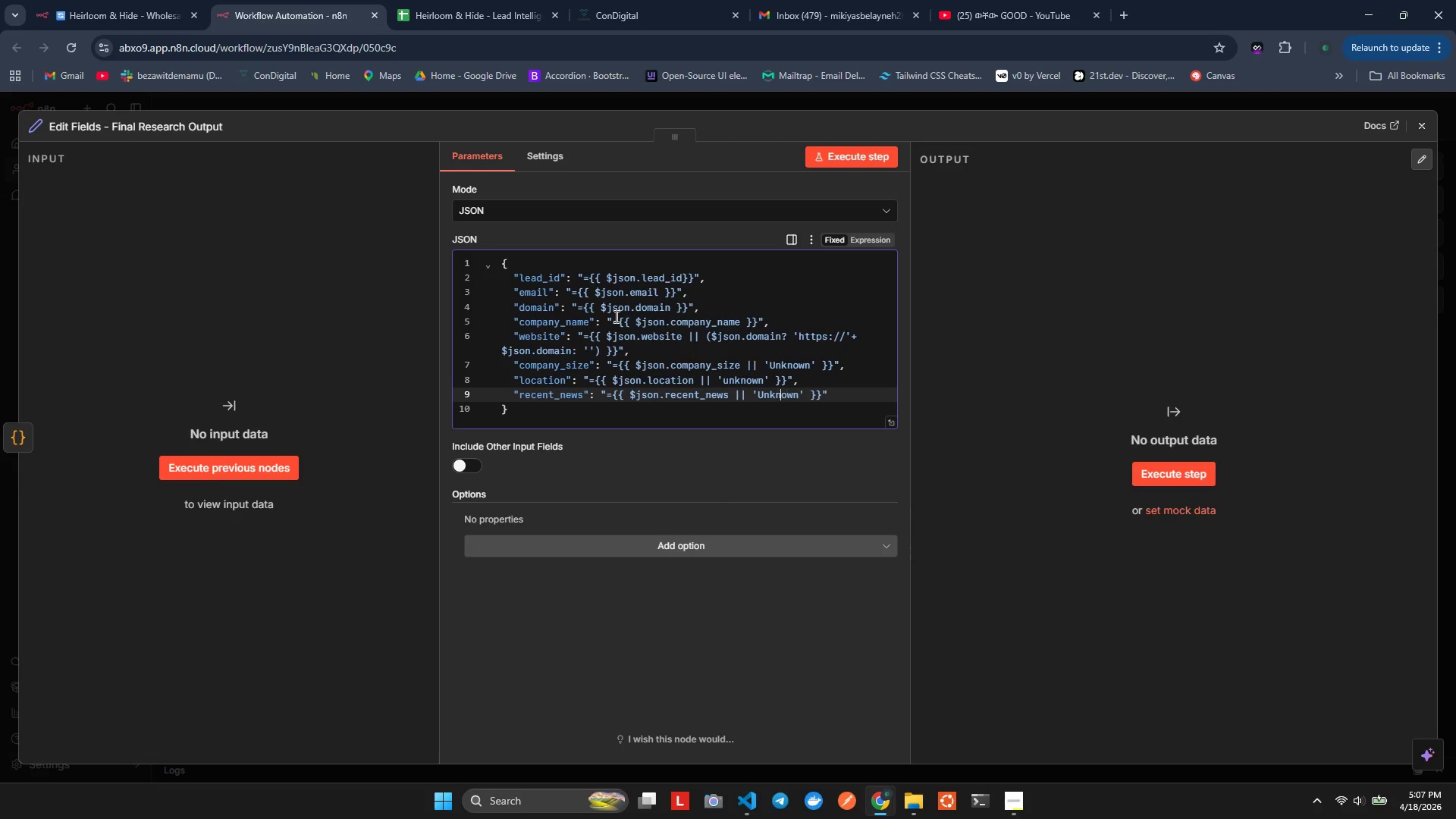 
key(ArrowLeft)
 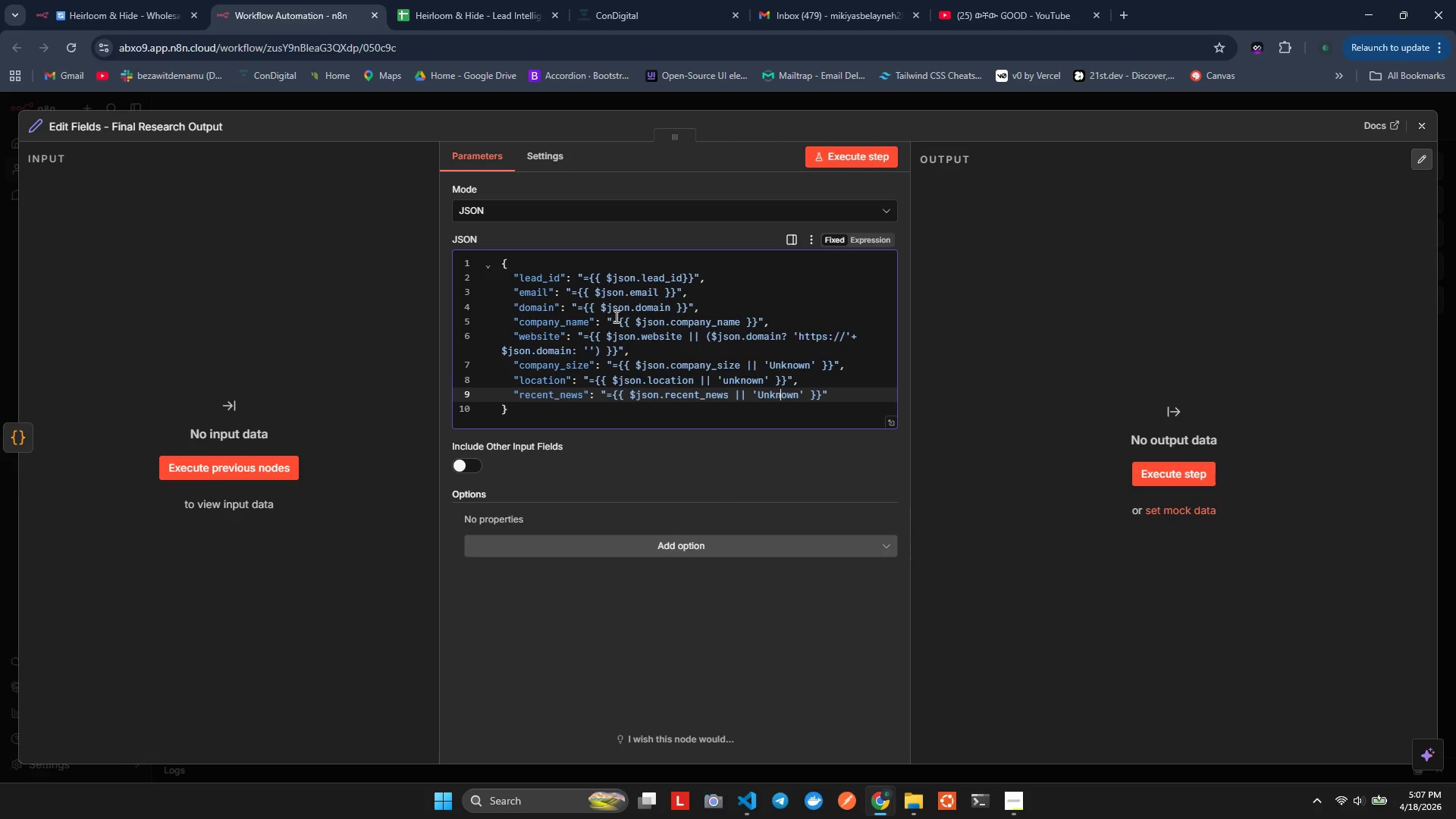 
key(ArrowLeft)
 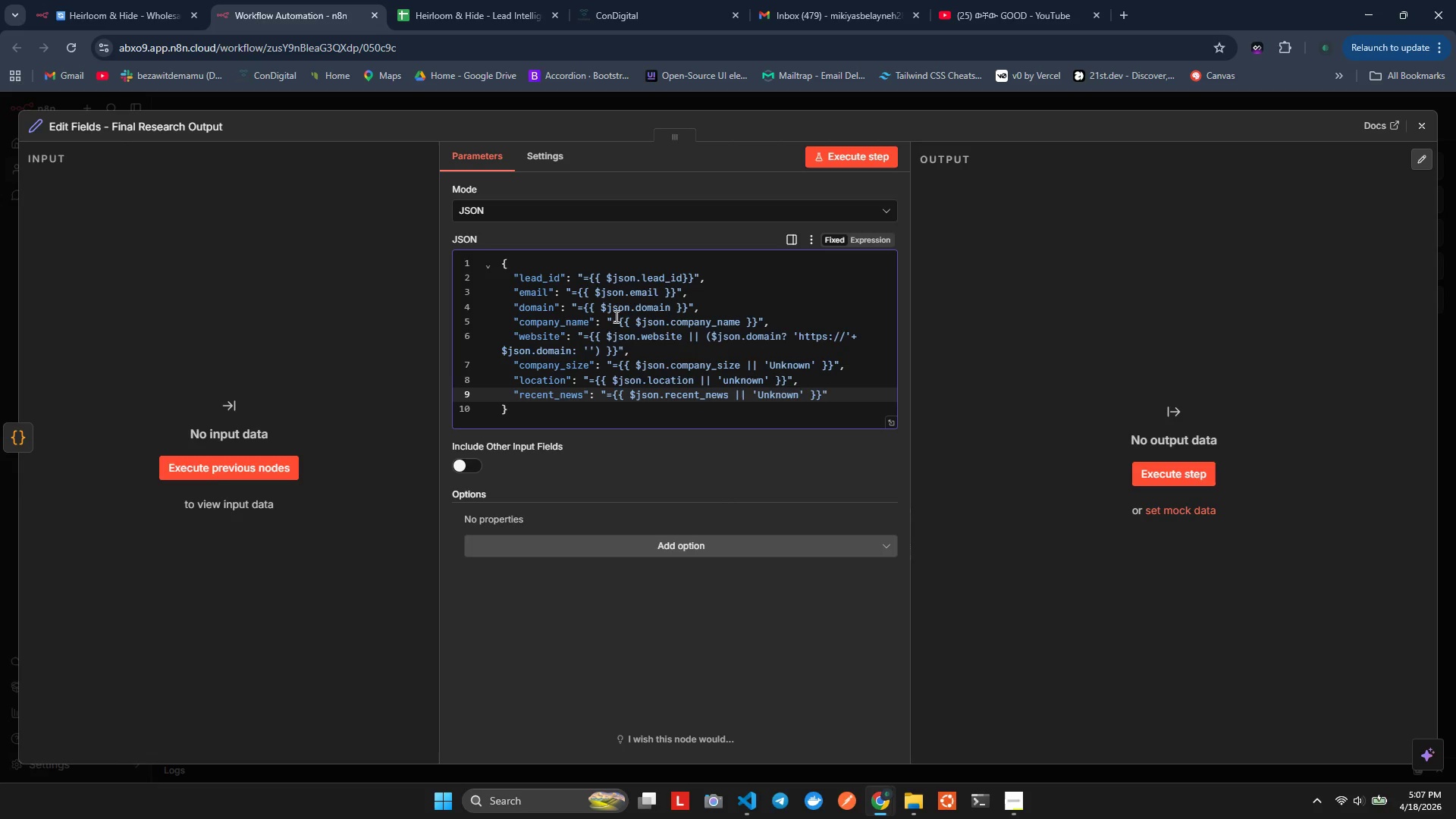 
key(ArrowLeft)
 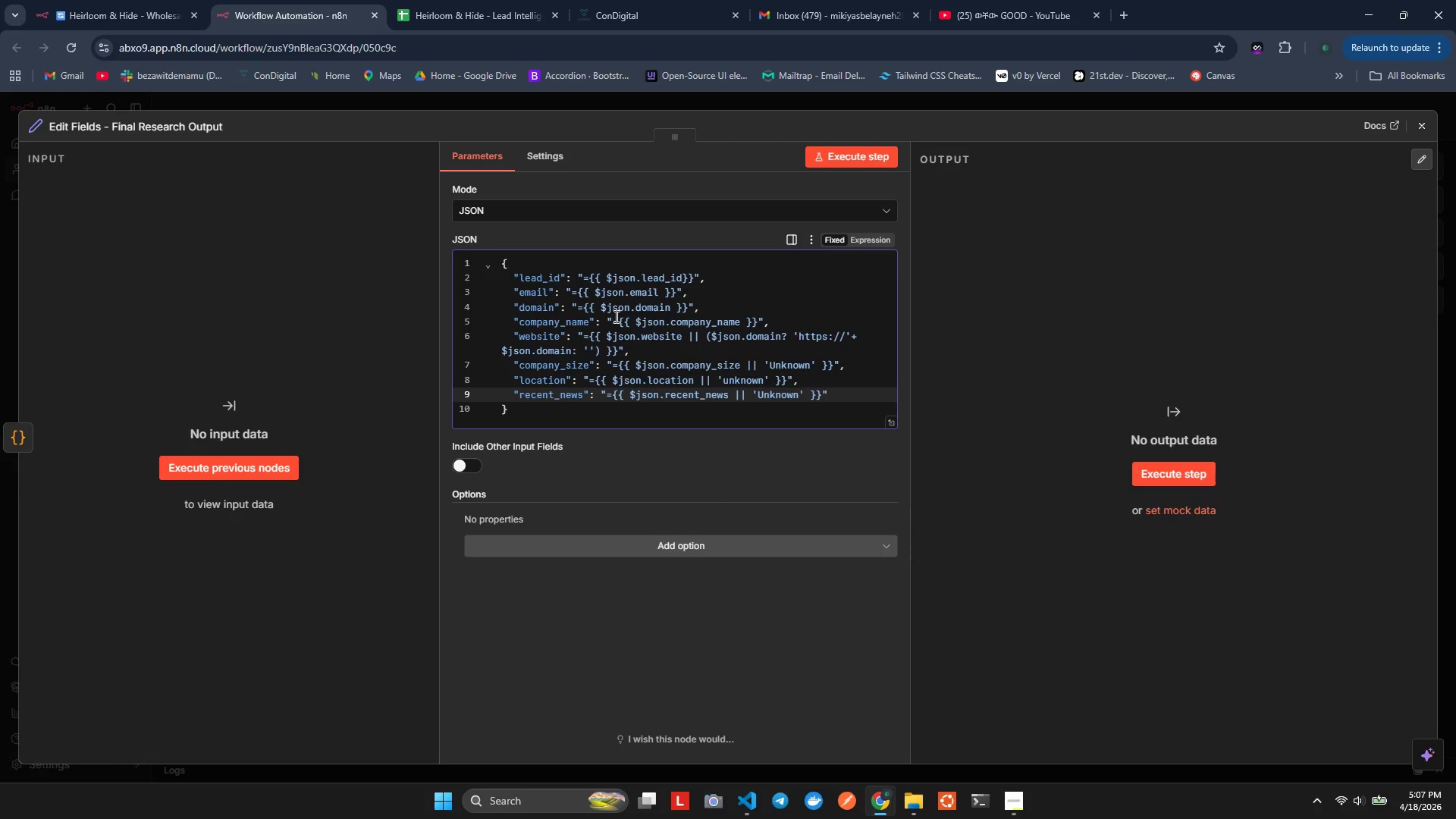 
key(ArrowRight)
 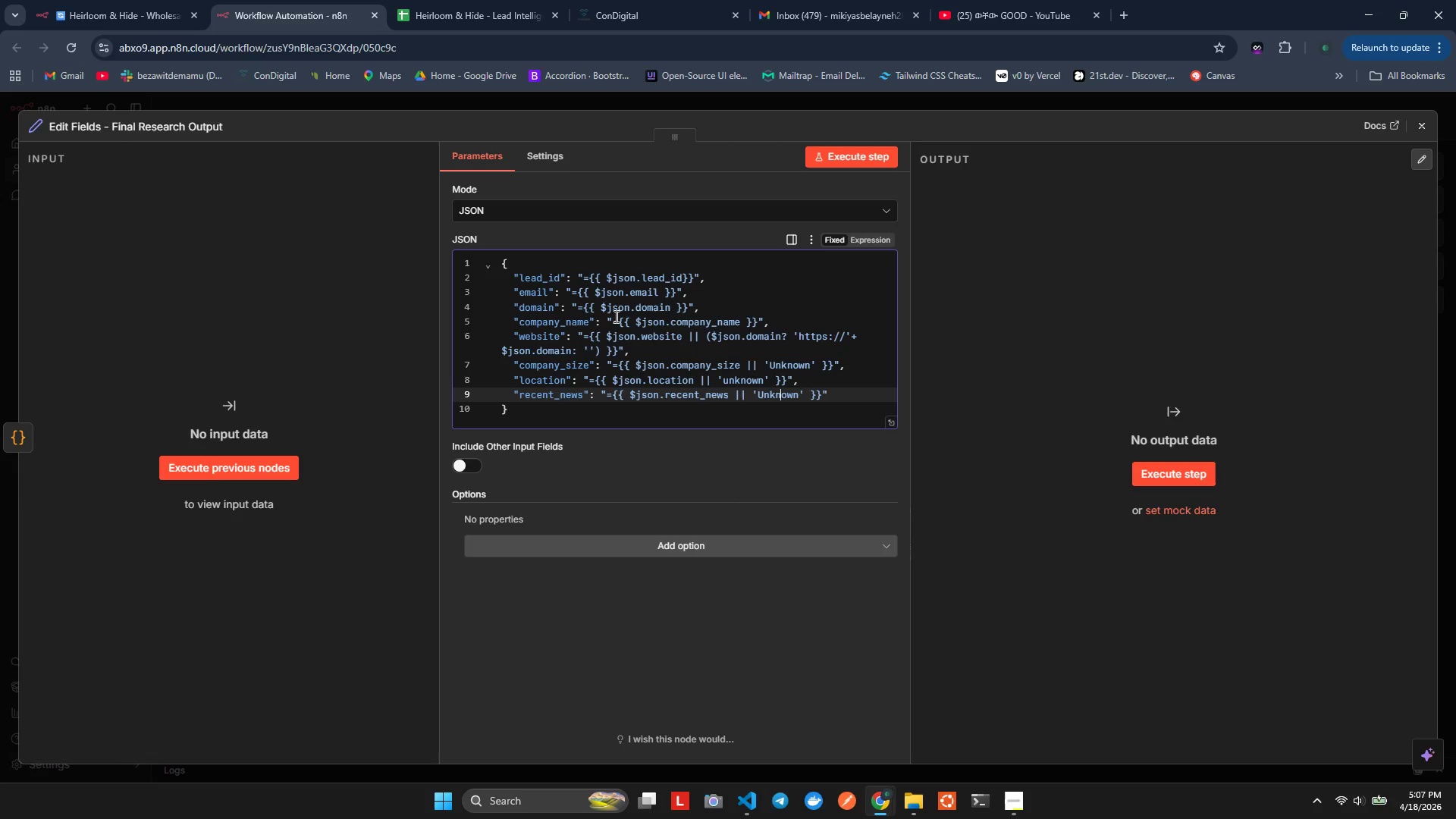 
key(ArrowRight)
 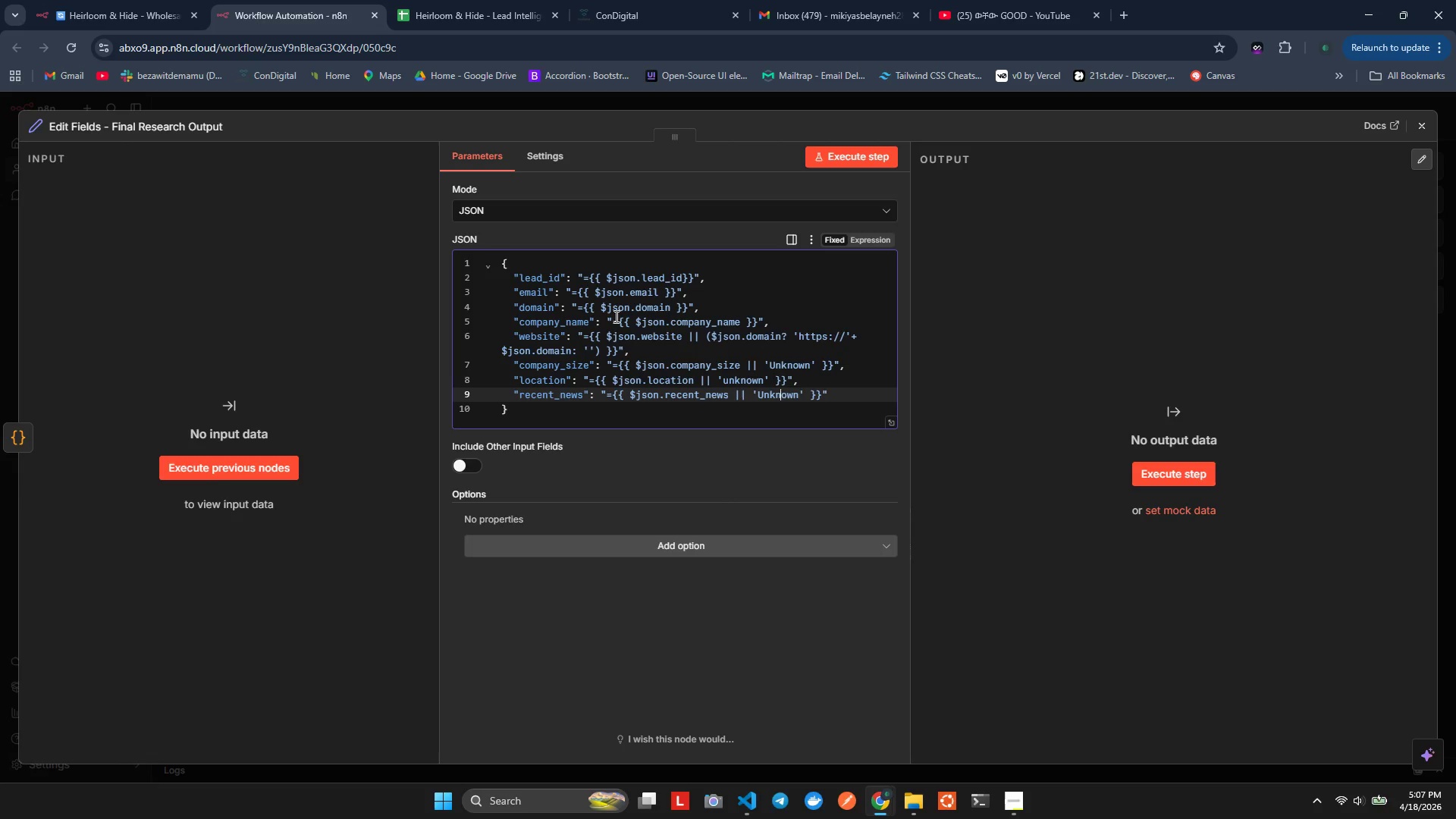 
key(ArrowRight)
 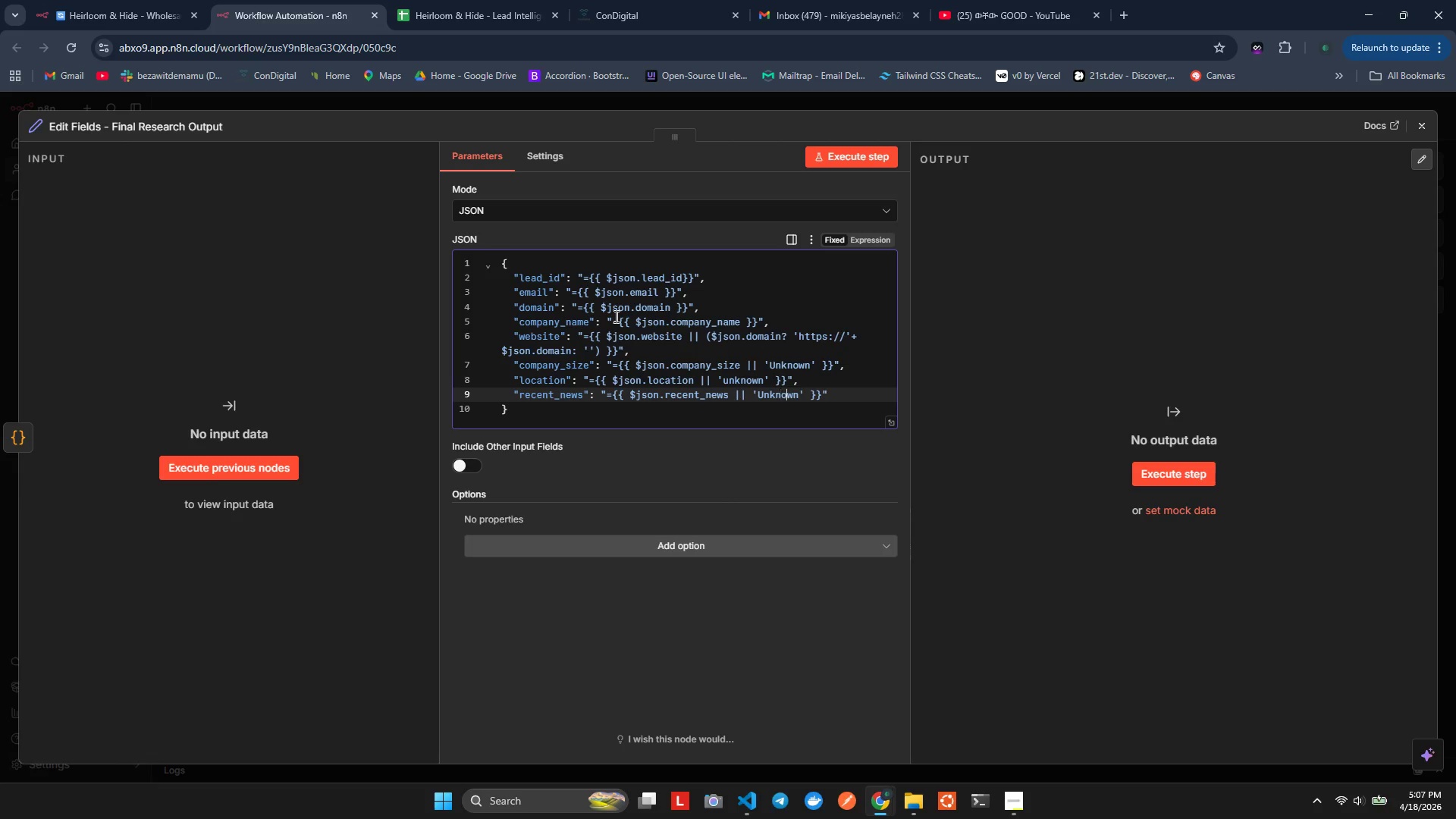 
key(ArrowRight)
 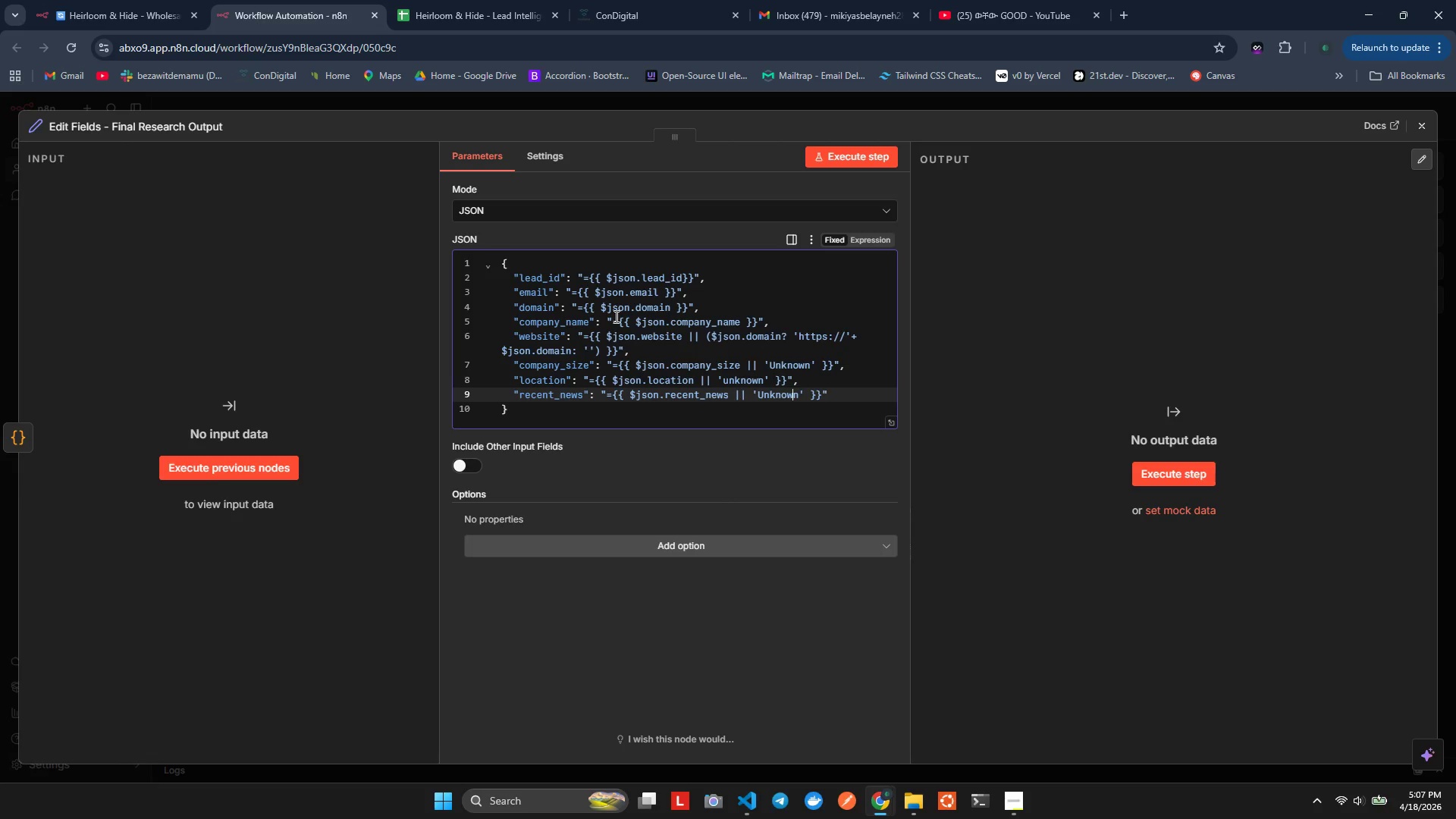 
key(ArrowRight)
 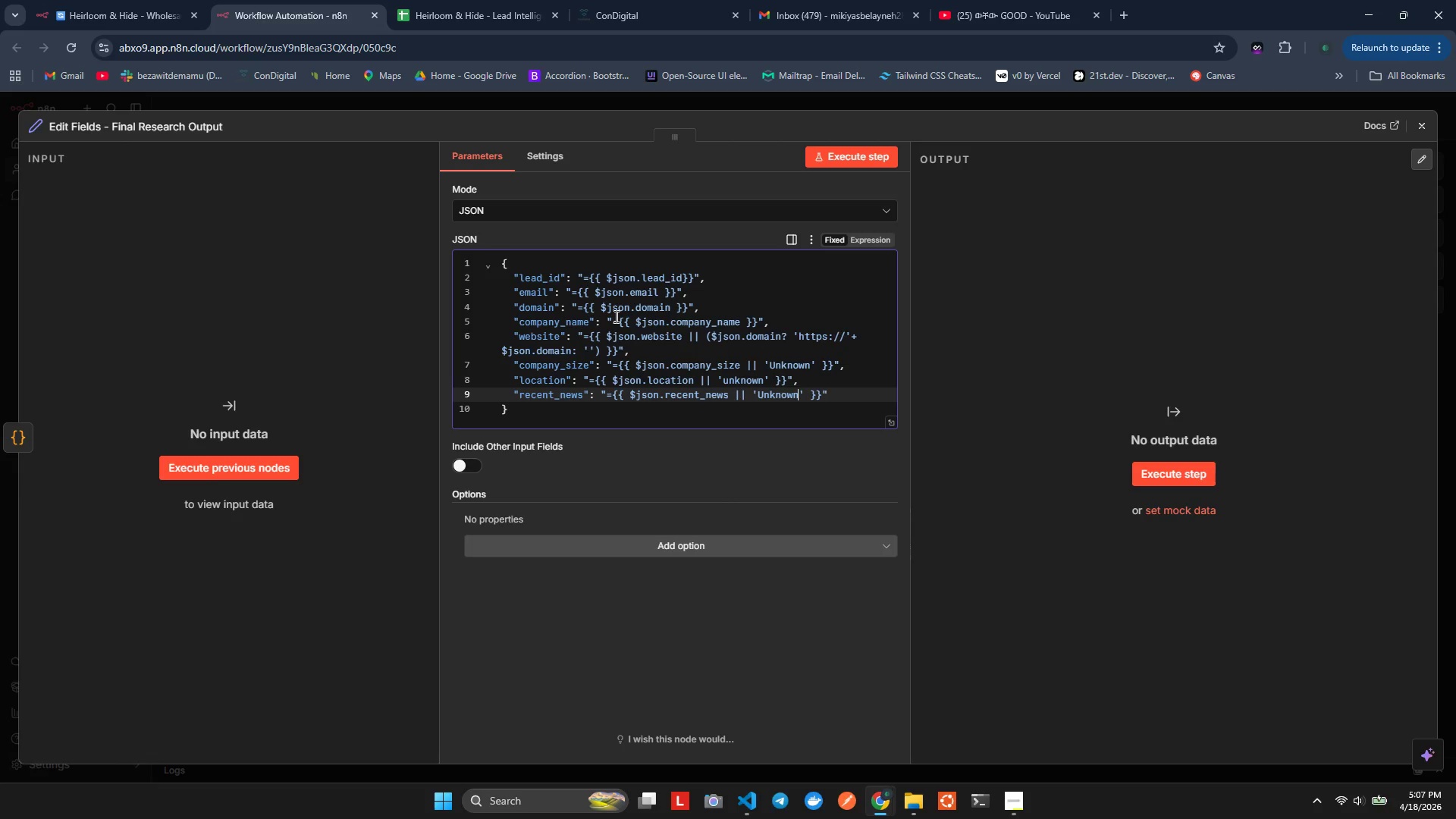 
key(ArrowRight)
 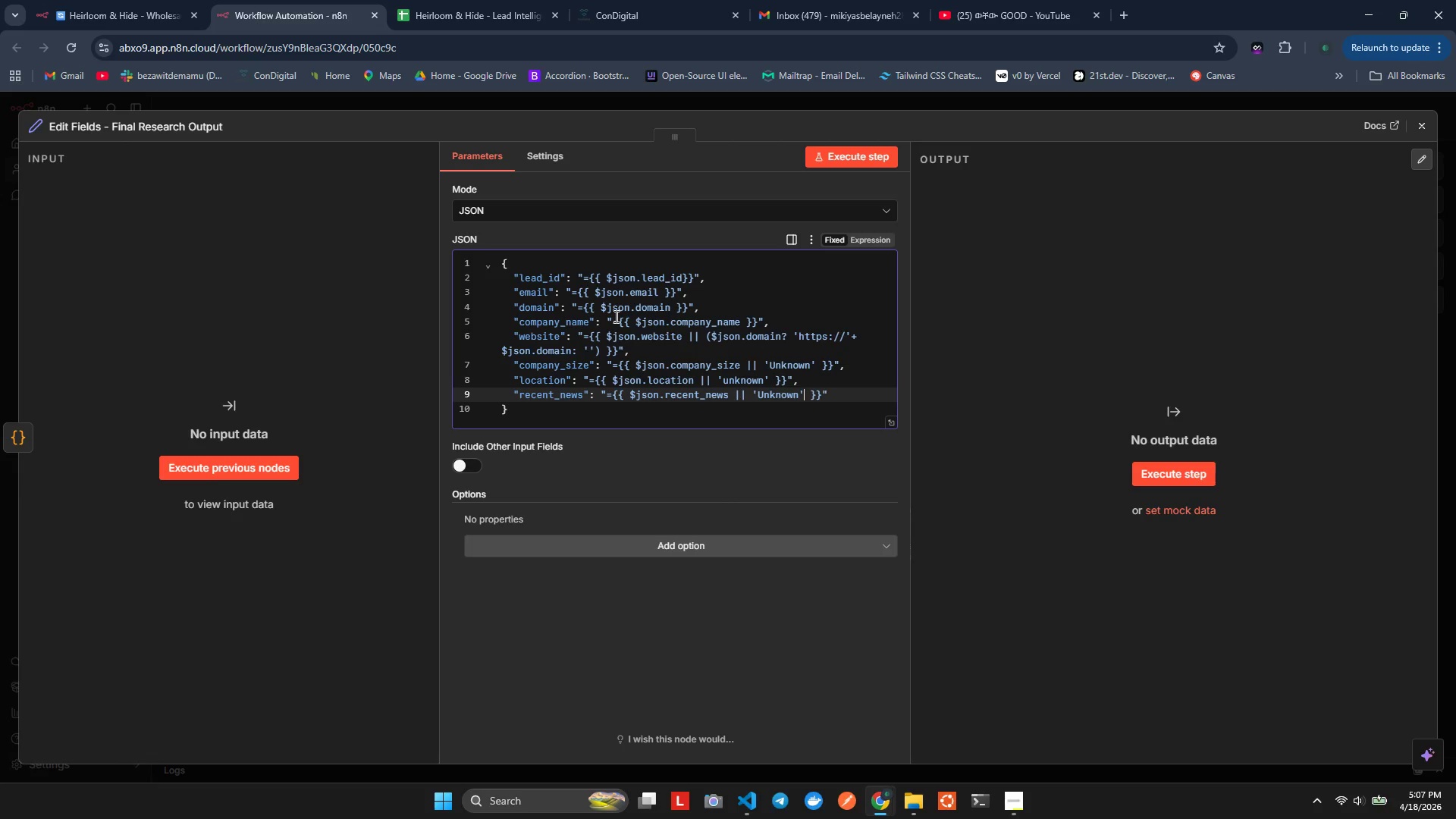 
key(ArrowRight)
 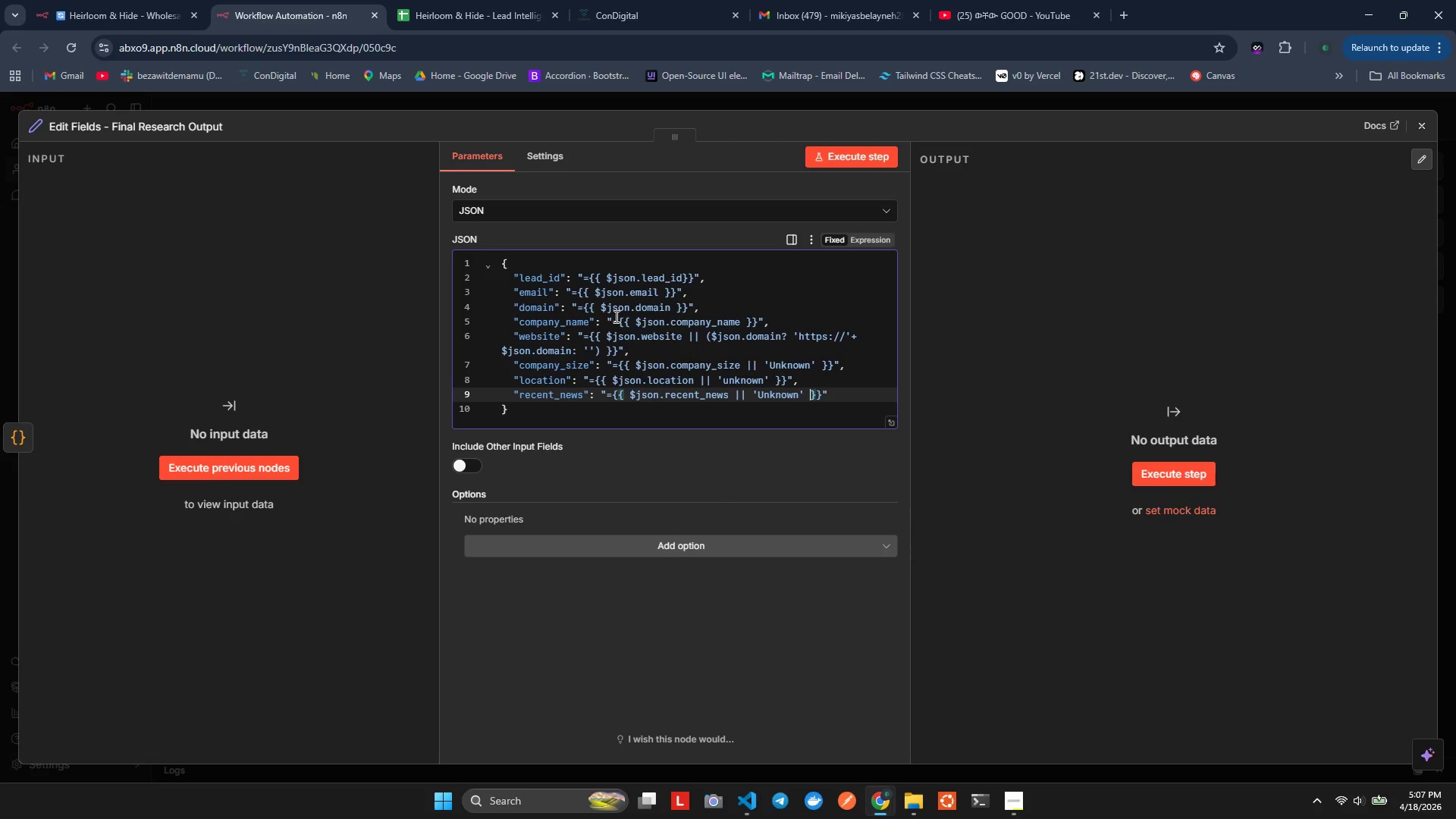 
key(Alt+AltLeft)
 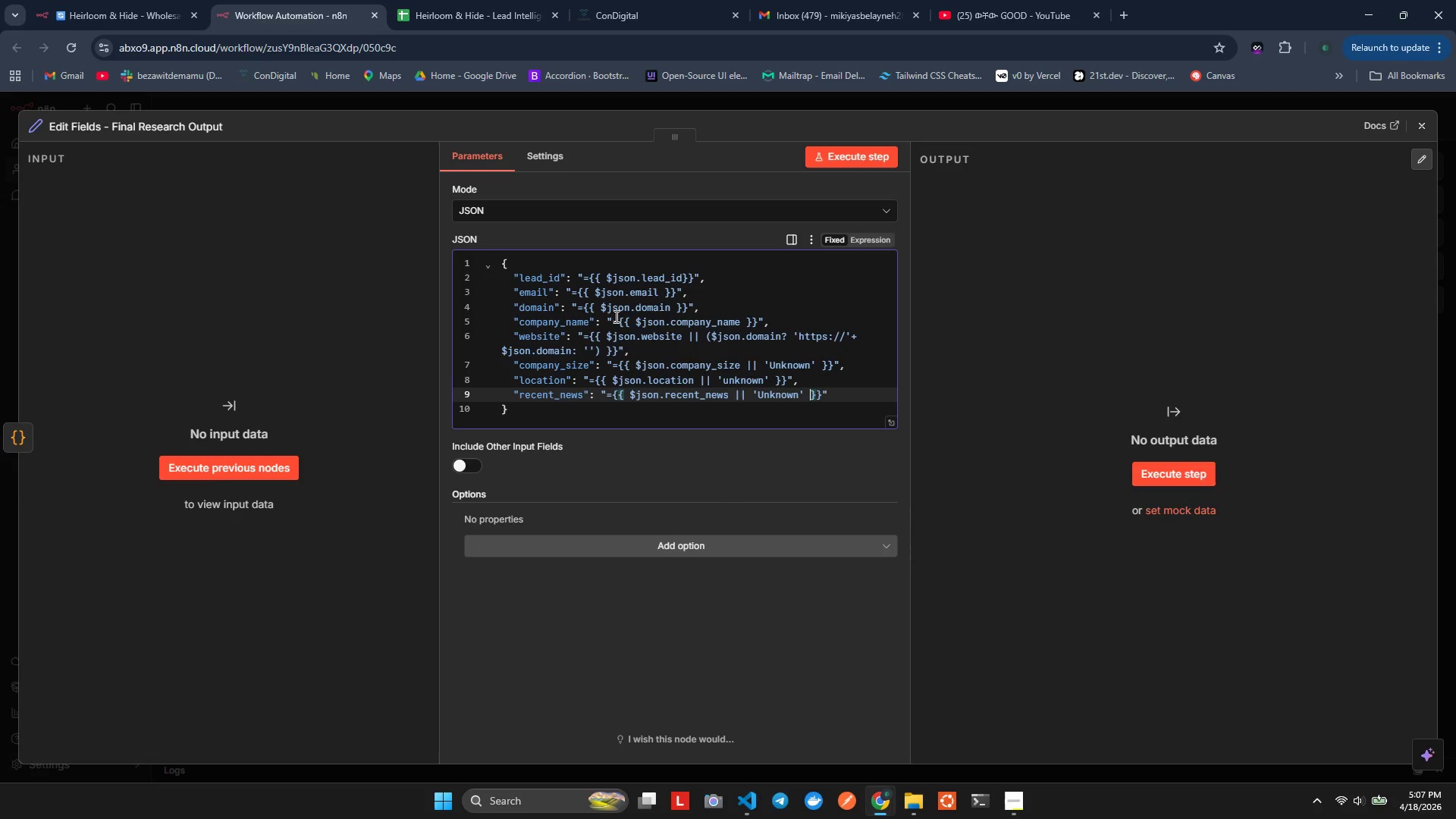 
key(Alt+Shift+ShiftLeft)
 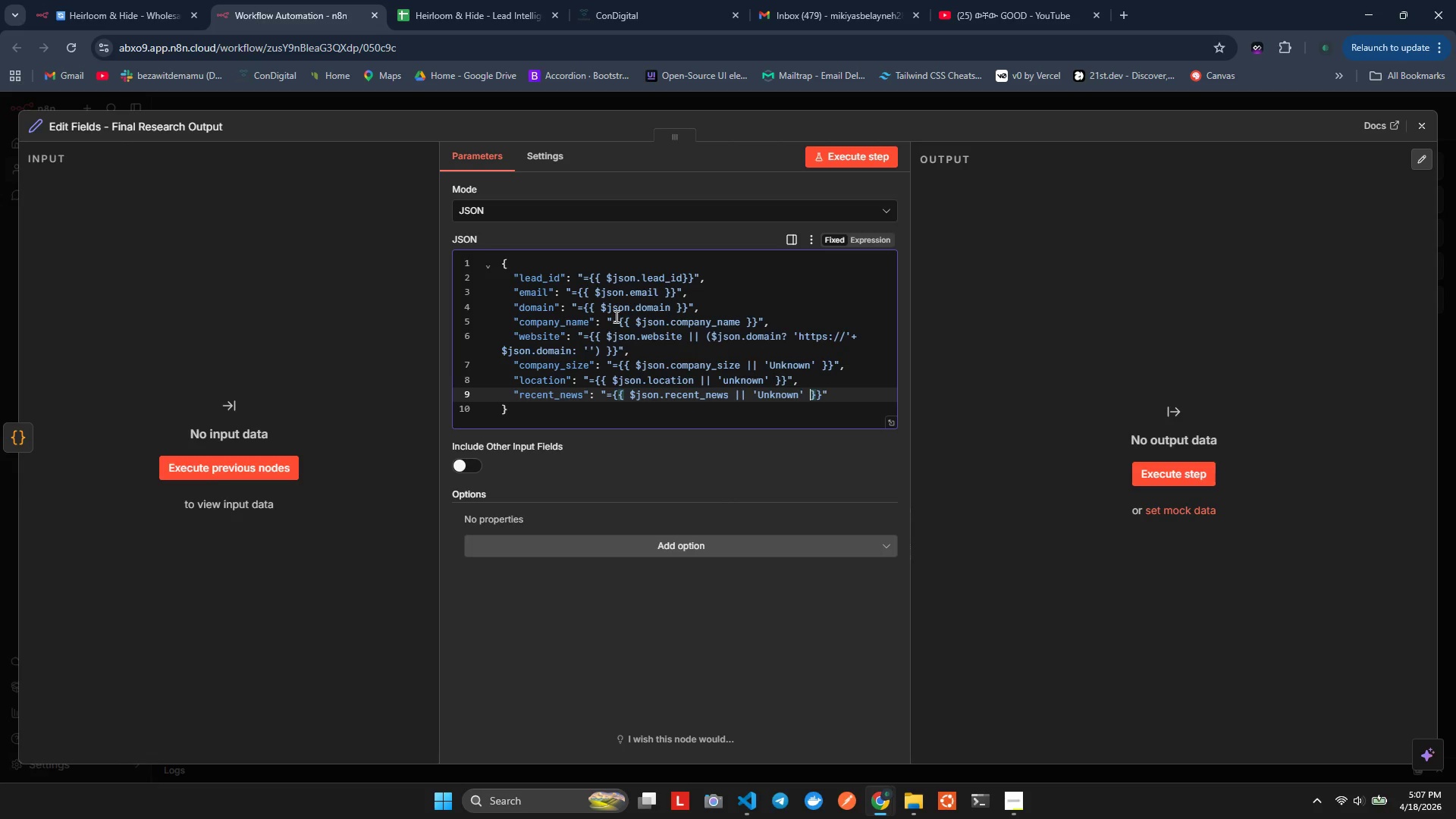 
key(Alt+Shift+F)
 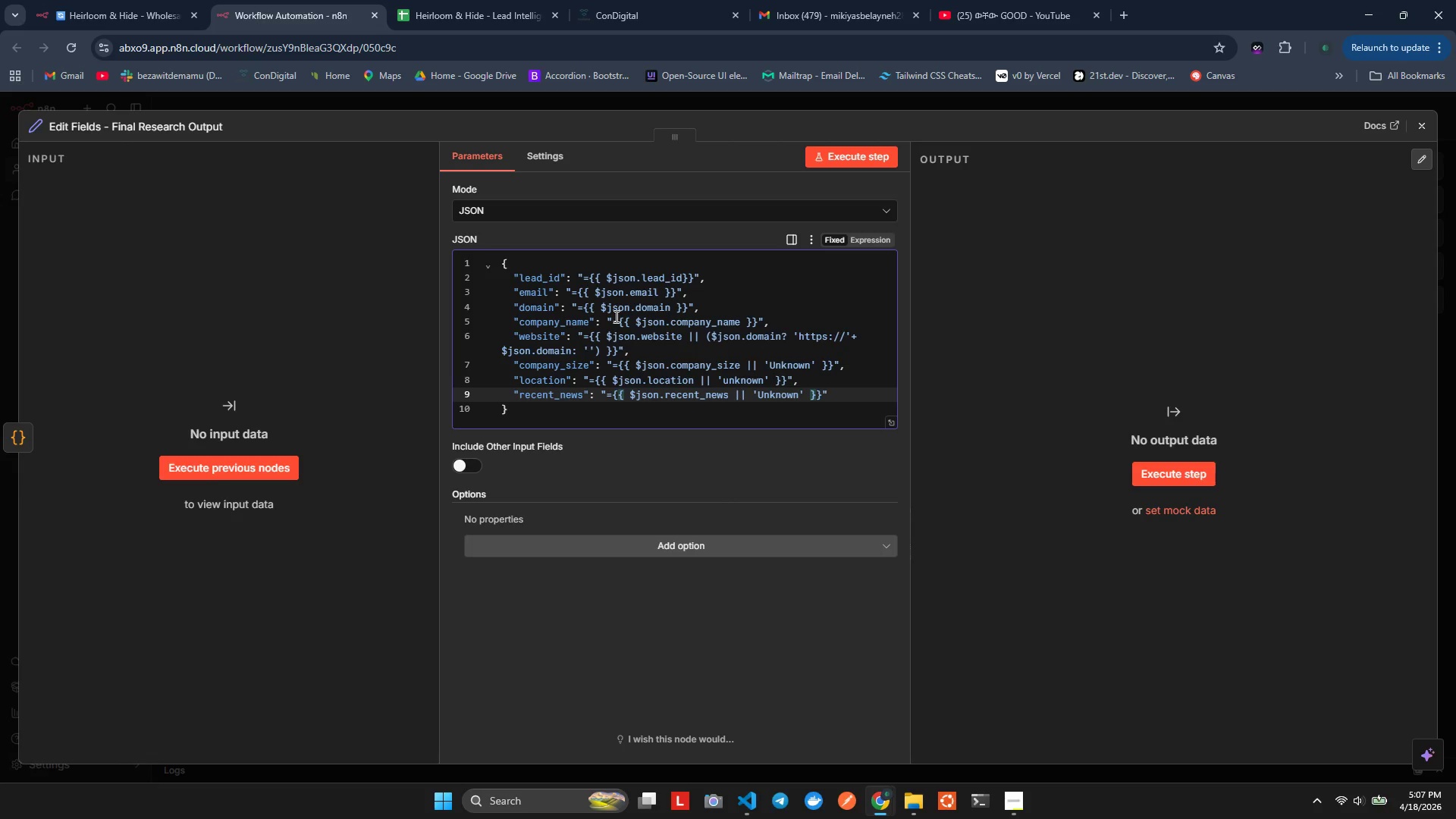 
key(ArrowRight)
 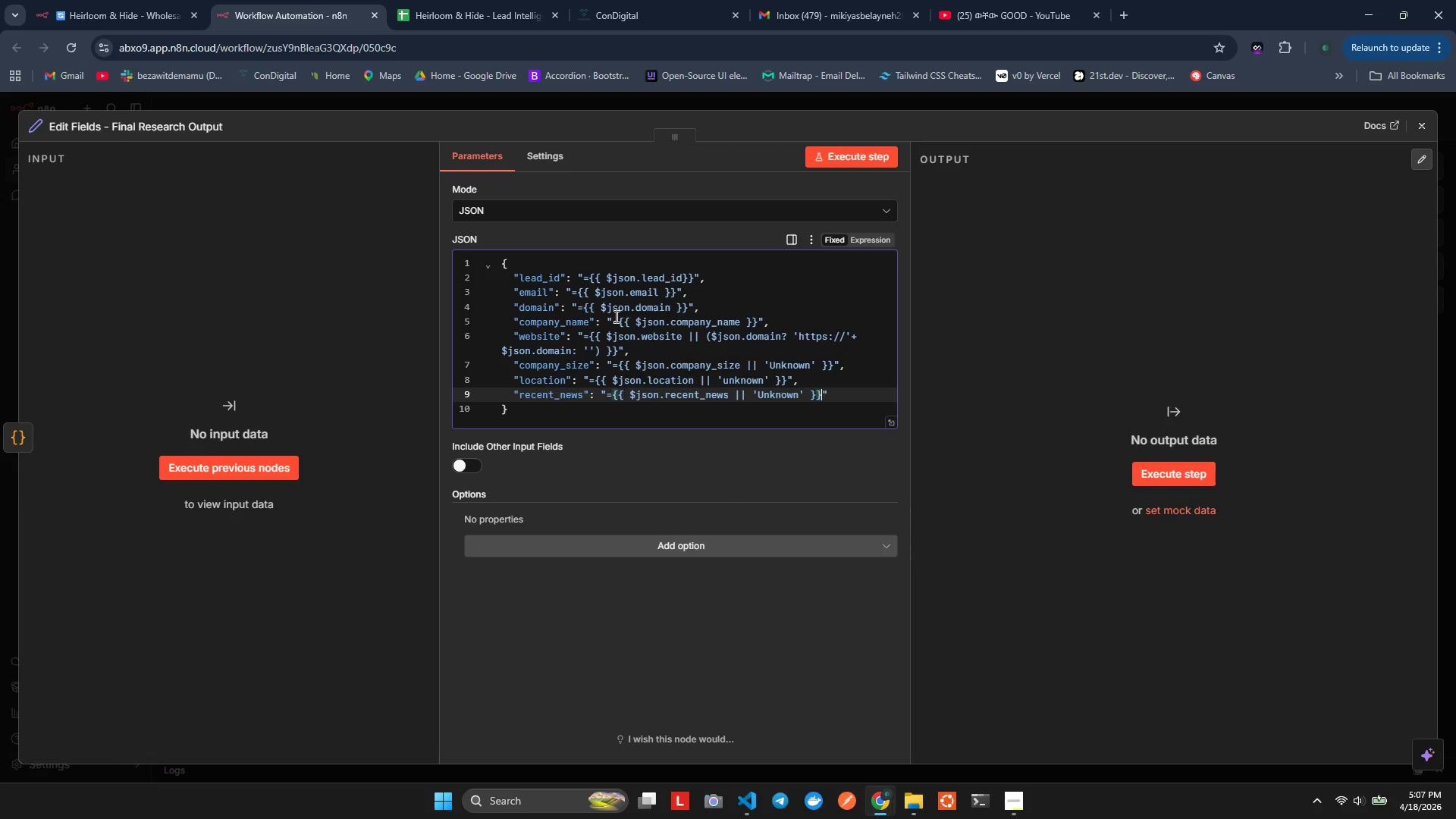 
key(ArrowRight)
 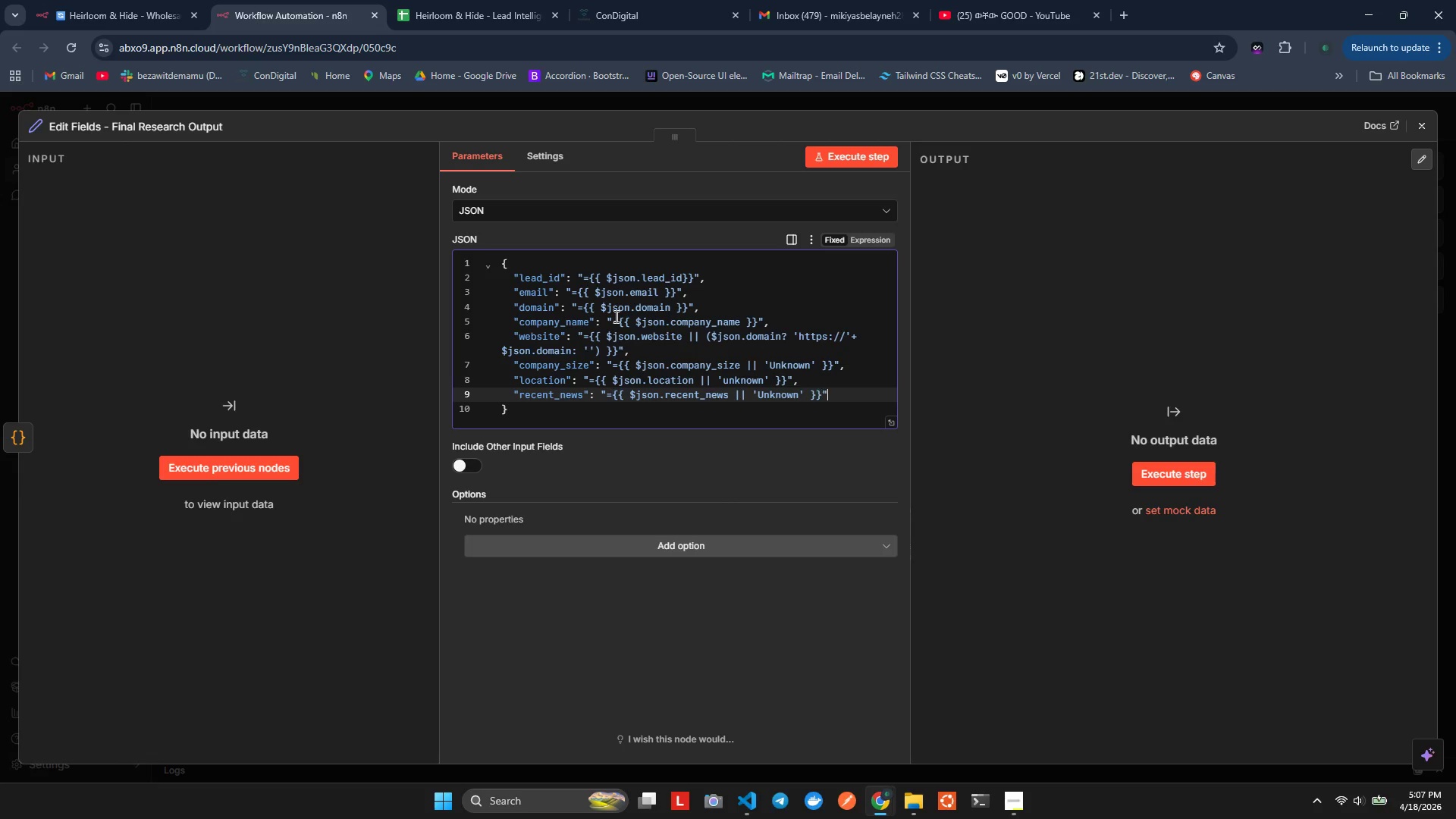 
key(ArrowRight)
 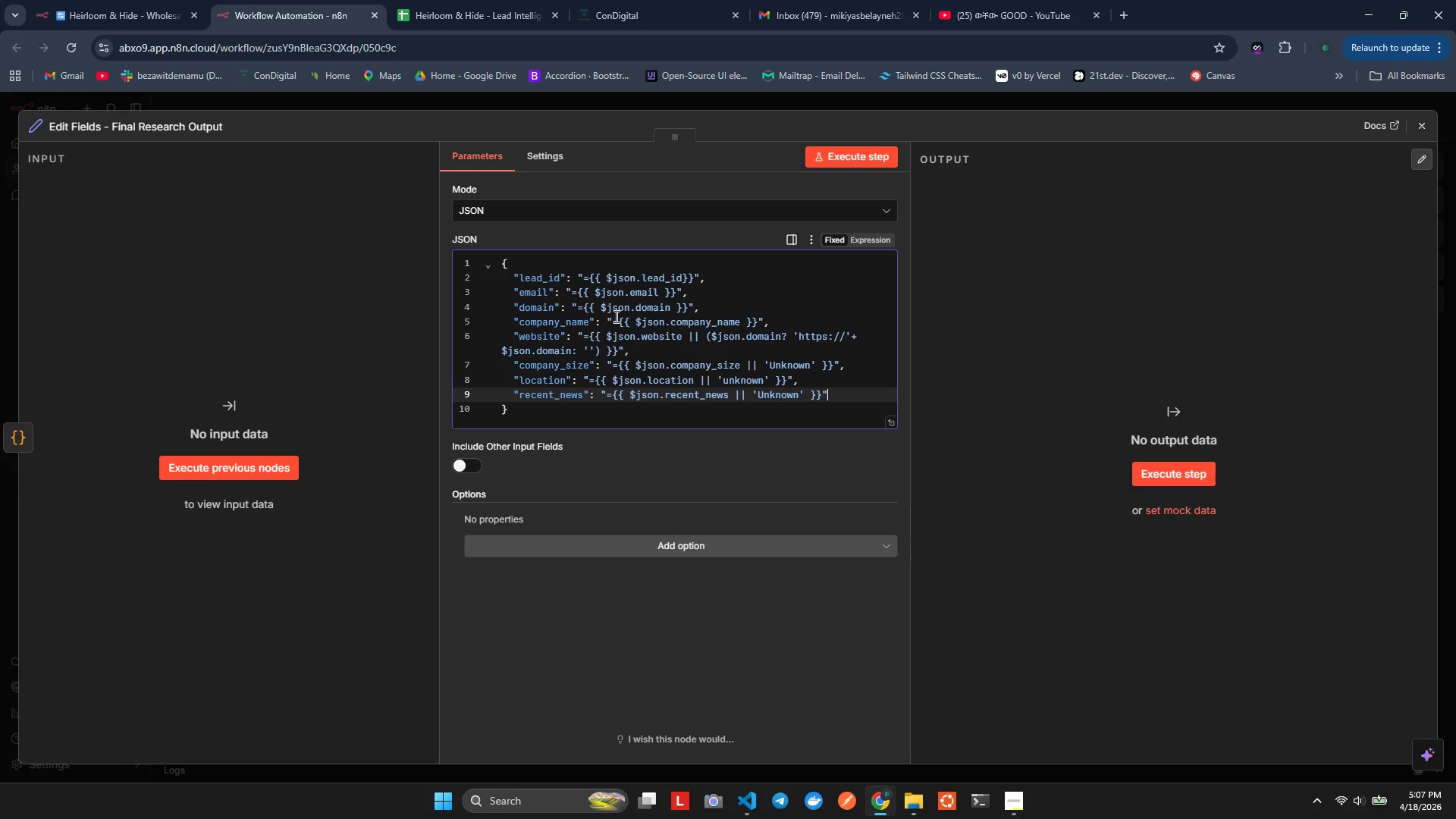 
key(ArrowRight)
 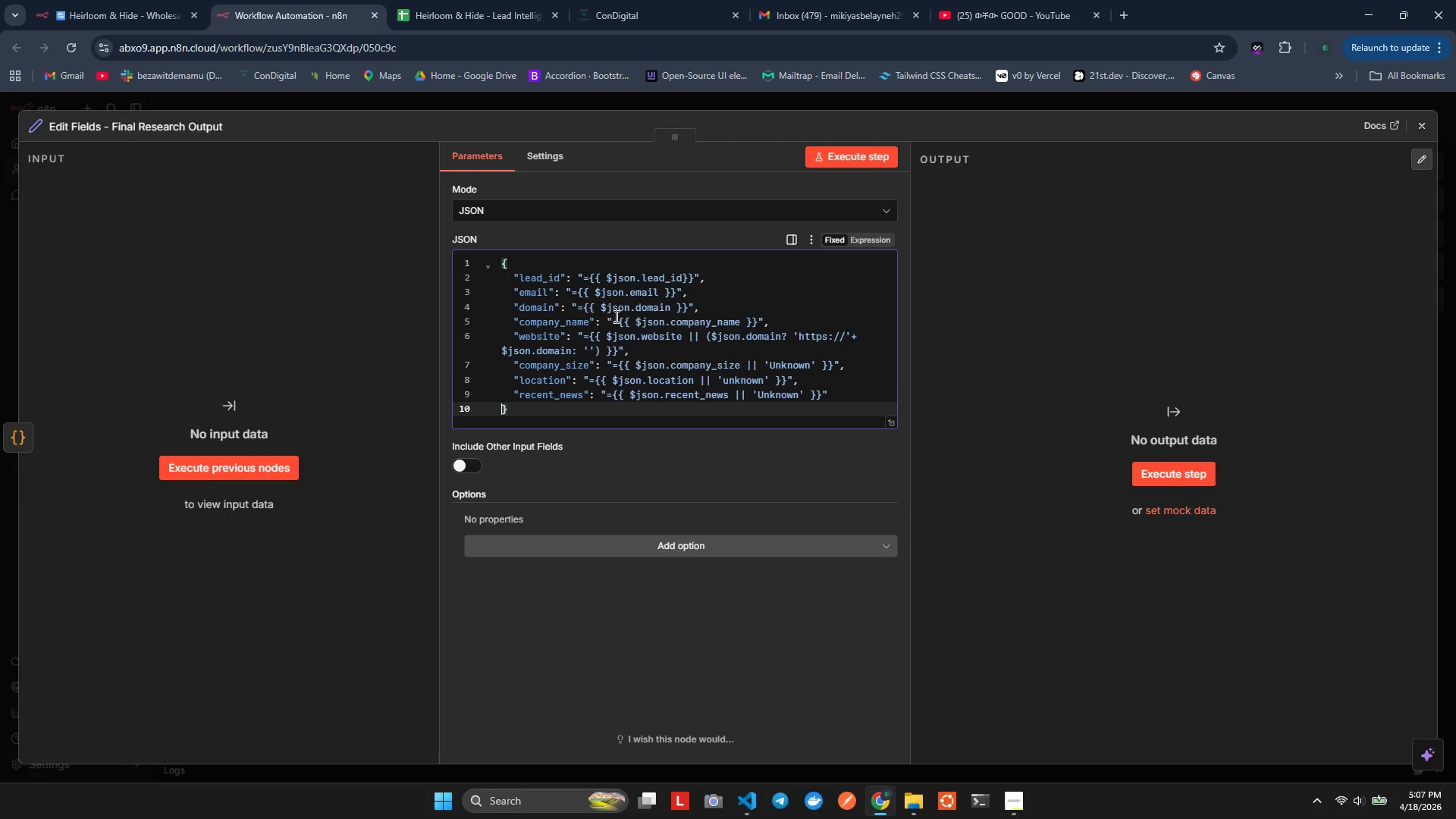 
key(ArrowRight)
 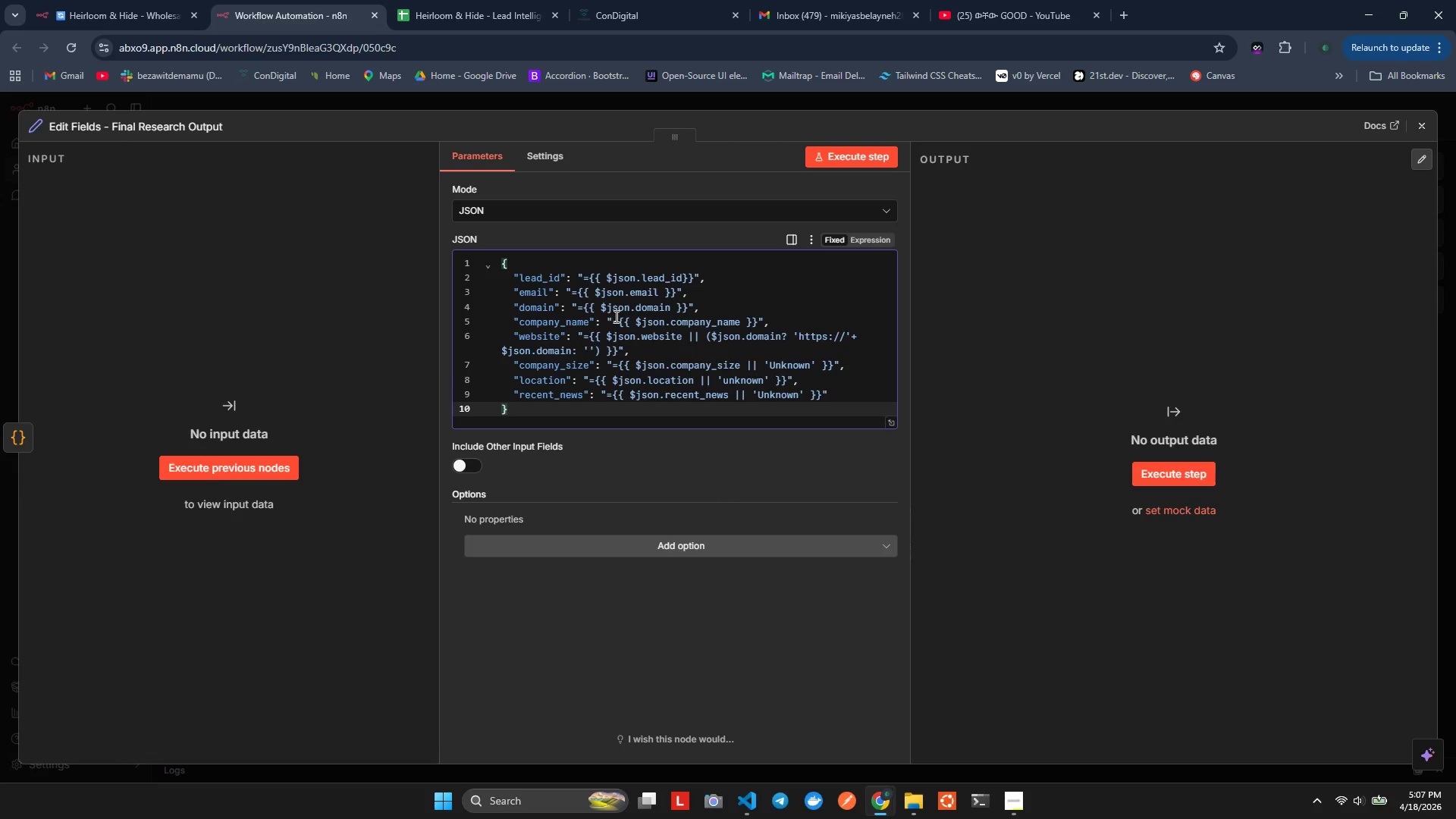 
key(Control+ControlLeft)
 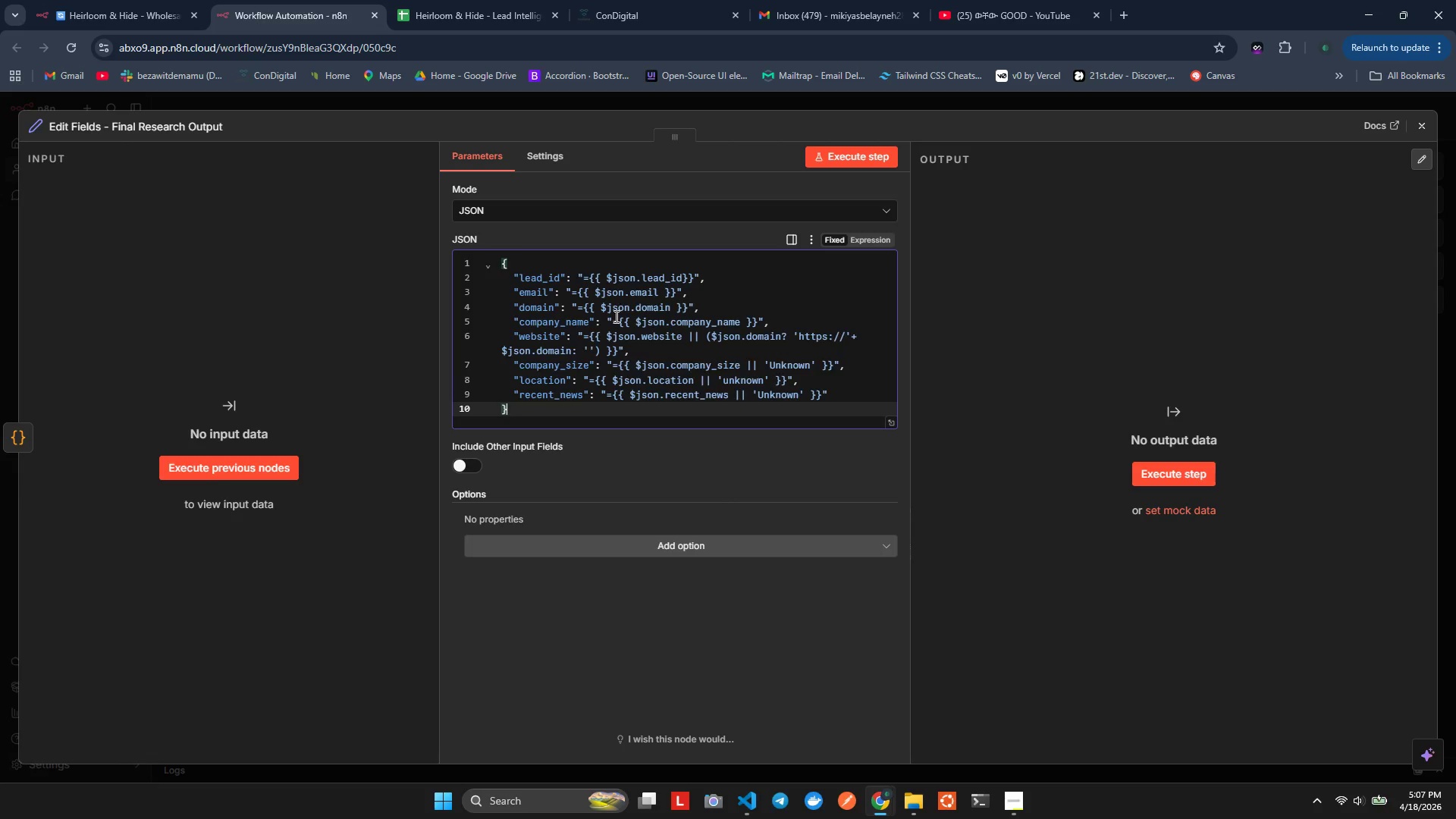 
key(Control+A)
 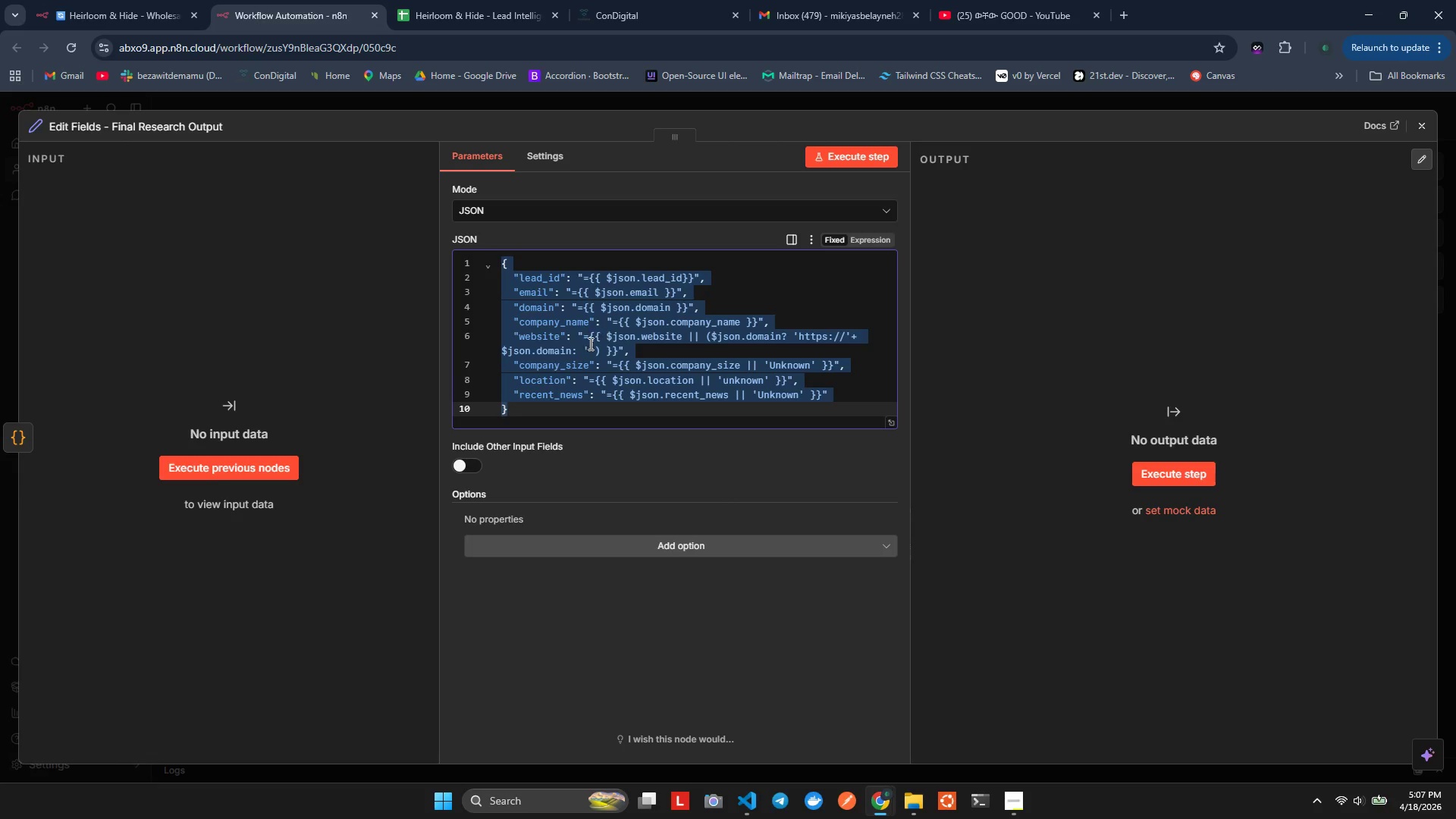 
key(Alt+Tab)
 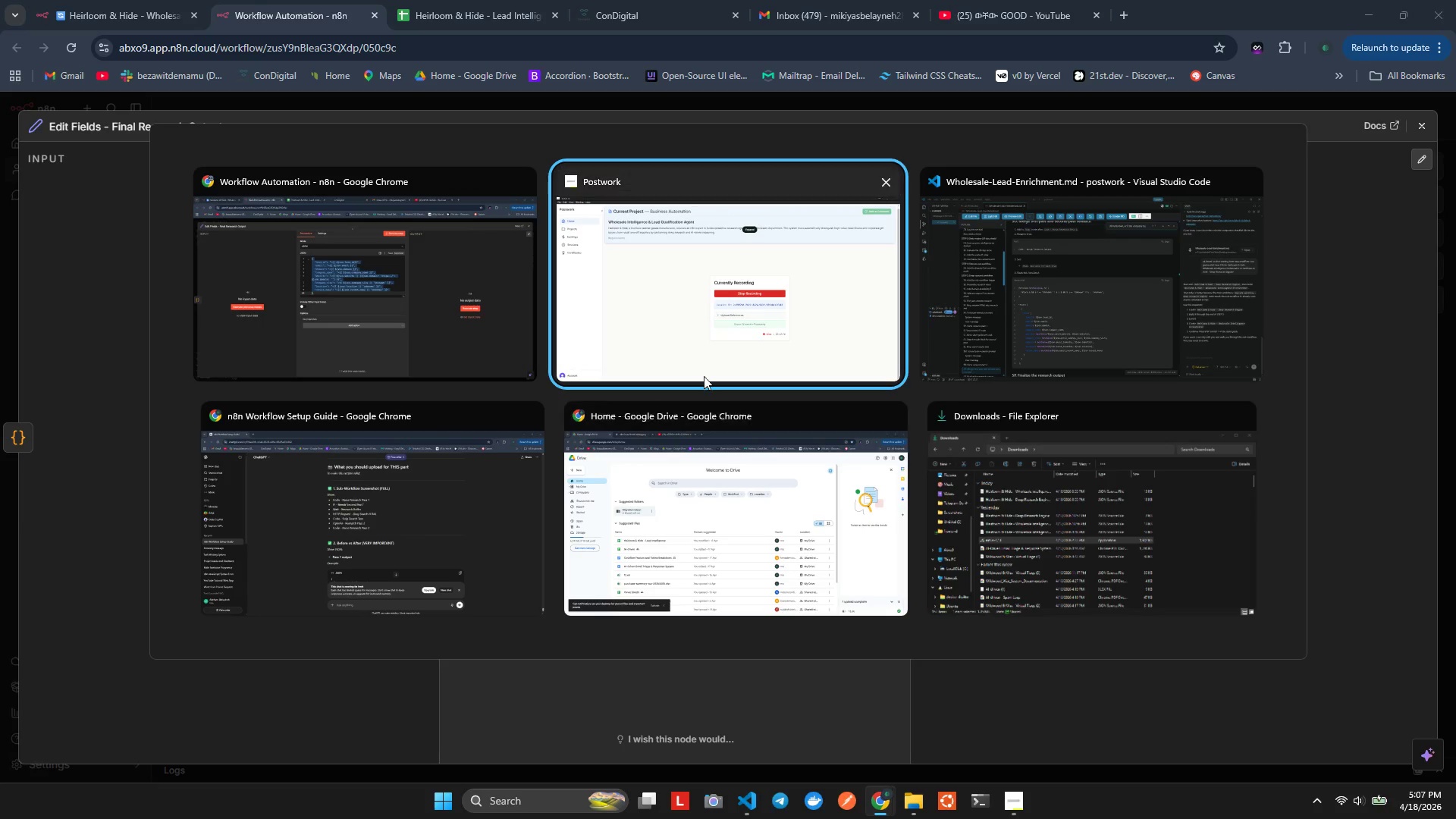 
key(Alt+Tab)
 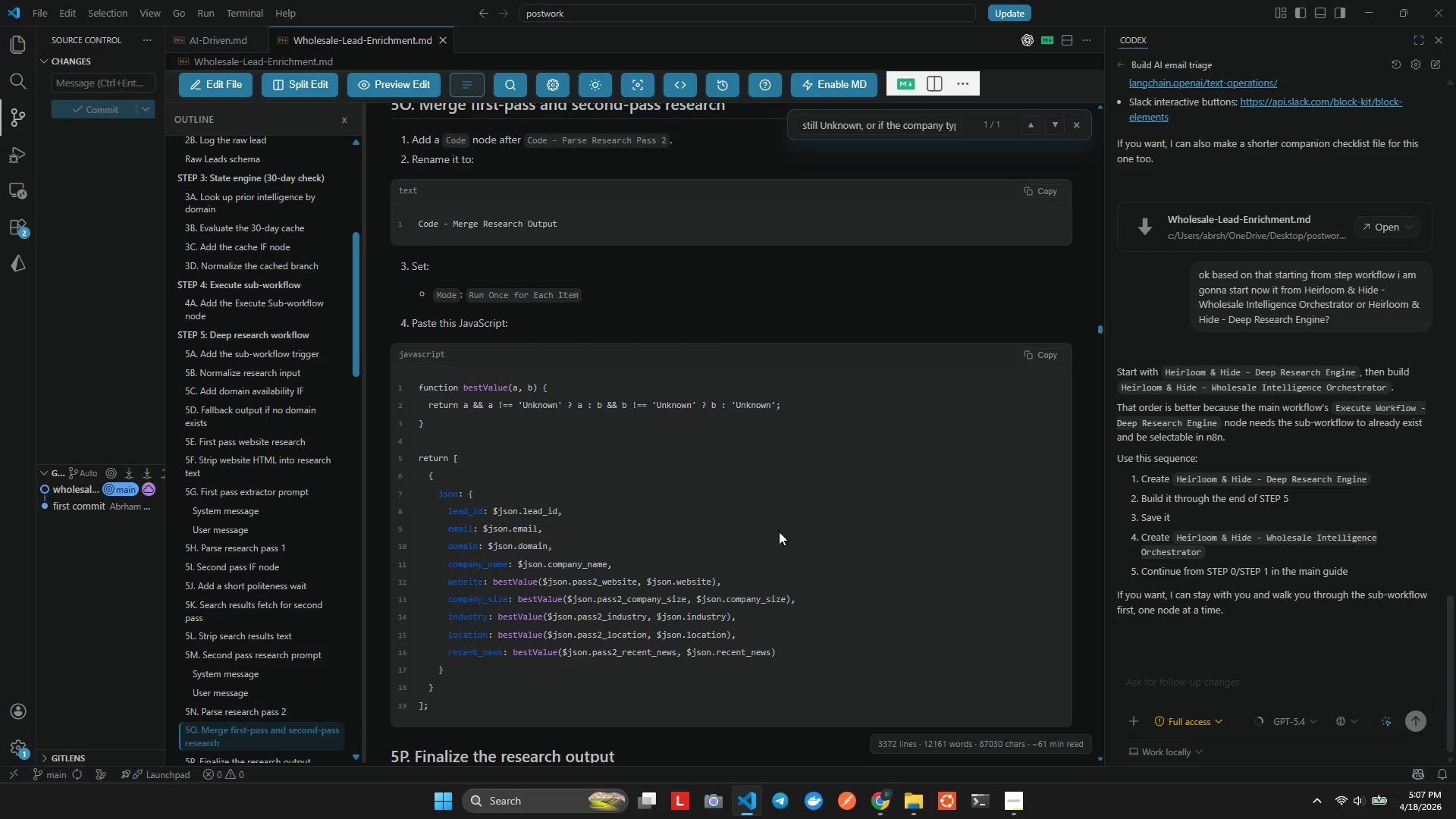 
scroll: coordinate [840, 551], scroll_direction: down, amount: 9.0
 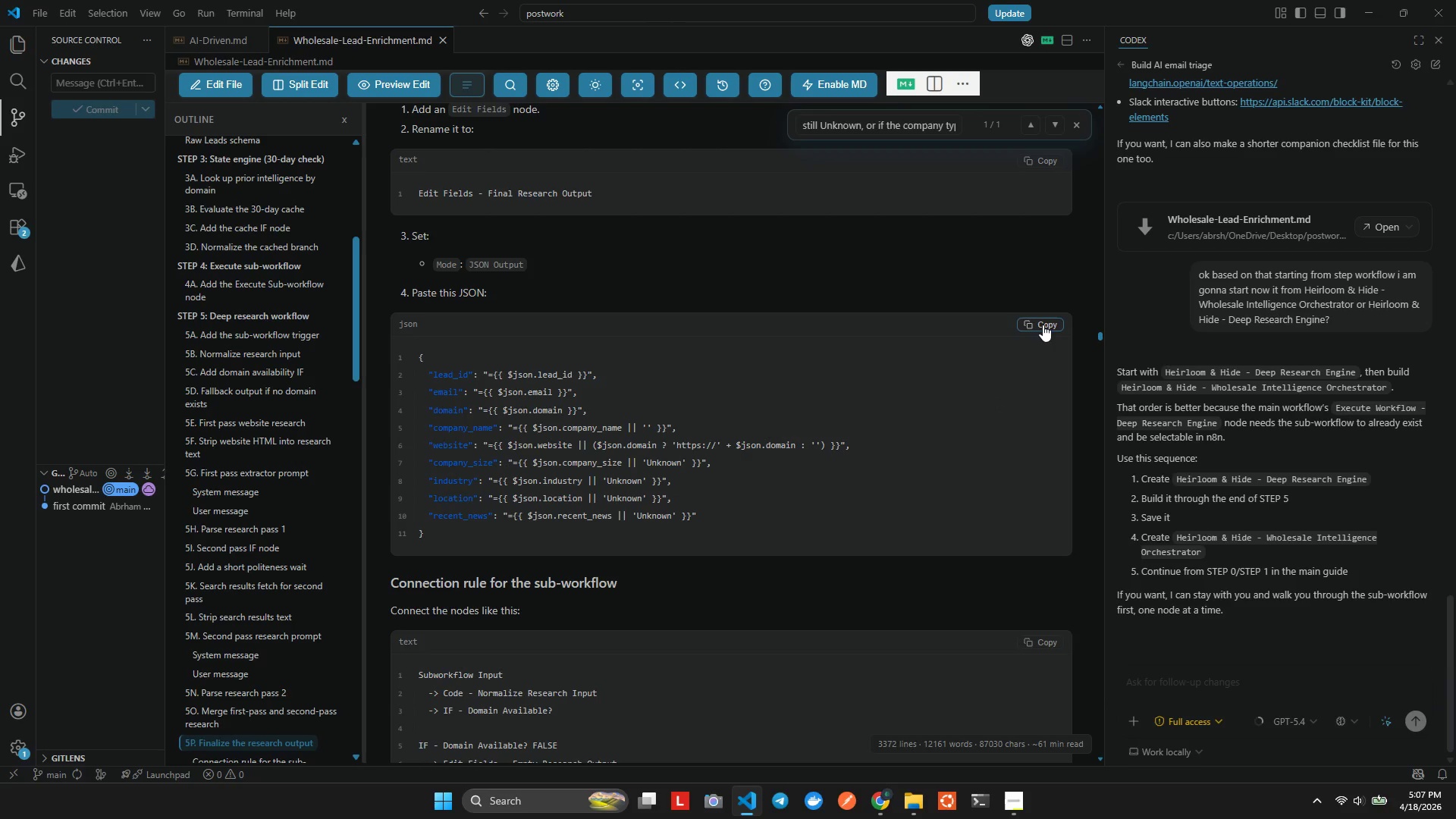 
hold_key(key=AltLeft, duration=2.06)
 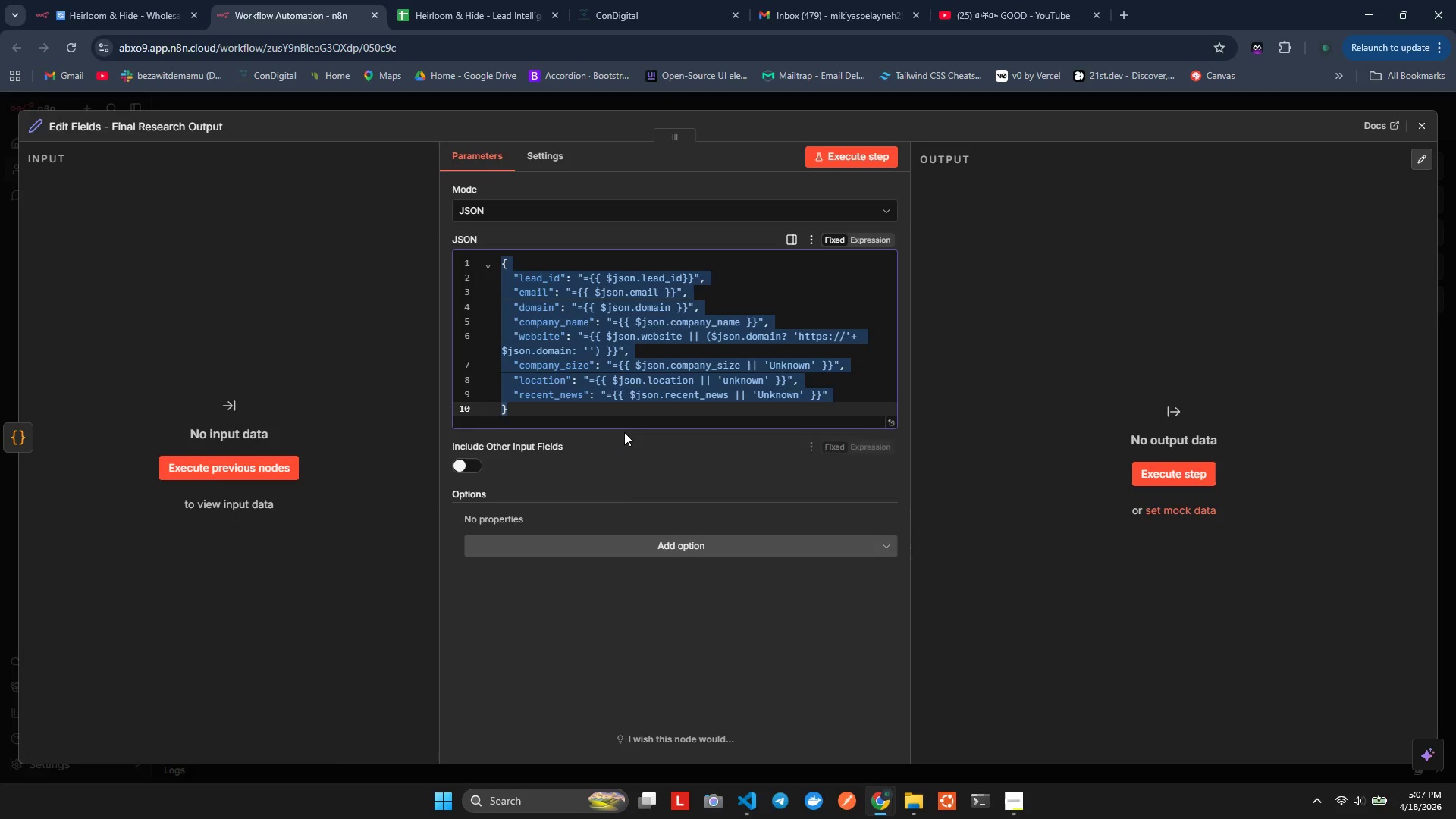 
key(Tab)
 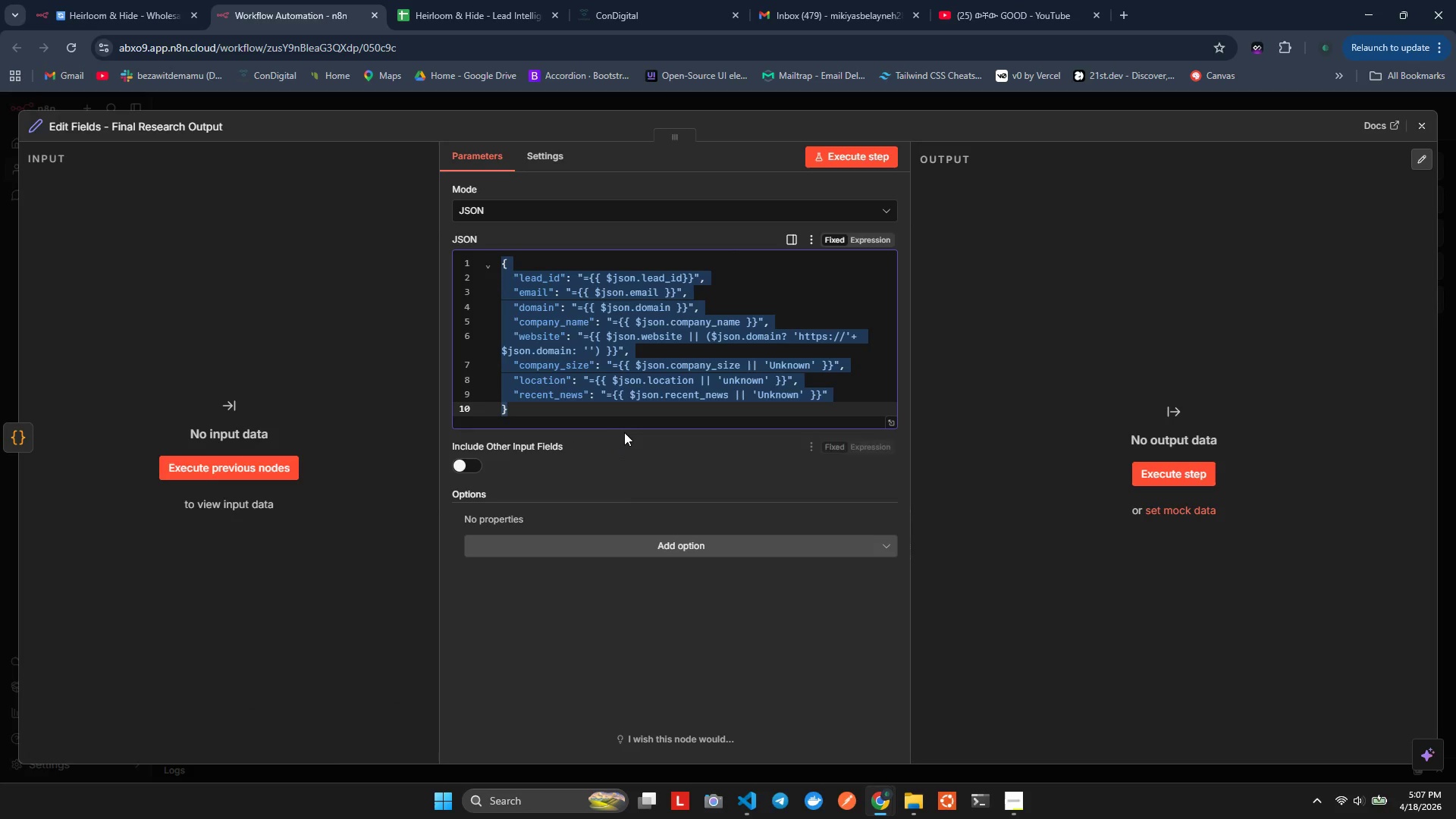 
key(Control+V)
 